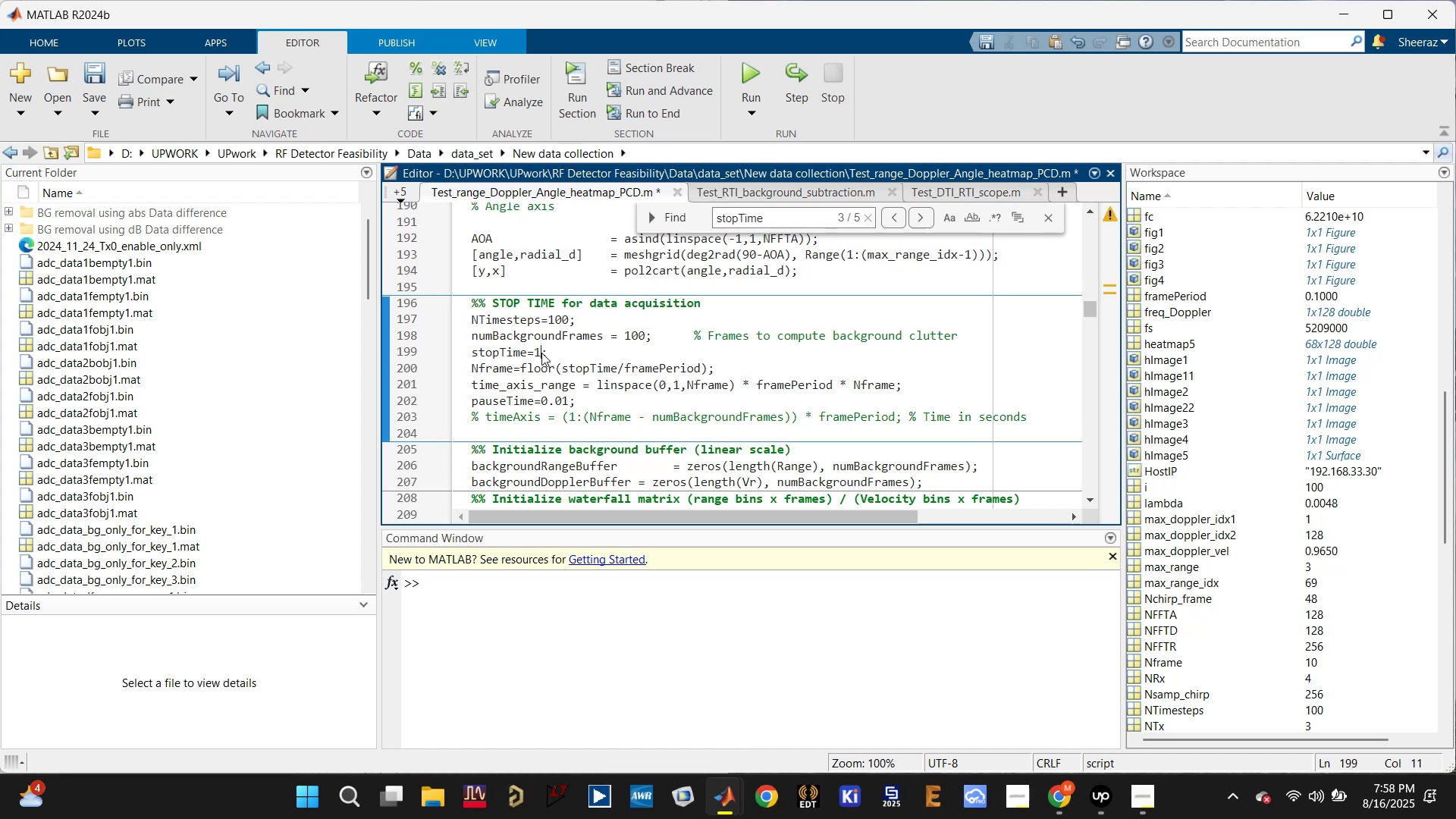 
key(0)
 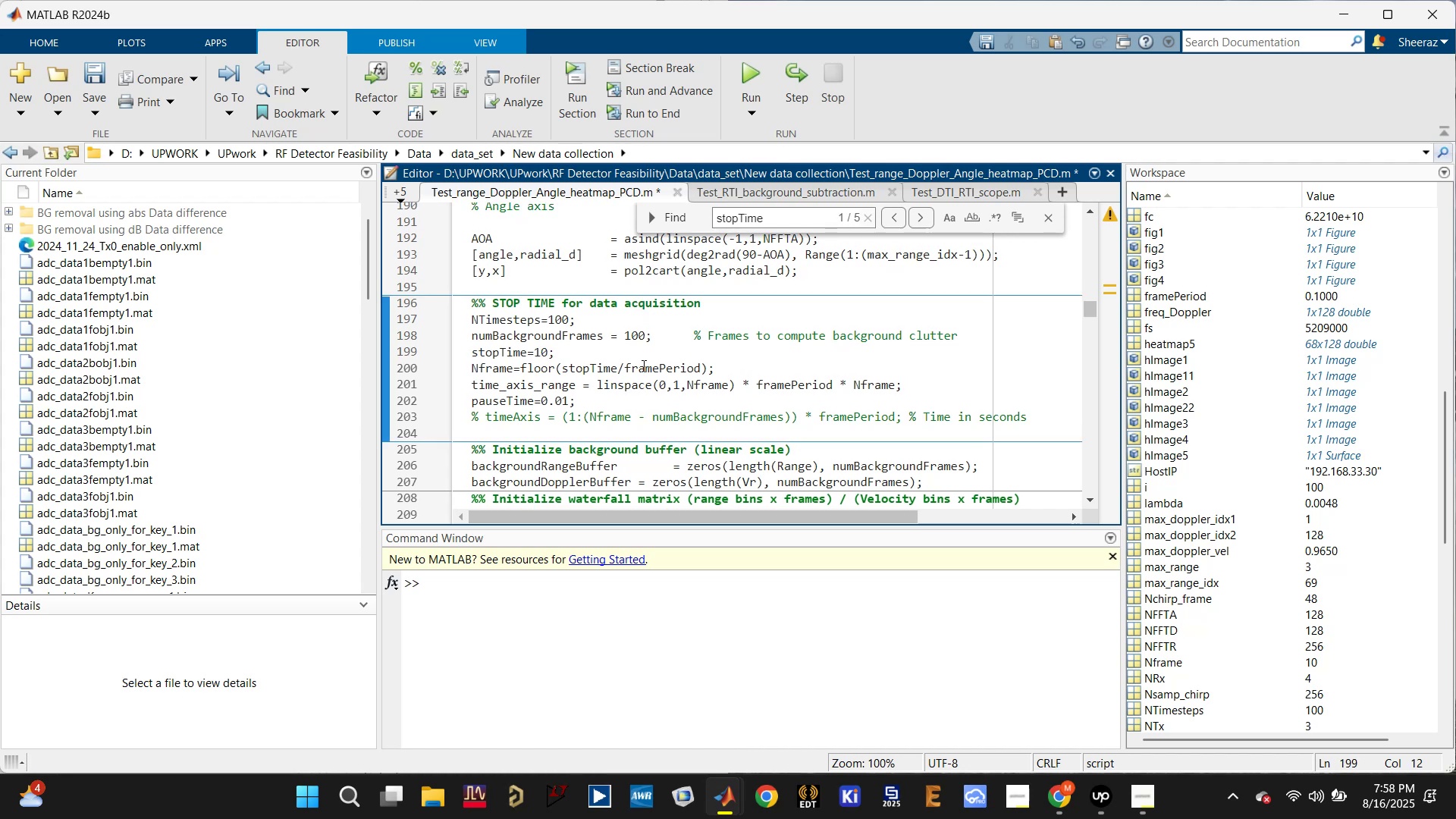 
key(Control+S)
 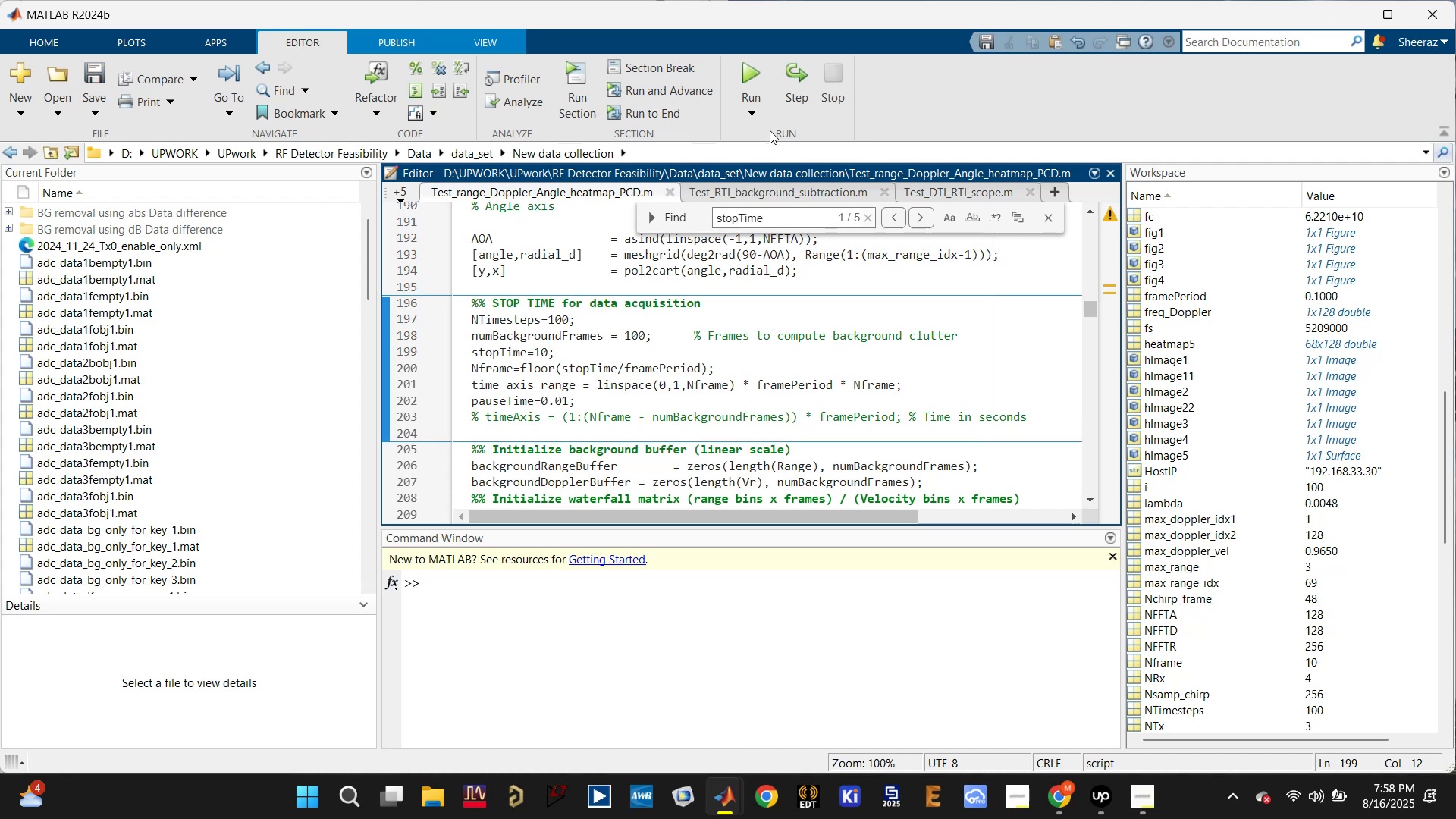 
left_click([755, 77])
 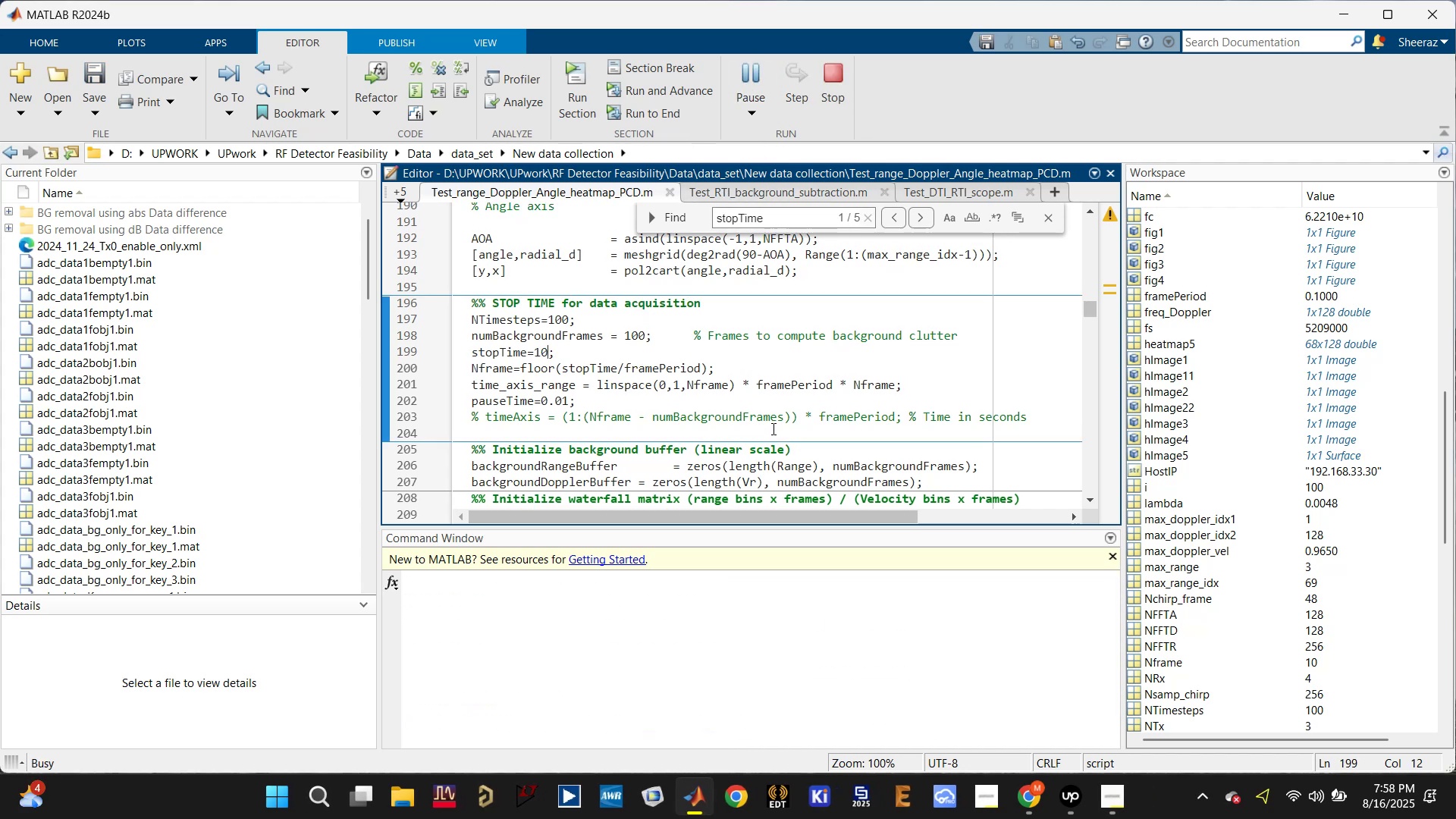 
wait(5.05)
 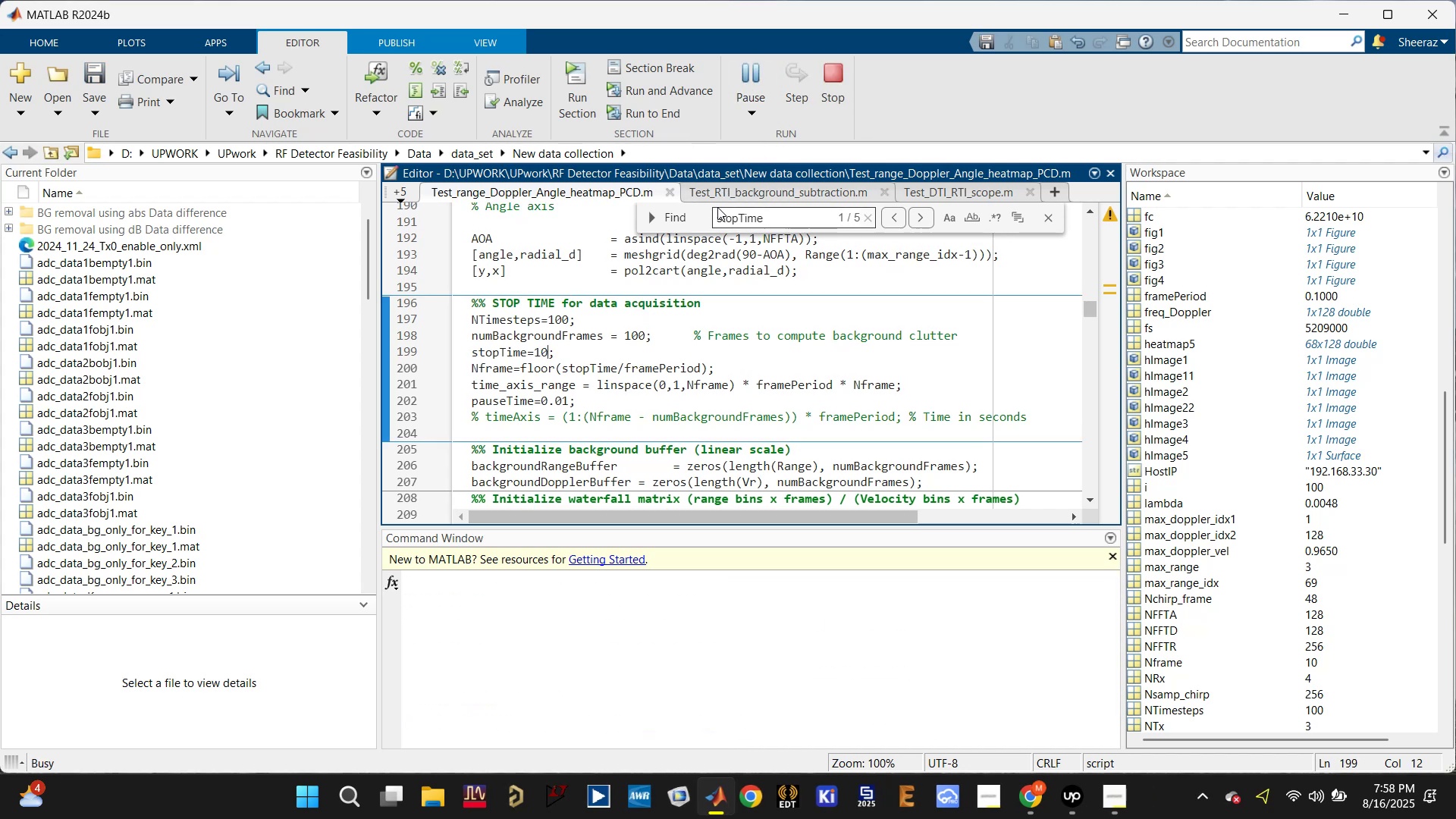 
left_click([1034, 793])
 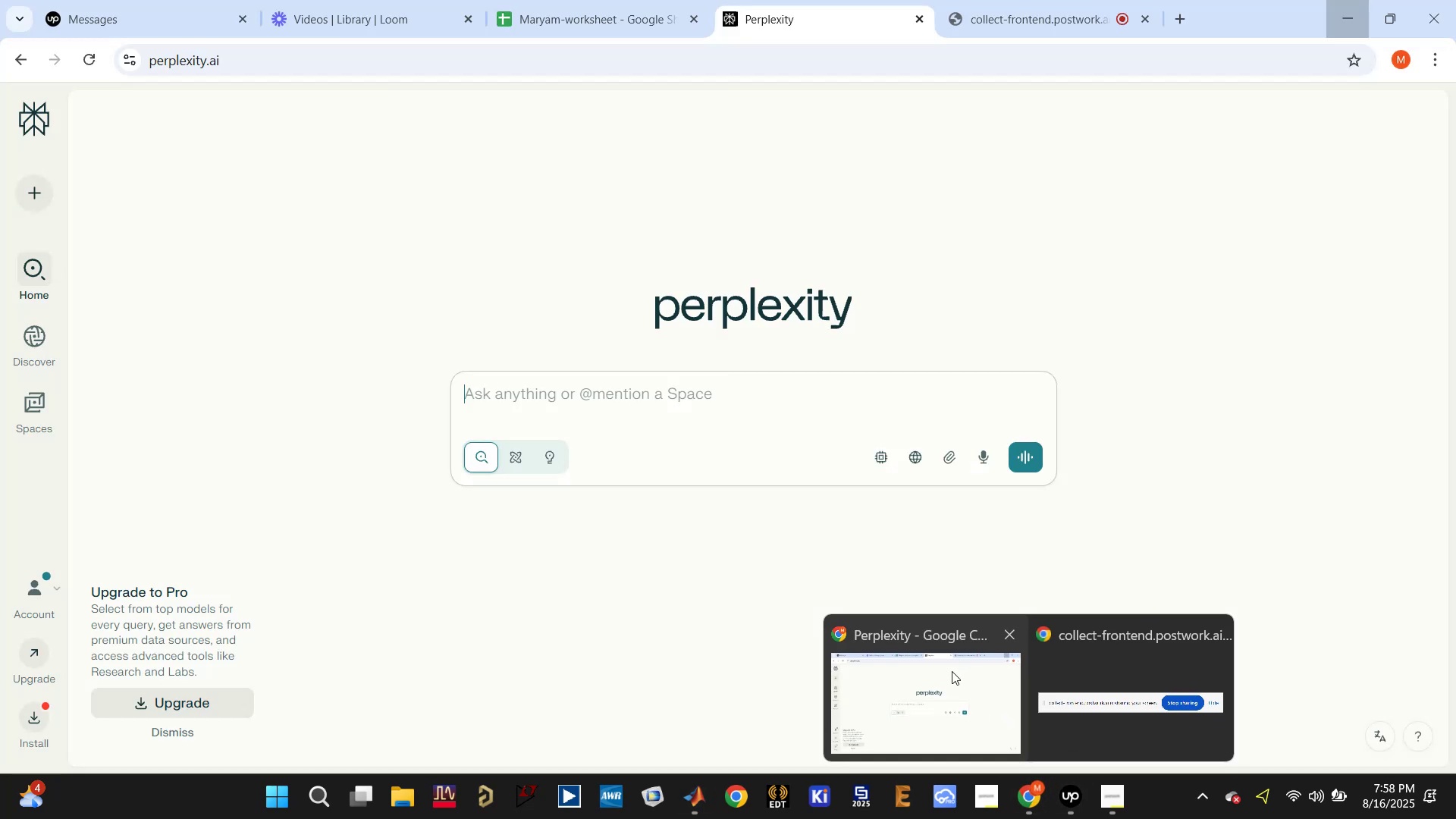 
left_click([939, 680])
 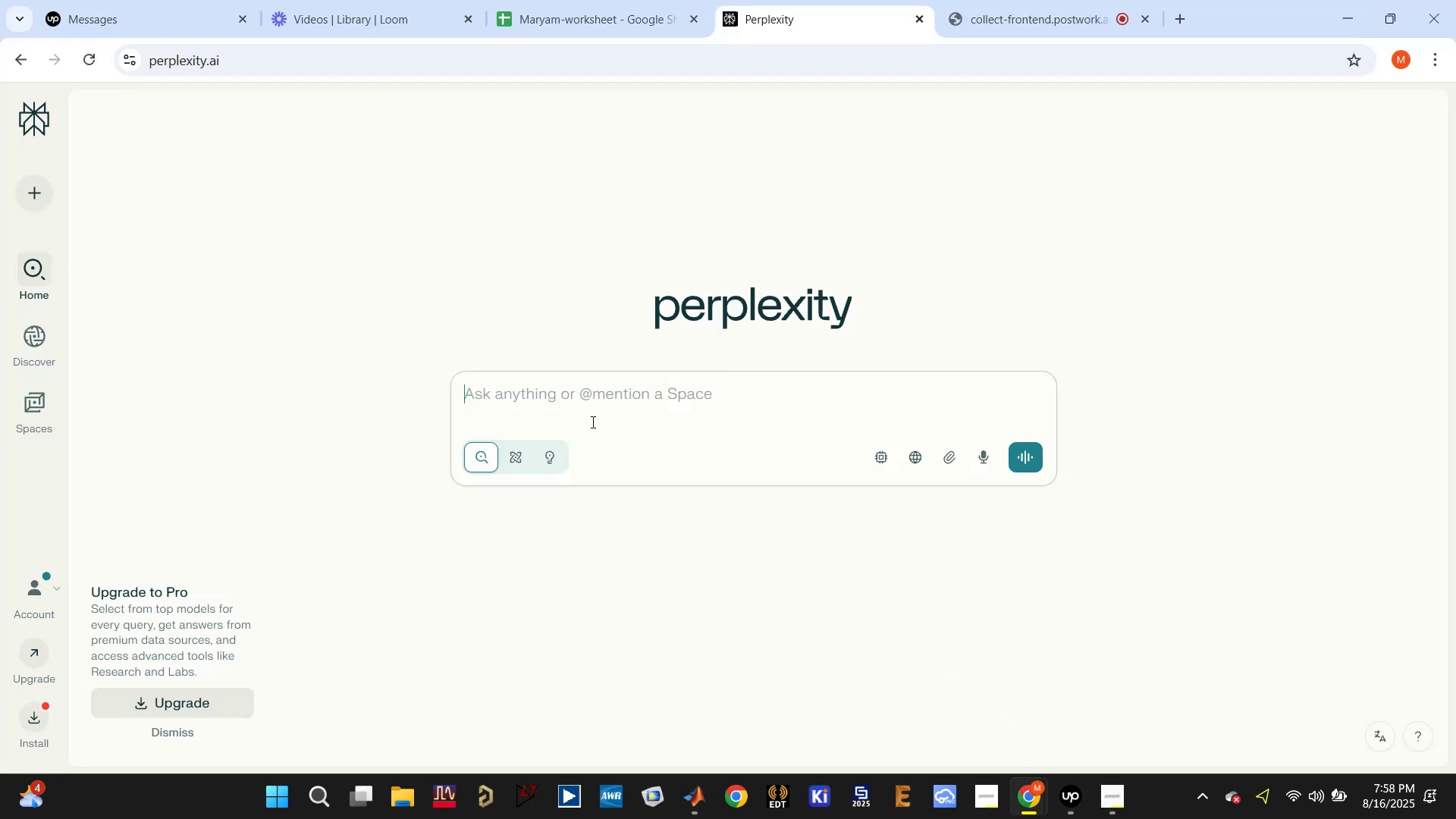 
left_click([597, 399])
 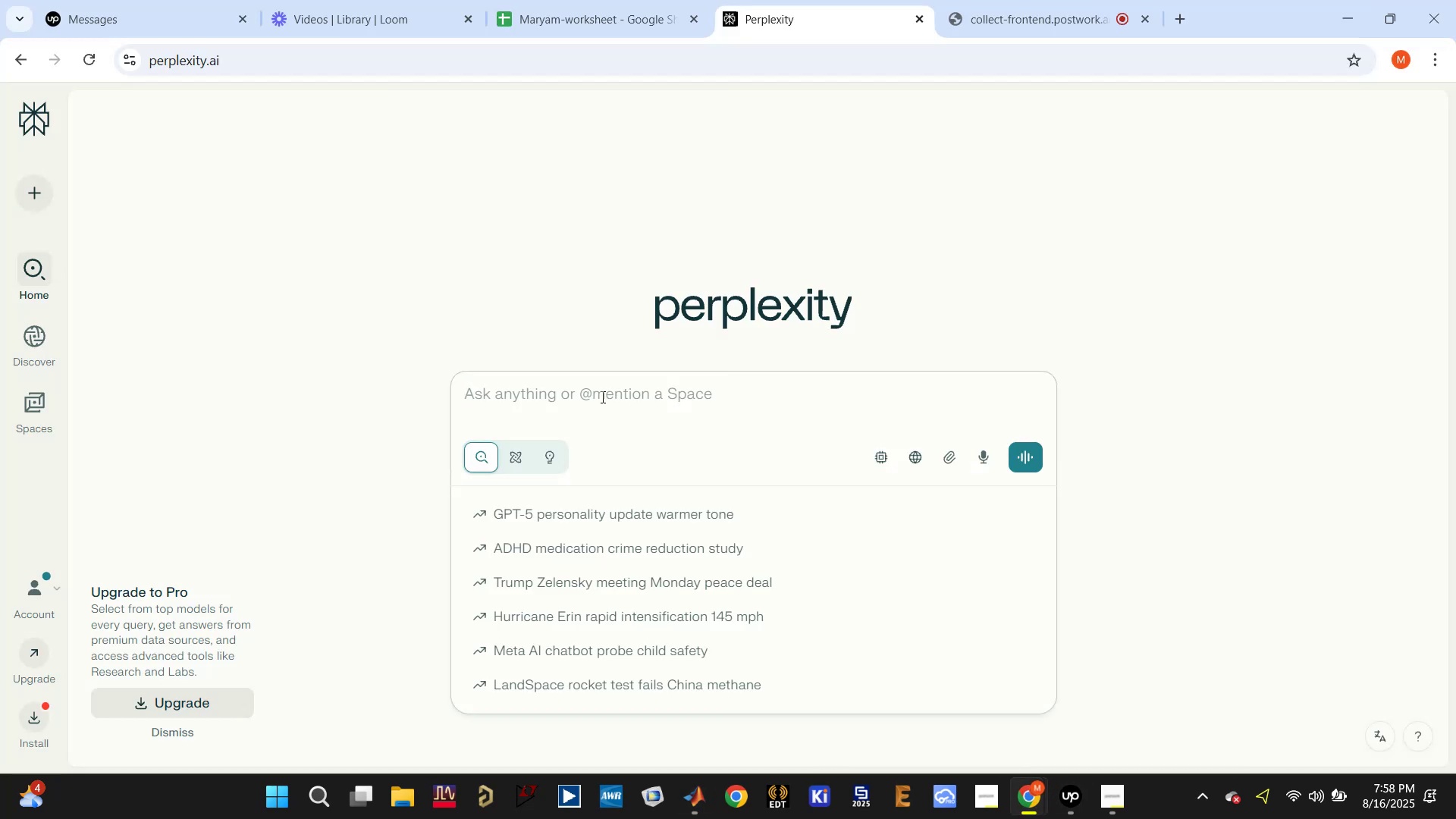 
type(range )
key(Backspace)
type(-angle heatmap FOV)
 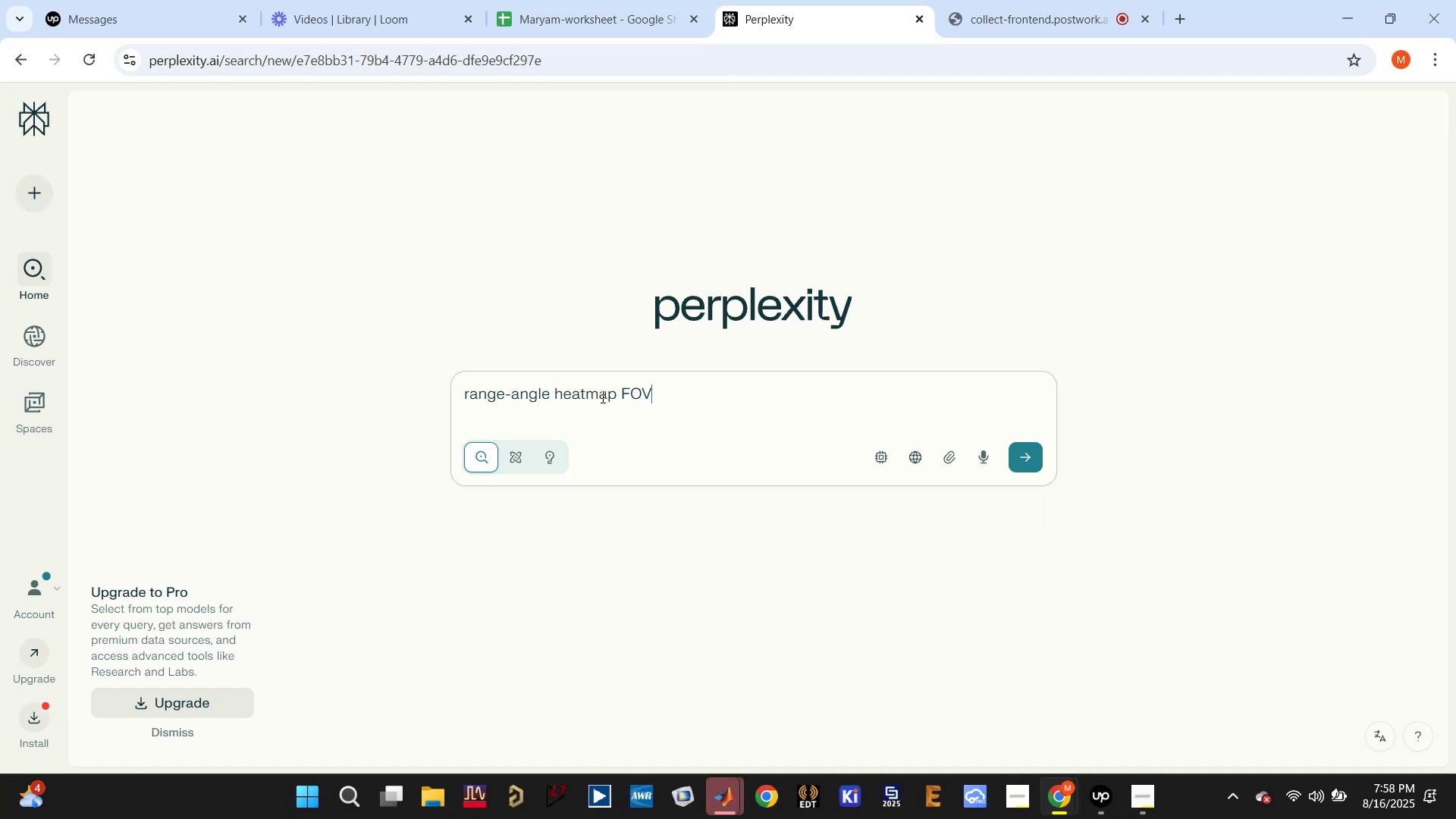 
 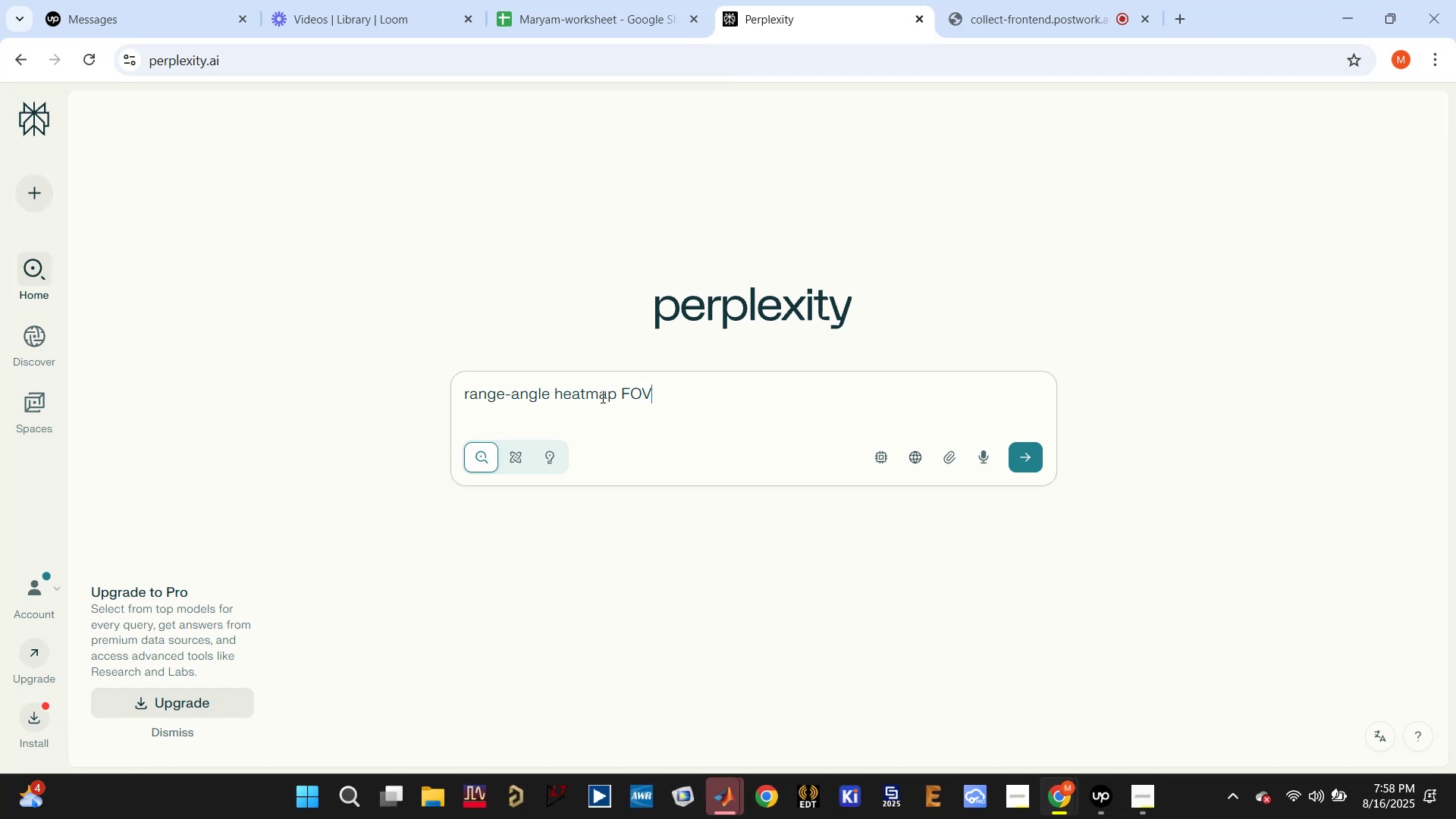 
key(Enter)
 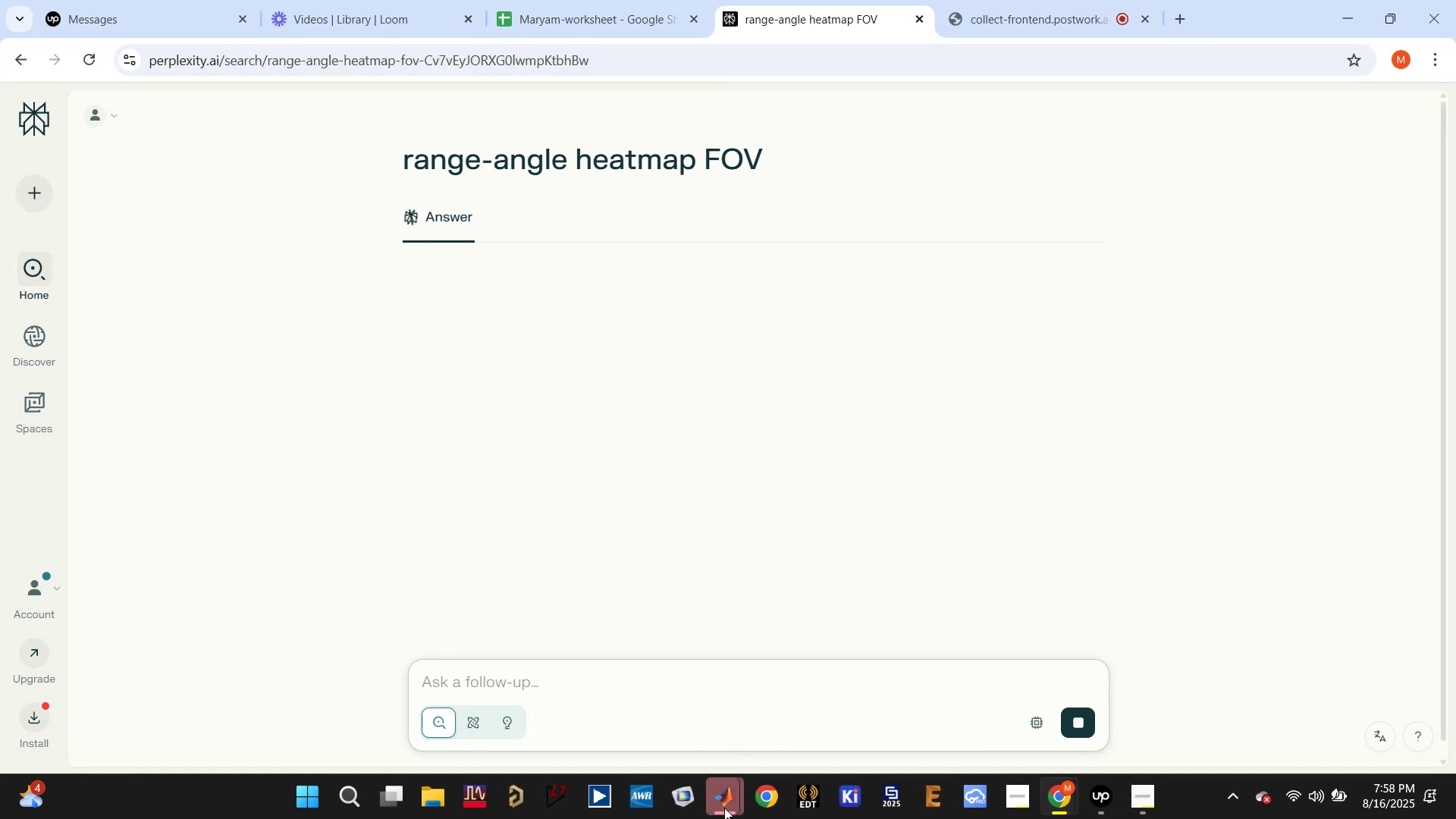 
left_click([670, 720])
 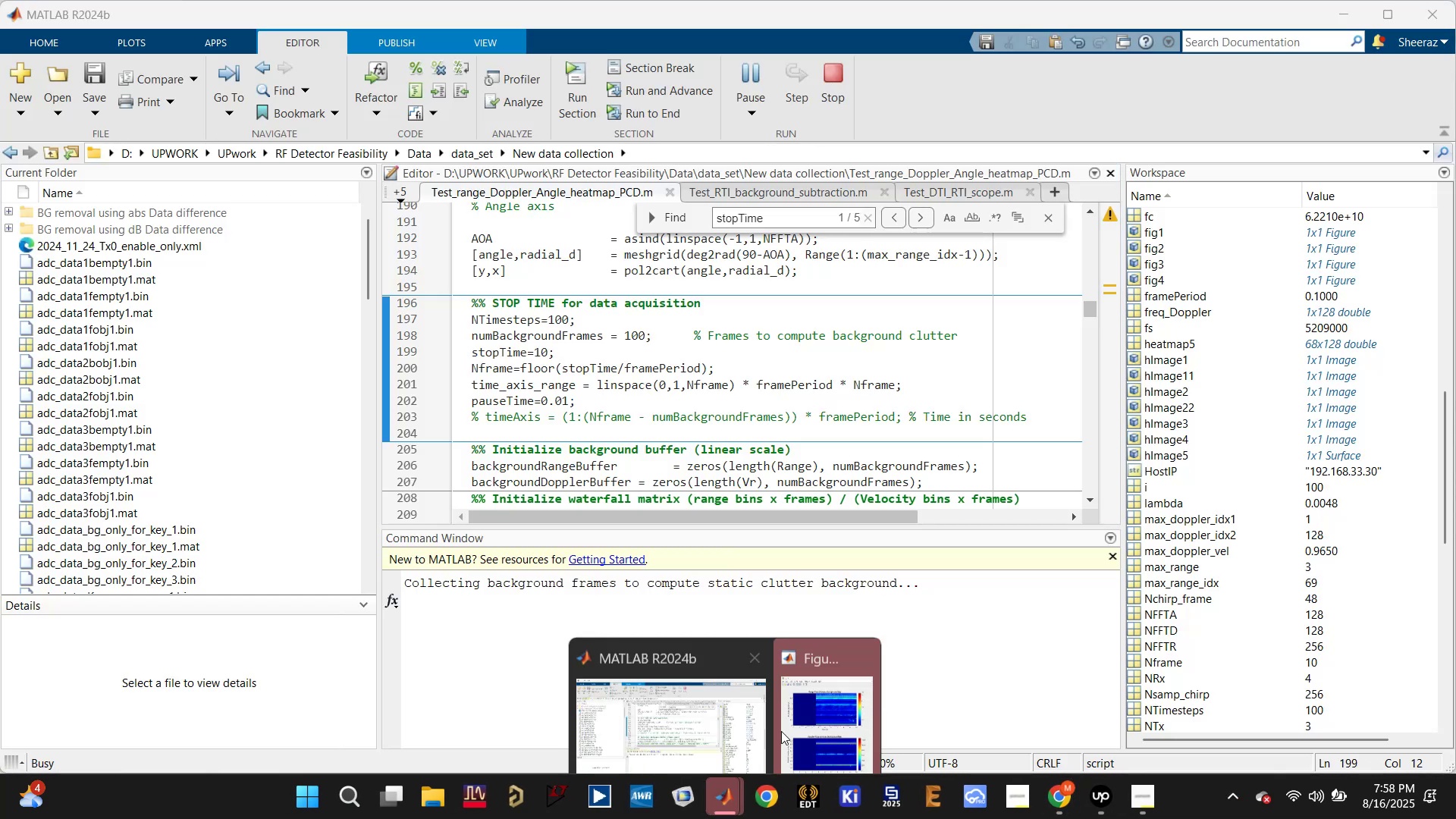 
left_click([809, 704])
 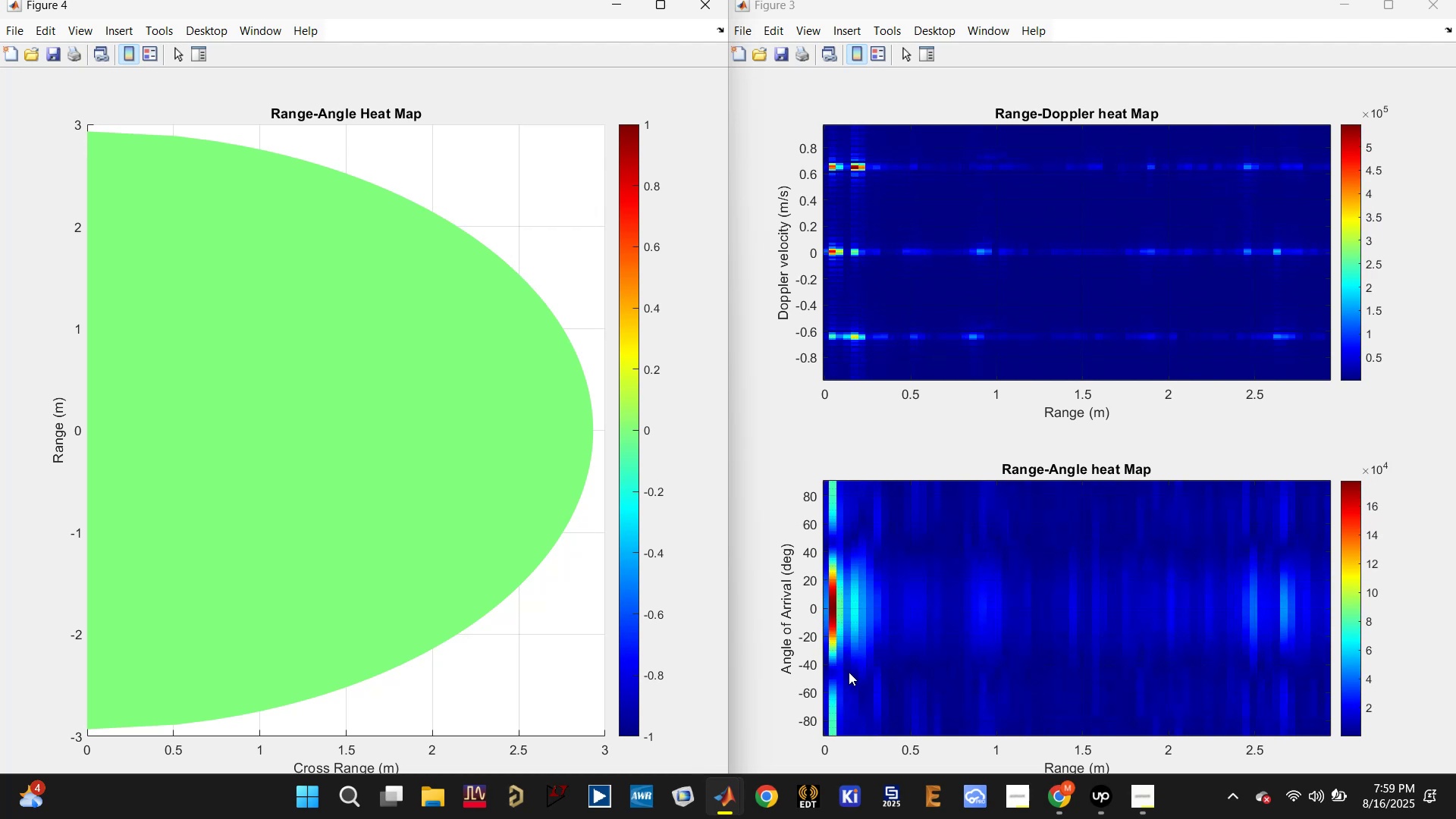 
wait(33.17)
 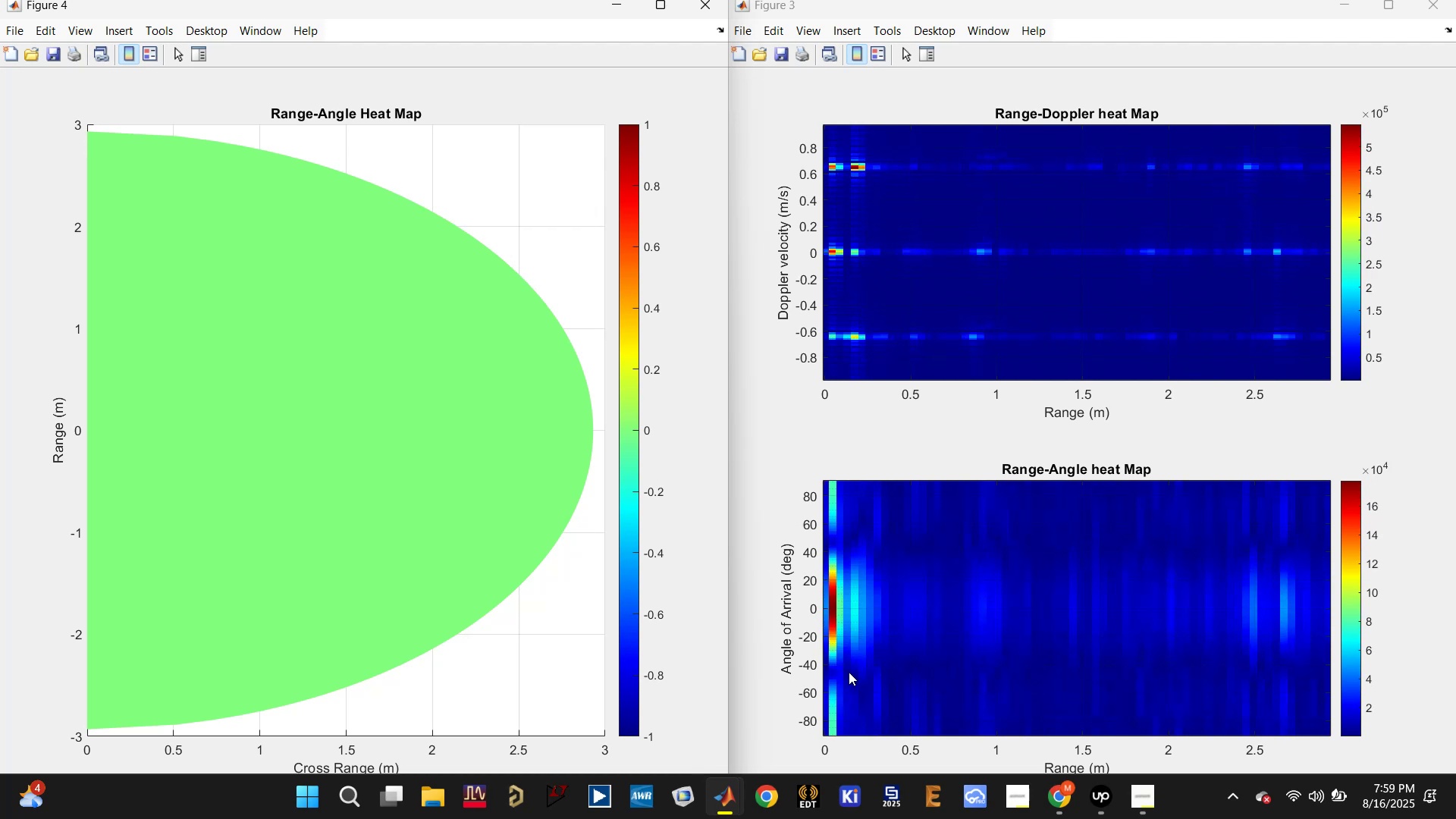 
left_click([696, 10])
 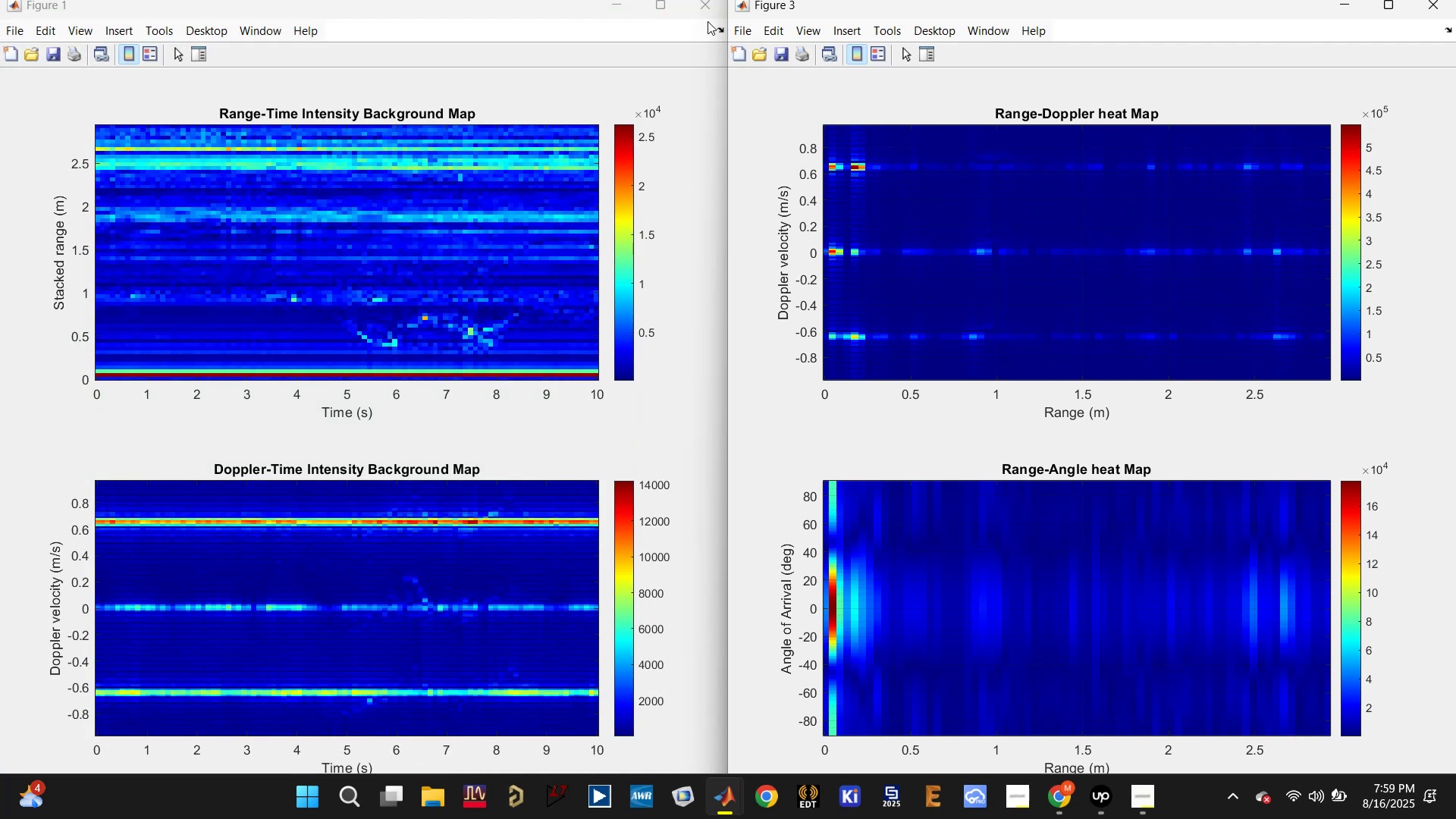 
left_click([708, 6])
 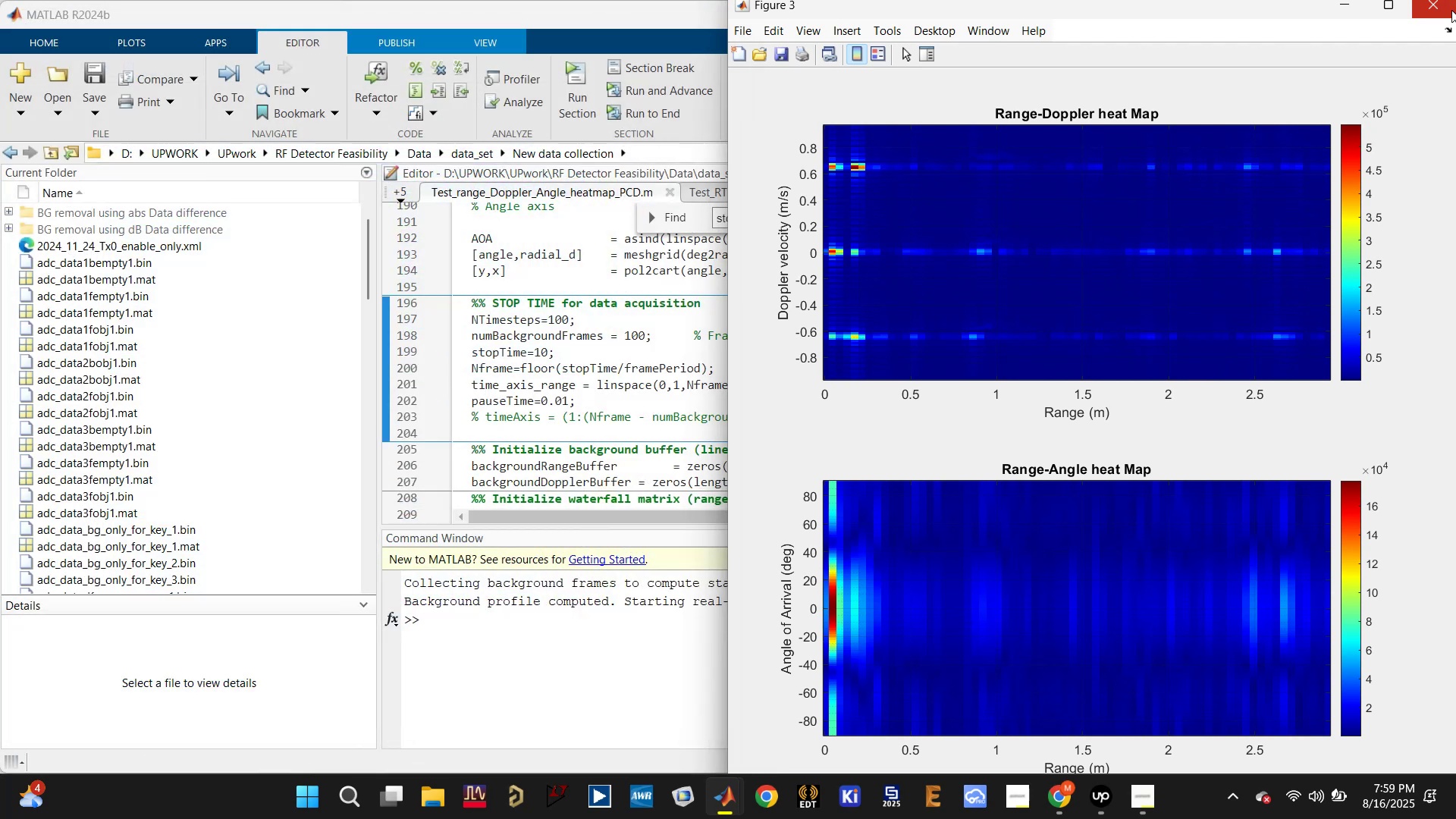 
left_click([1437, 6])
 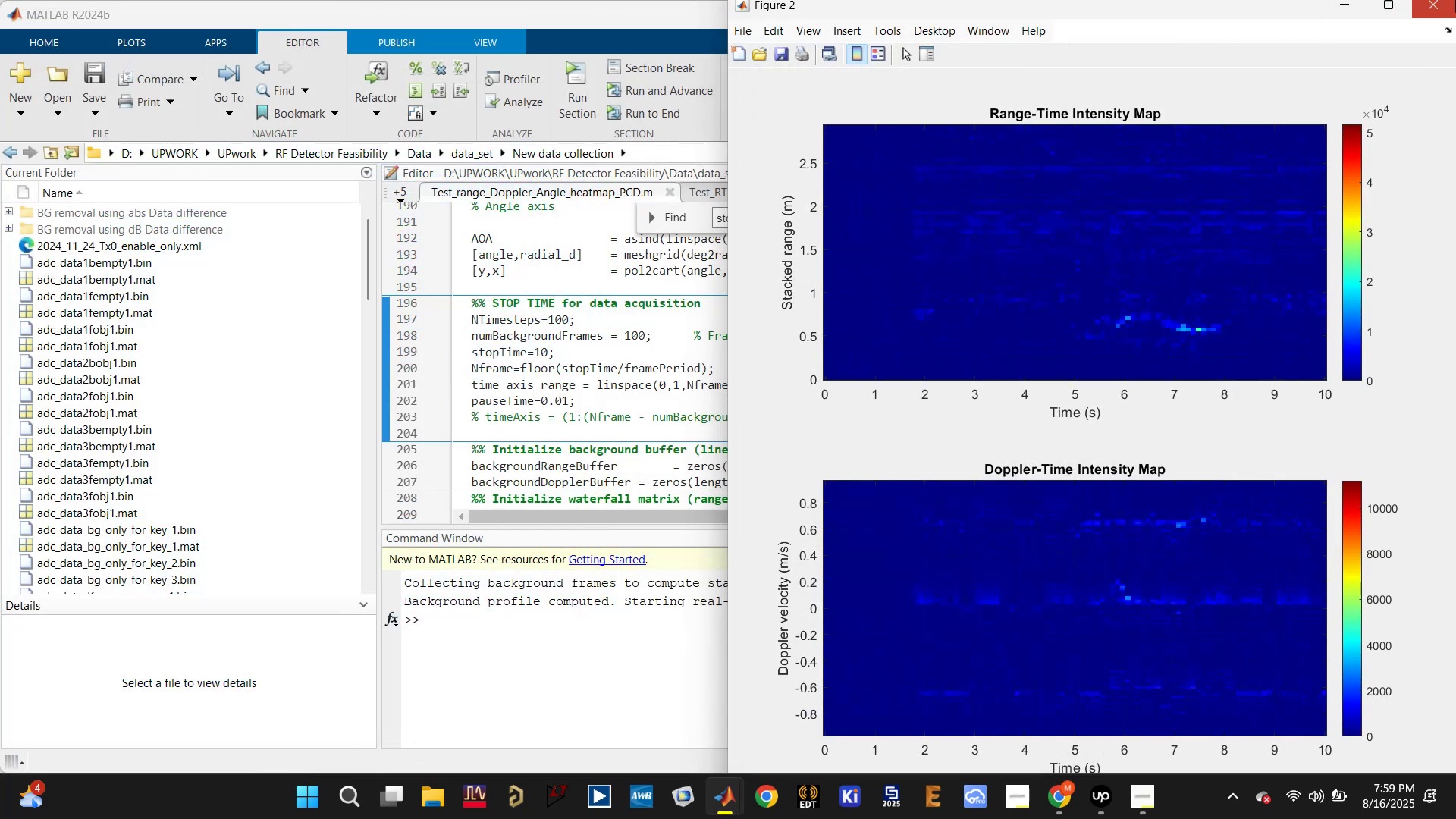 
left_click([1440, 7])
 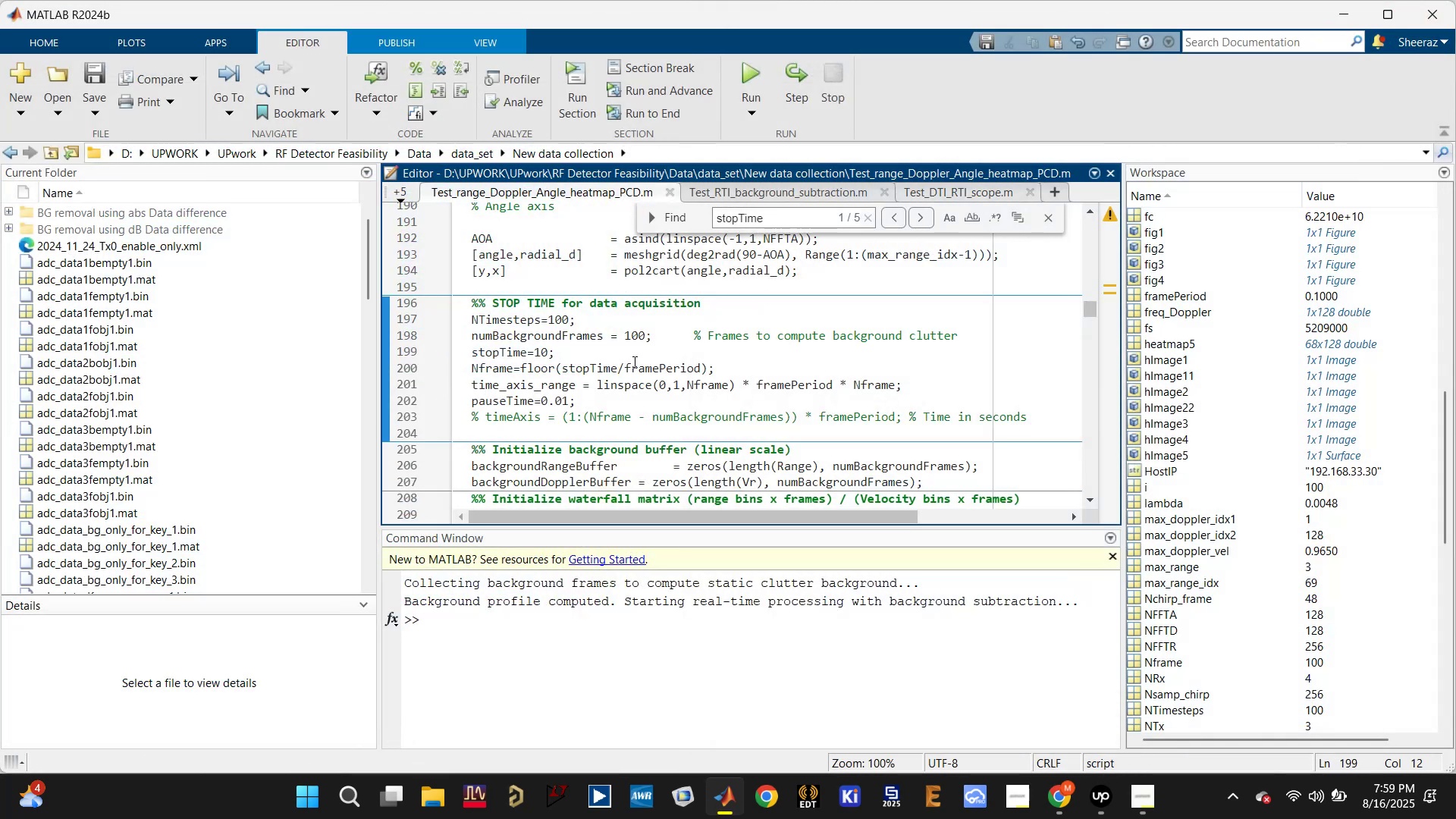 
left_click([633, 362])
 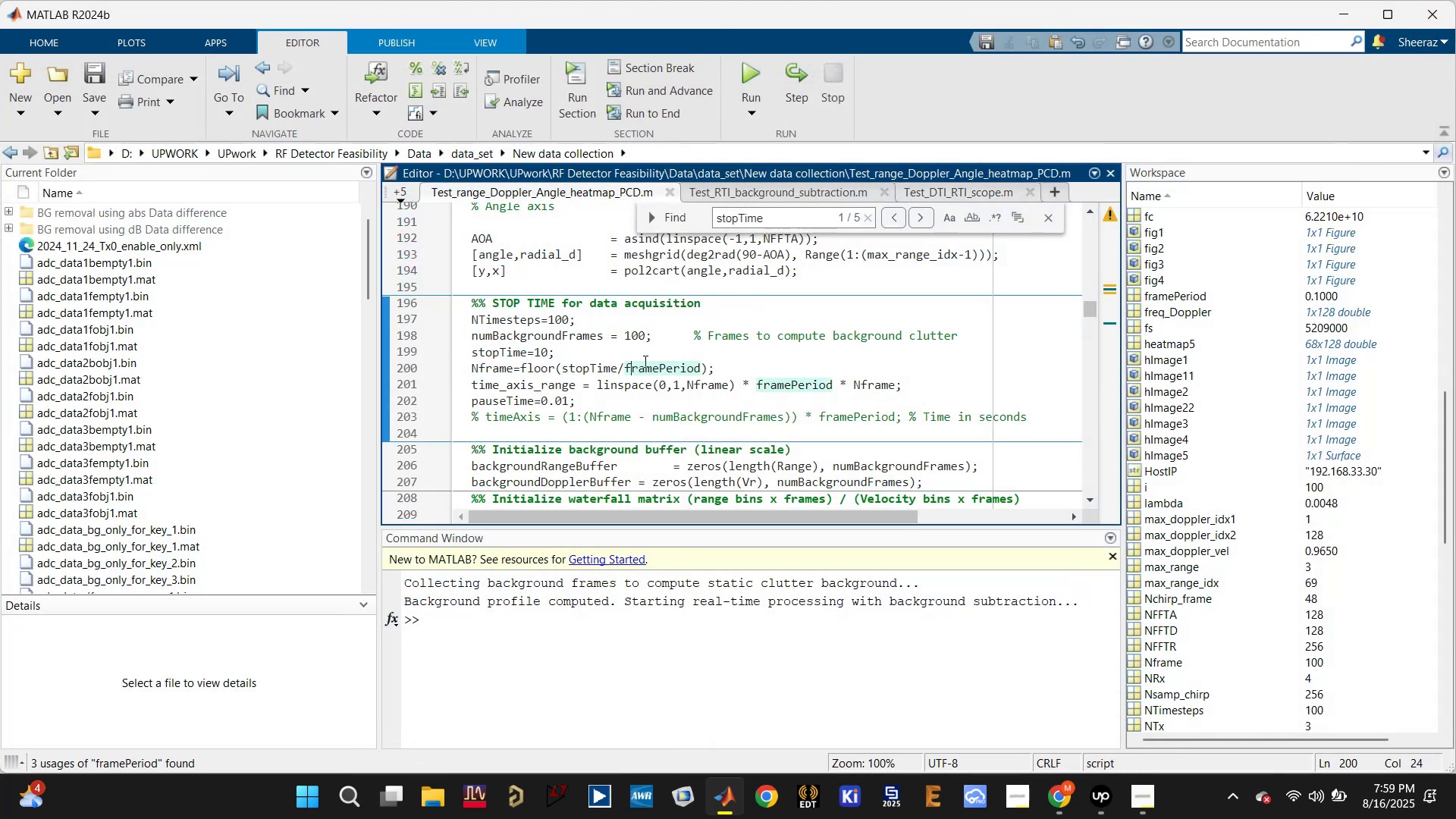 
scroll: coordinate [601, 371], scroll_direction: down, amount: 19.0
 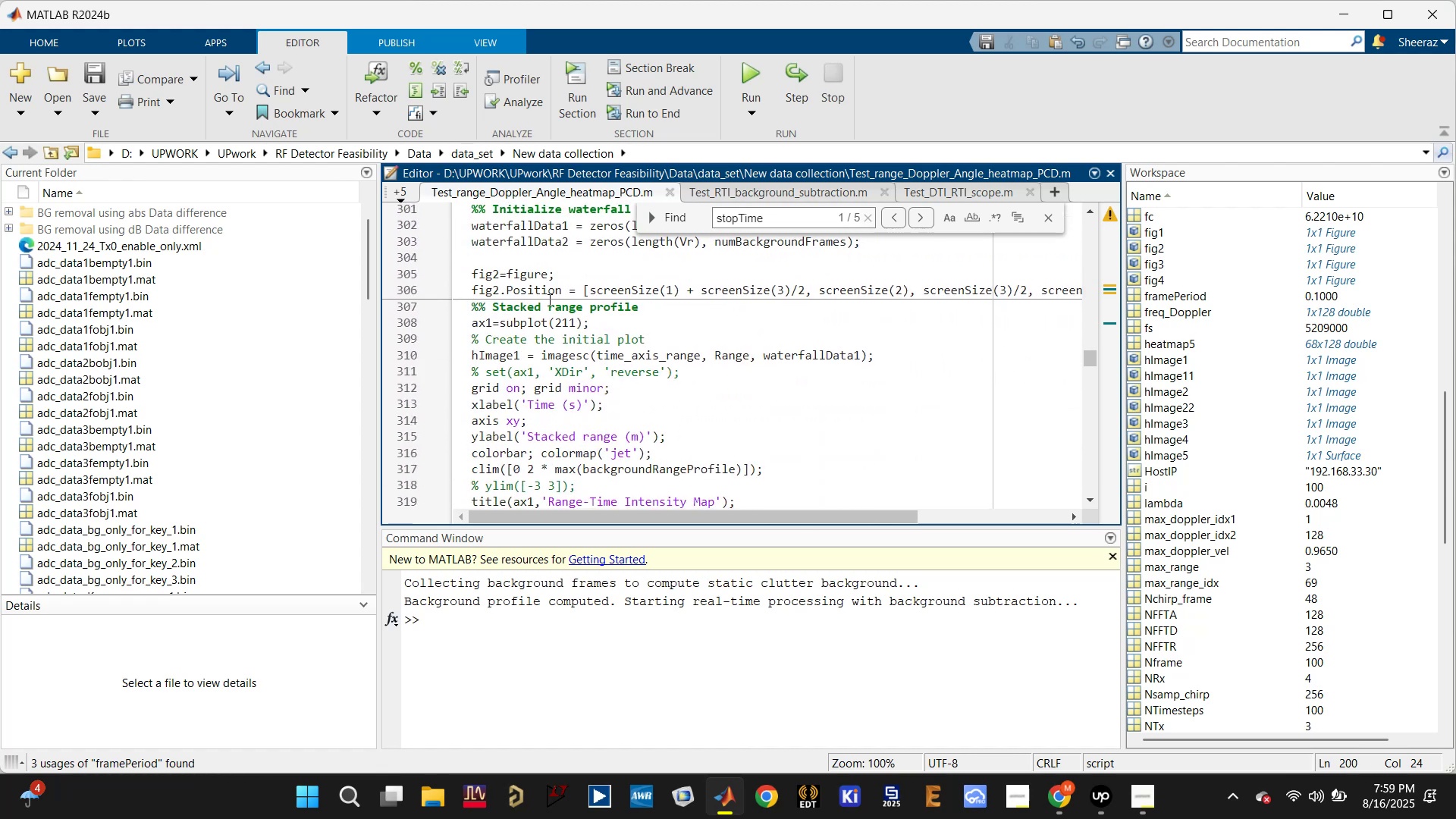 
left_click([522, 276])
 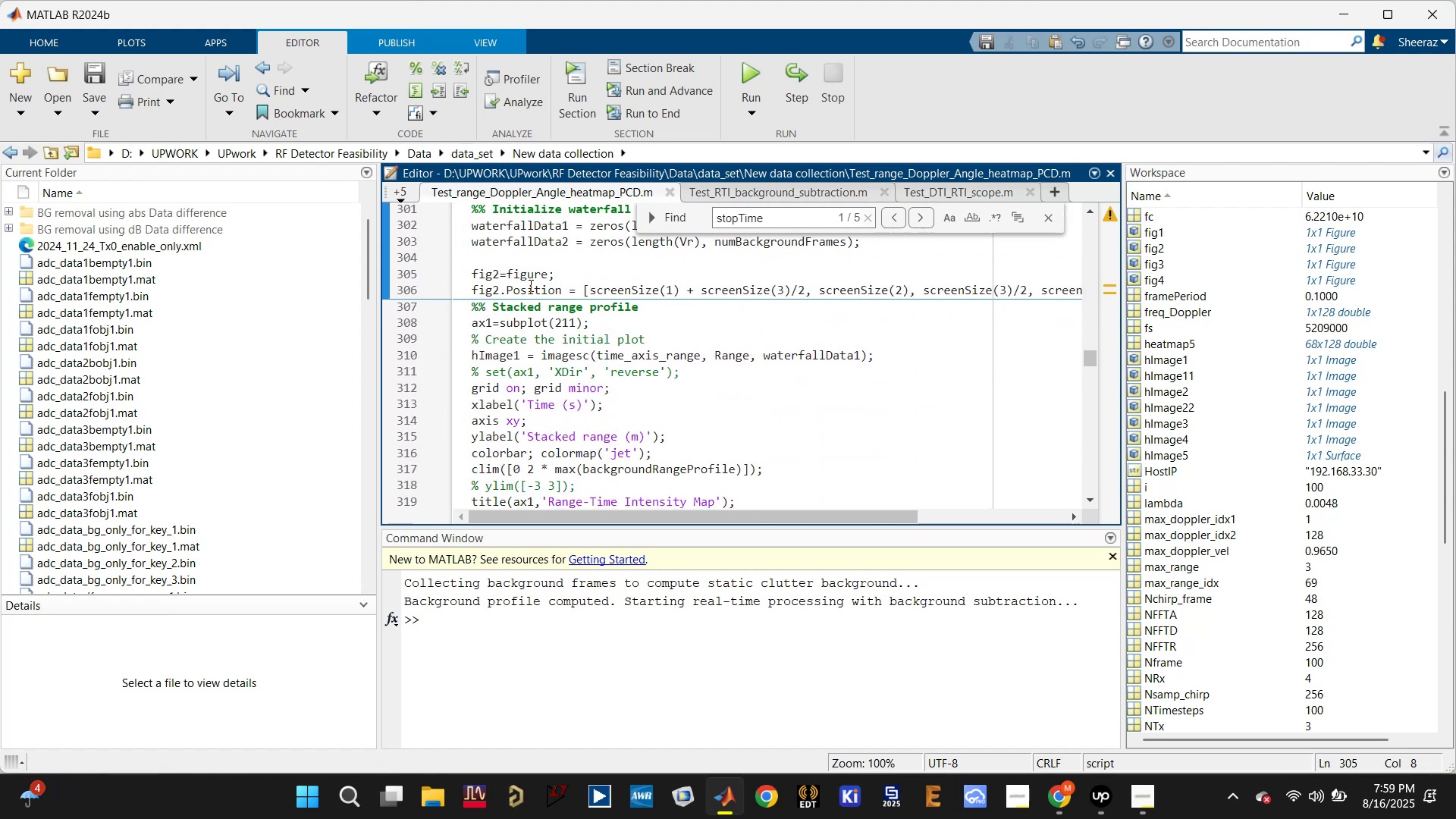 
left_click([531, 287])
 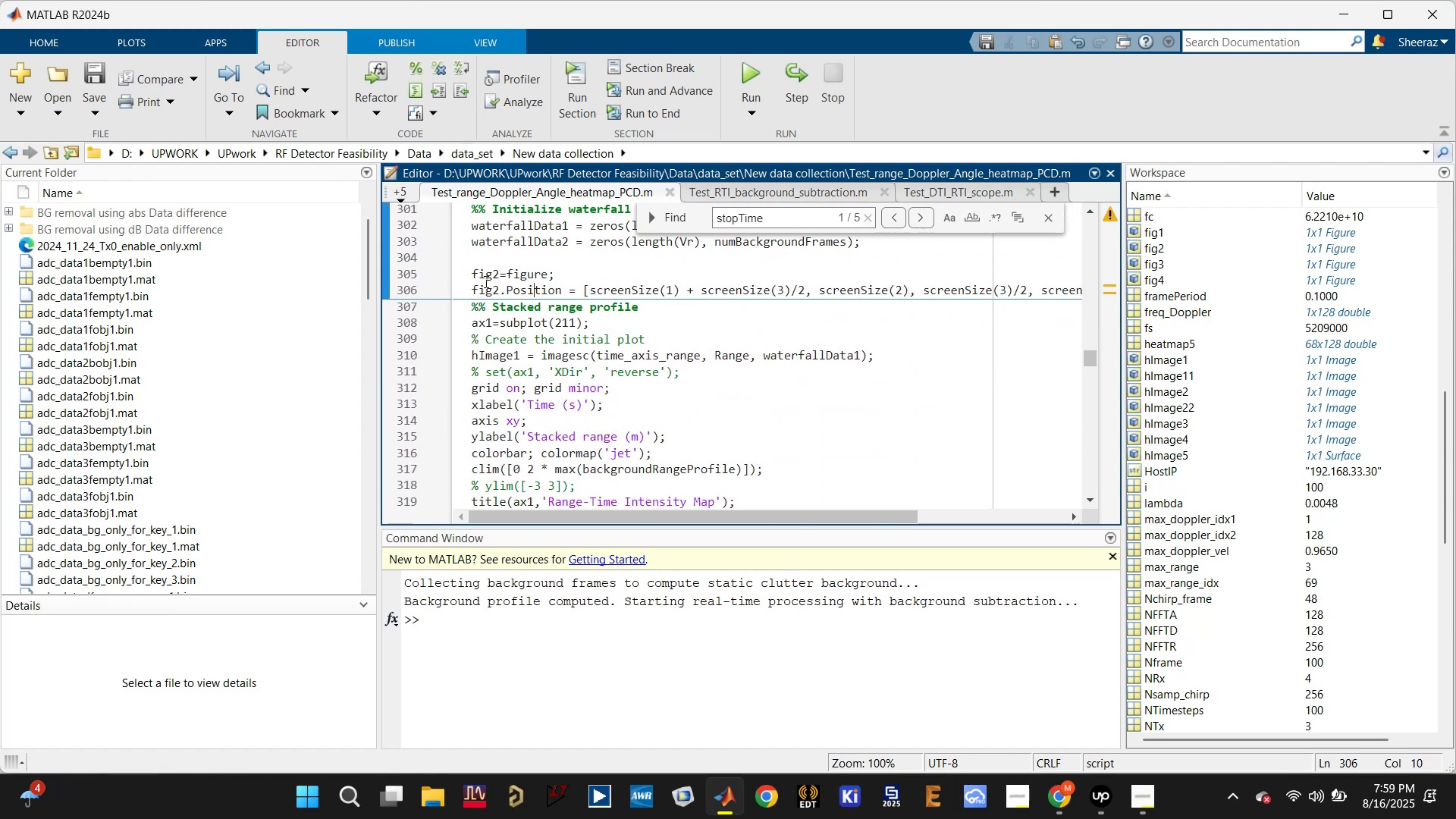 
left_click([481, 274])
 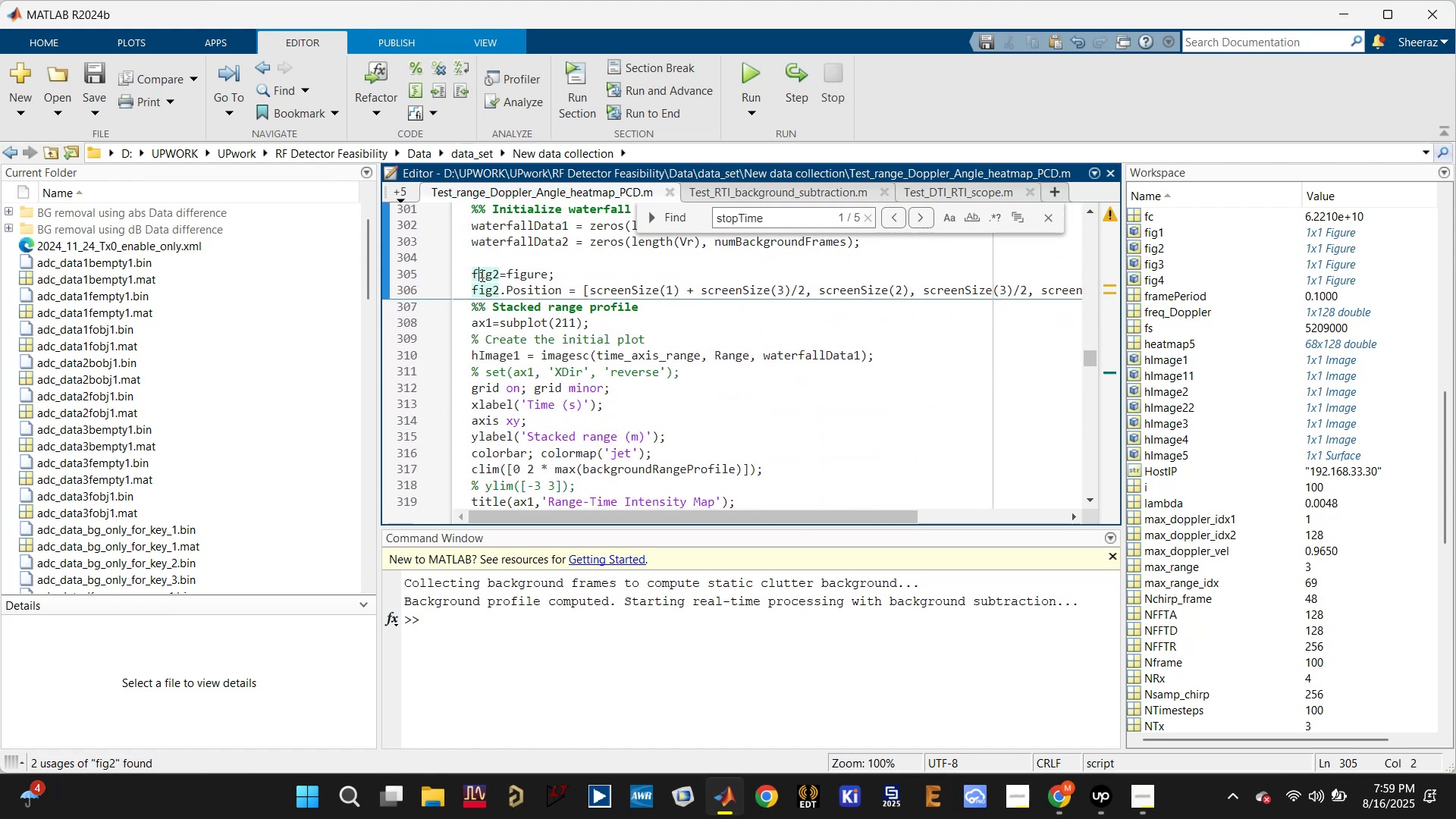 
scroll: coordinate [534, 344], scroll_direction: down, amount: 10.0
 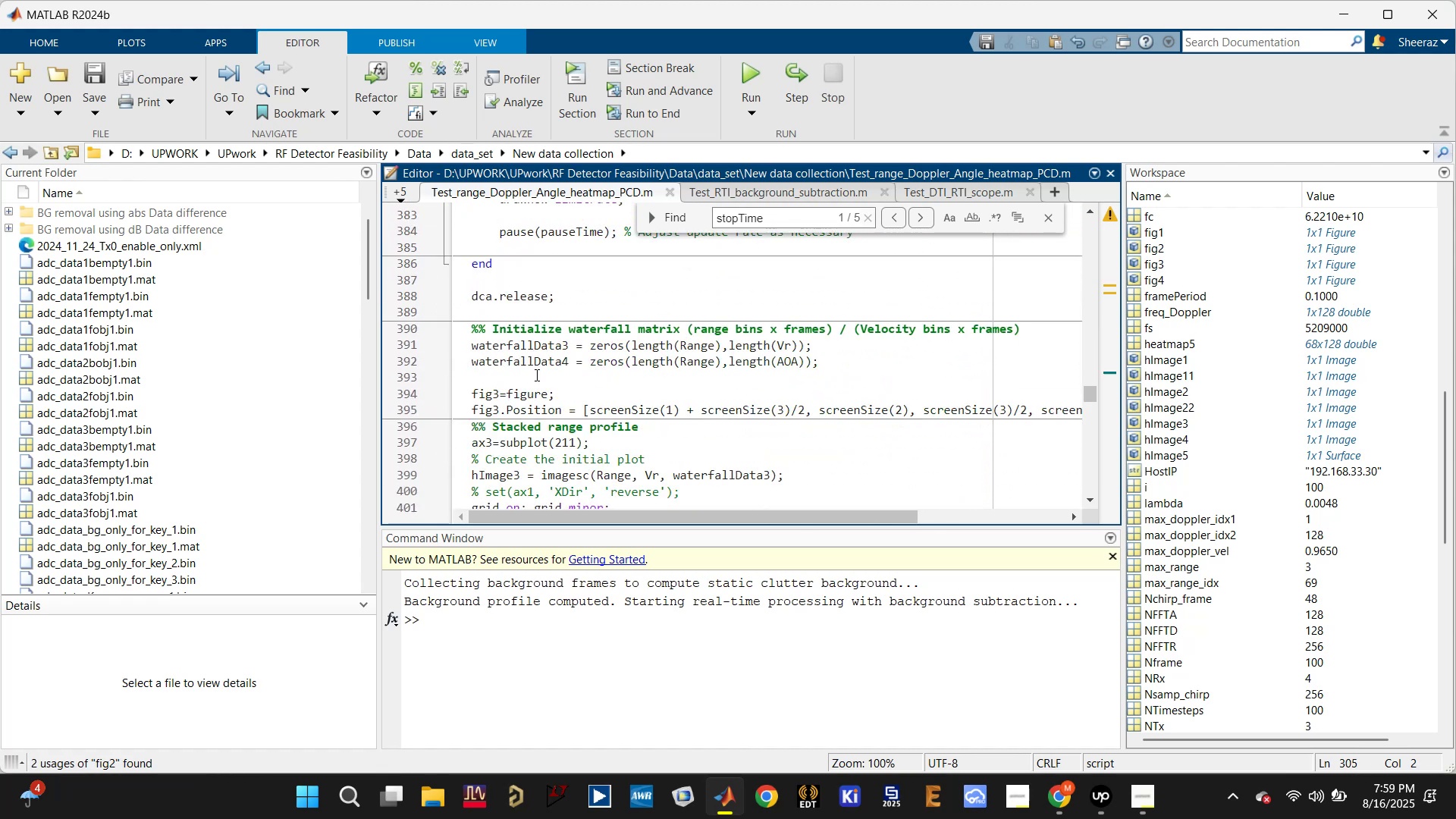 
left_click([539, 400])
 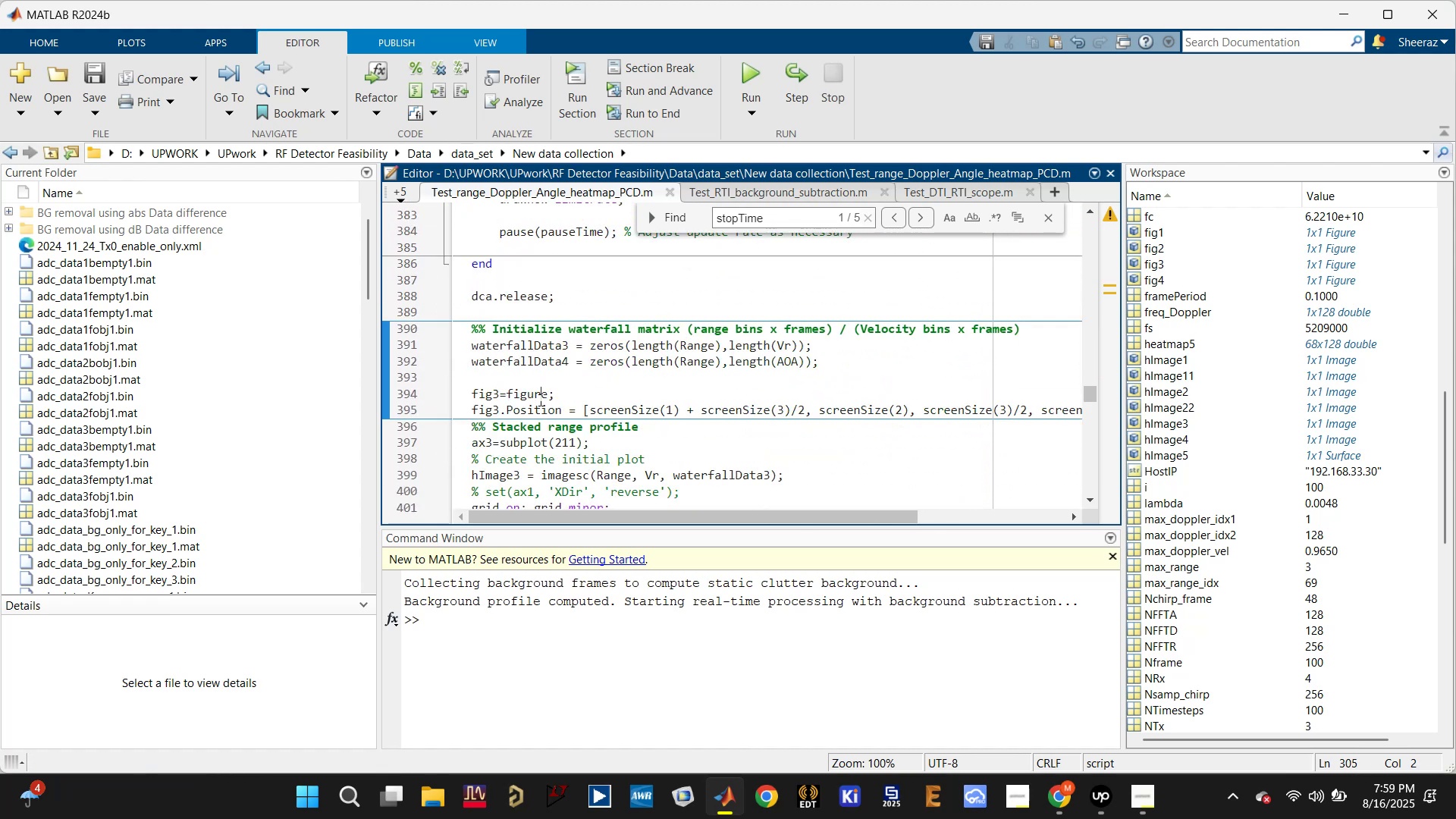 
scroll: coordinate [538, 393], scroll_direction: down, amount: 4.0
 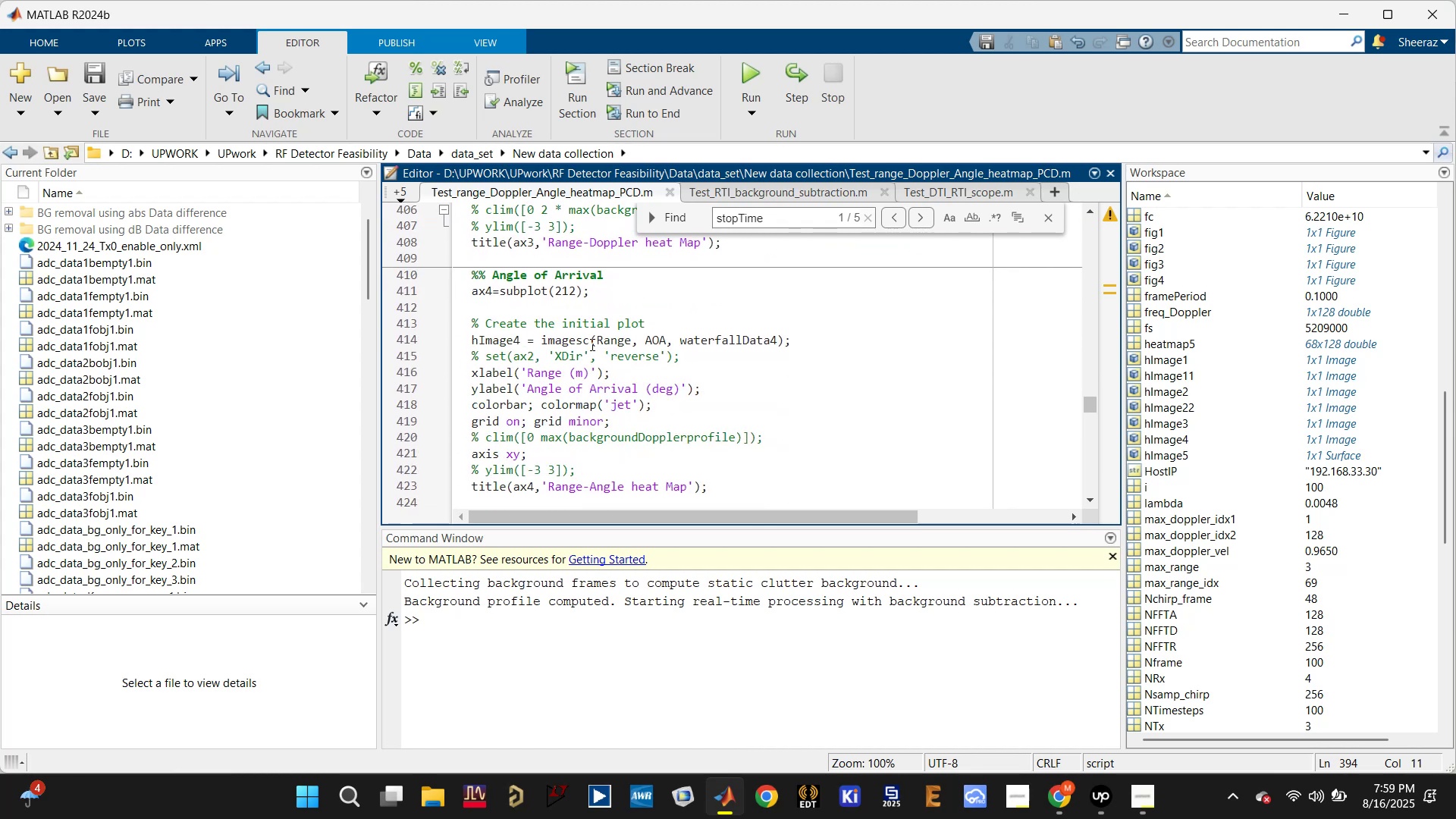 
left_click([608, 334])
 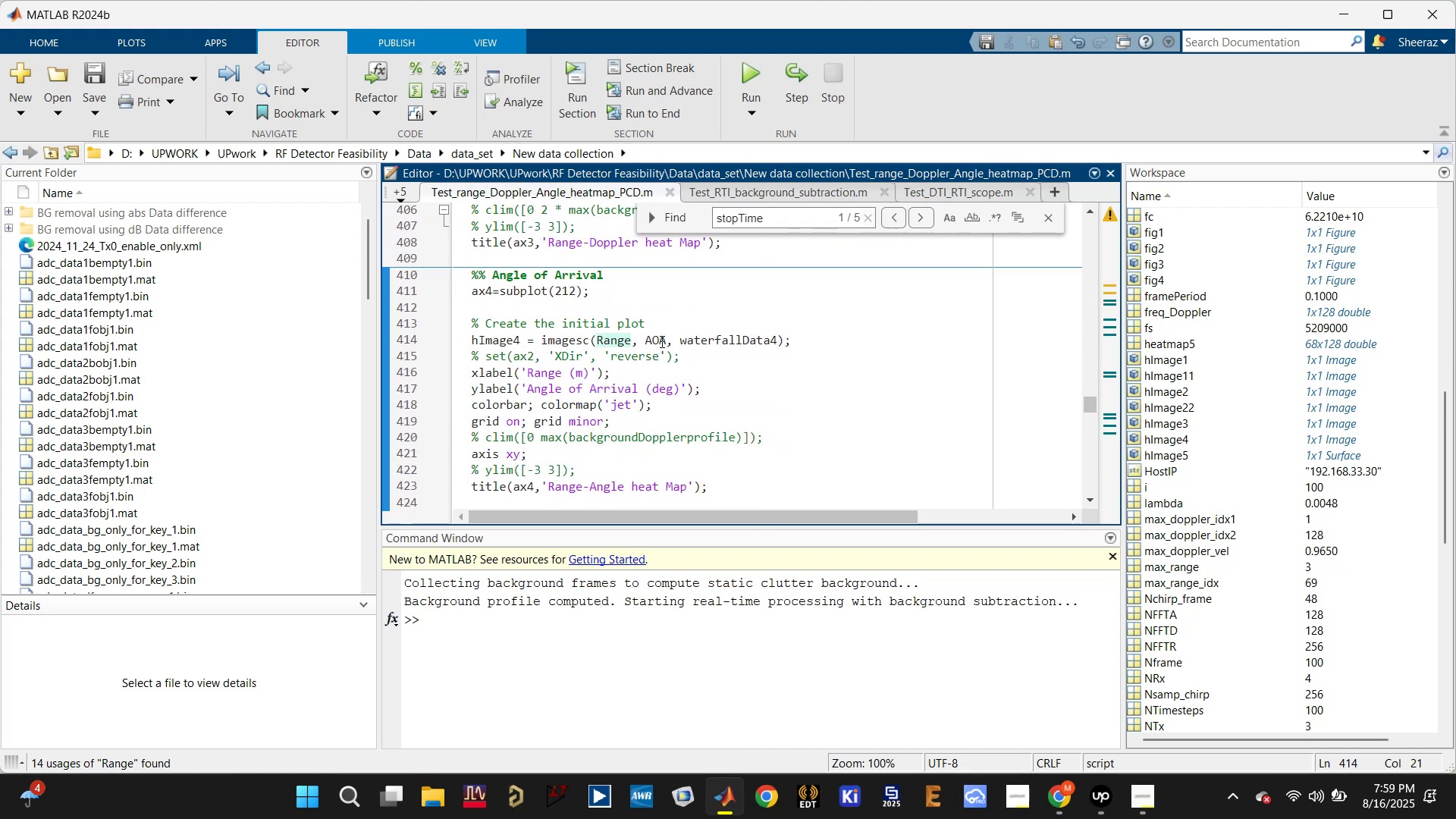 
double_click([661, 341])
 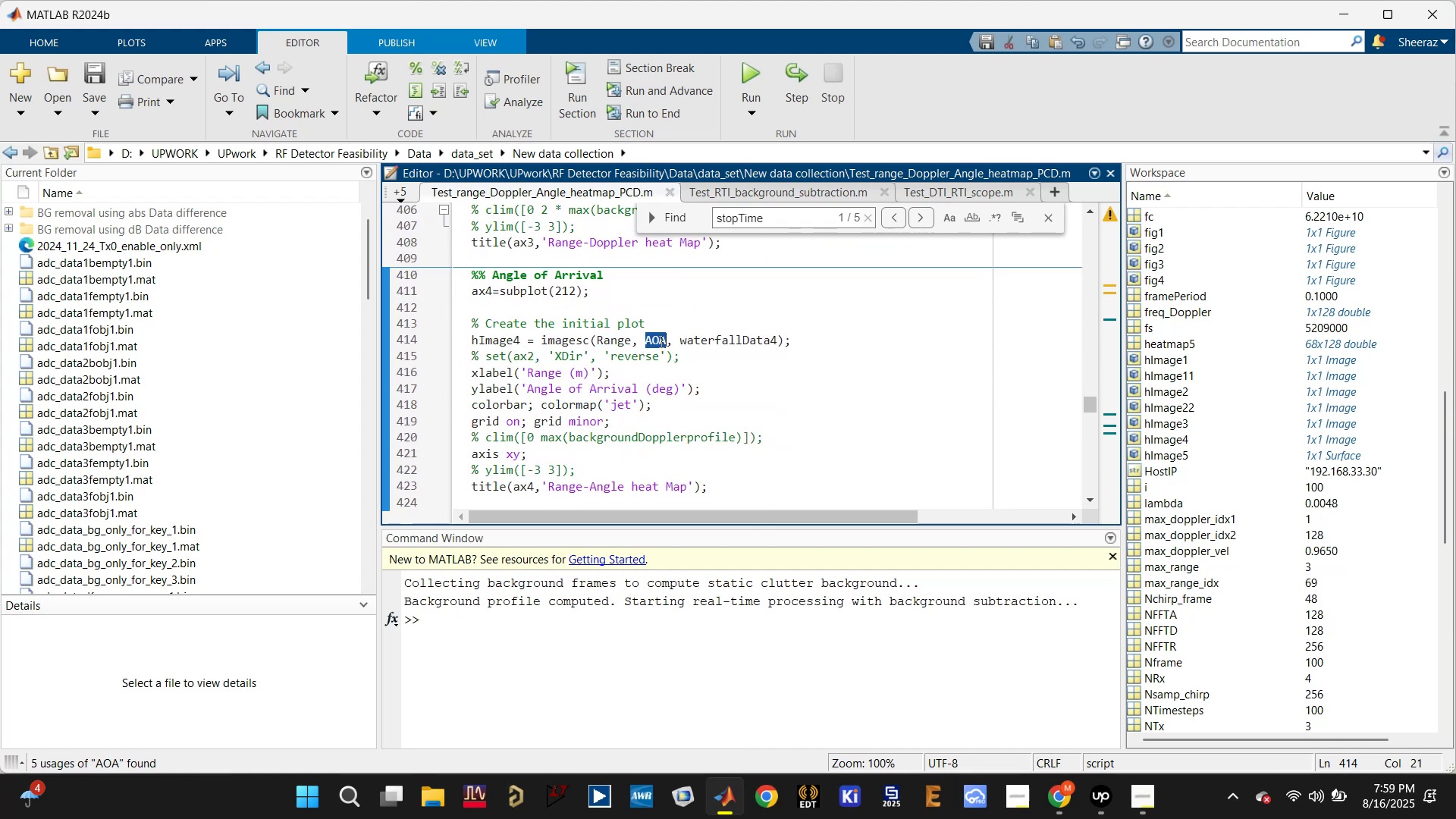 
hold_key(key=ControlLeft, duration=0.33)
 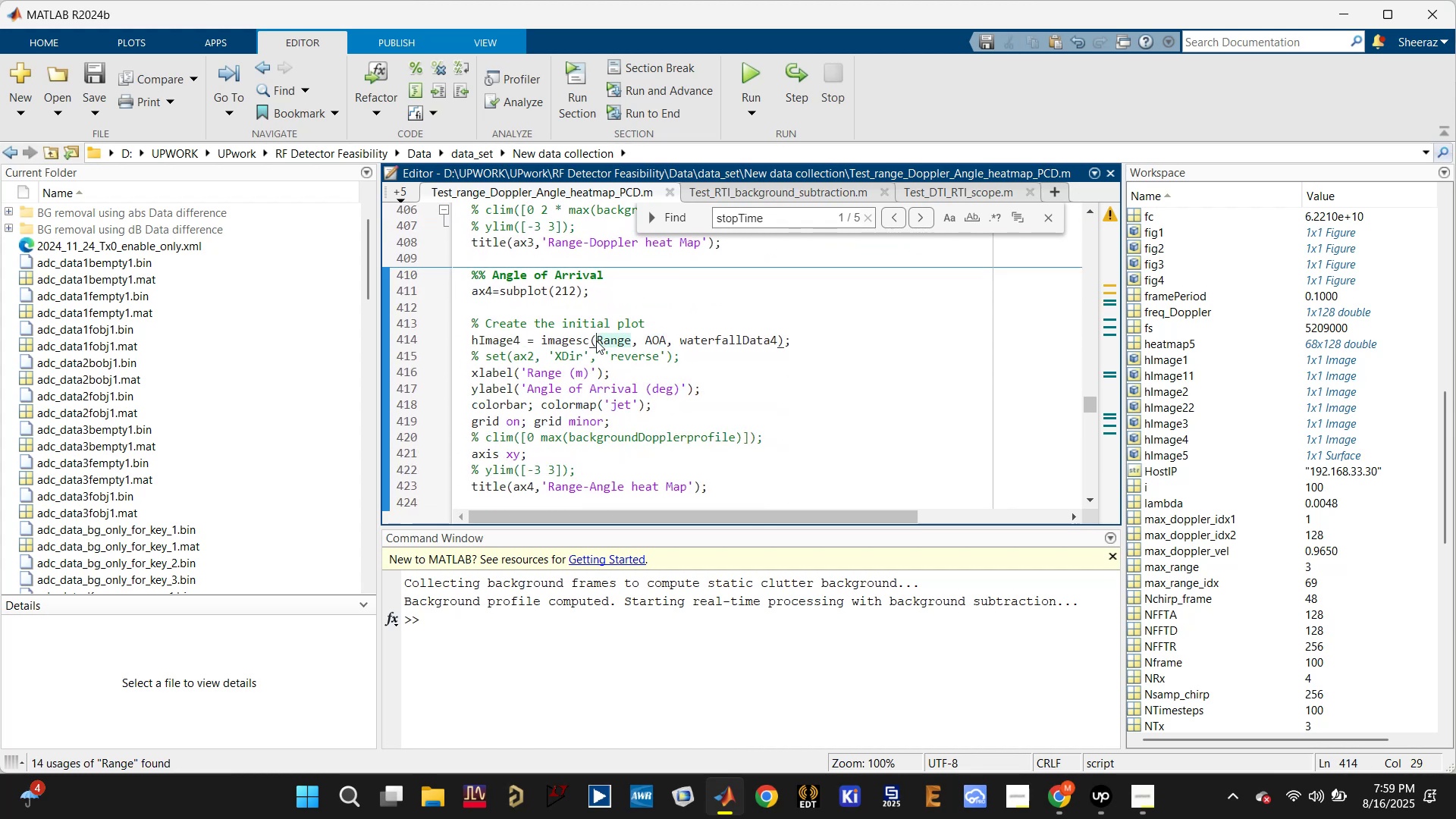 
double_click([614, 340])
 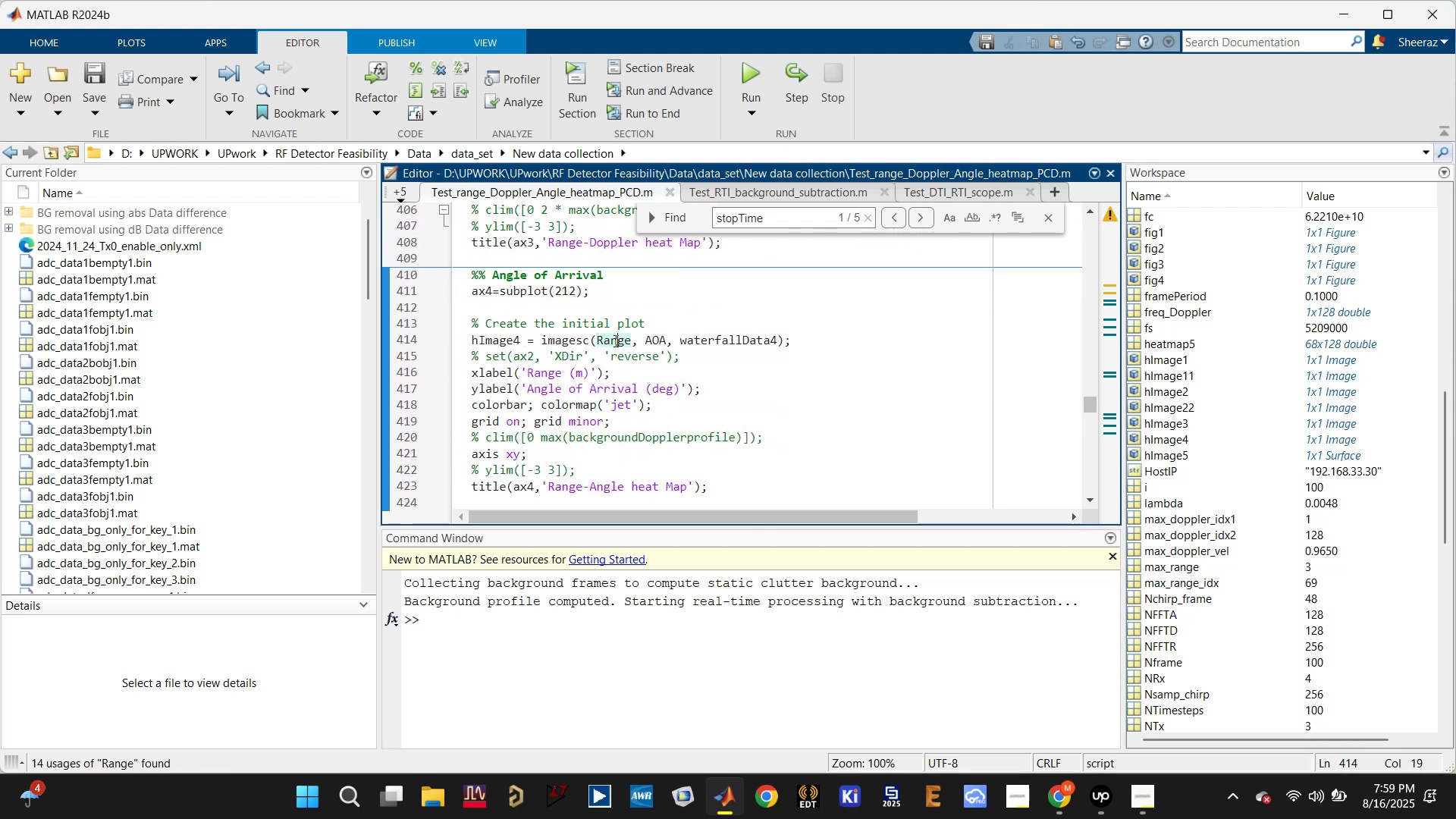 
triple_click([614, 340])
 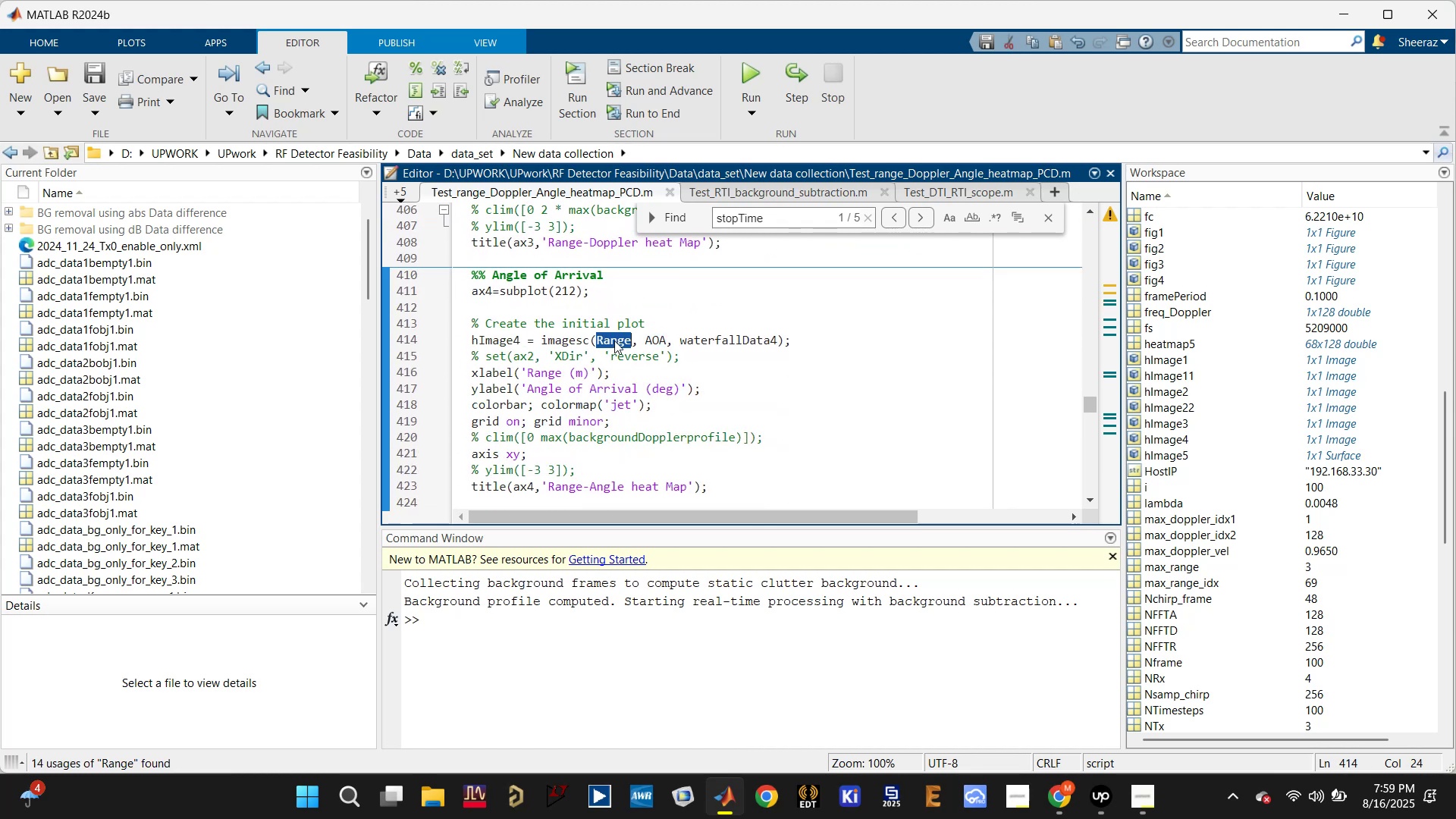 
key(Control+ControlLeft)
 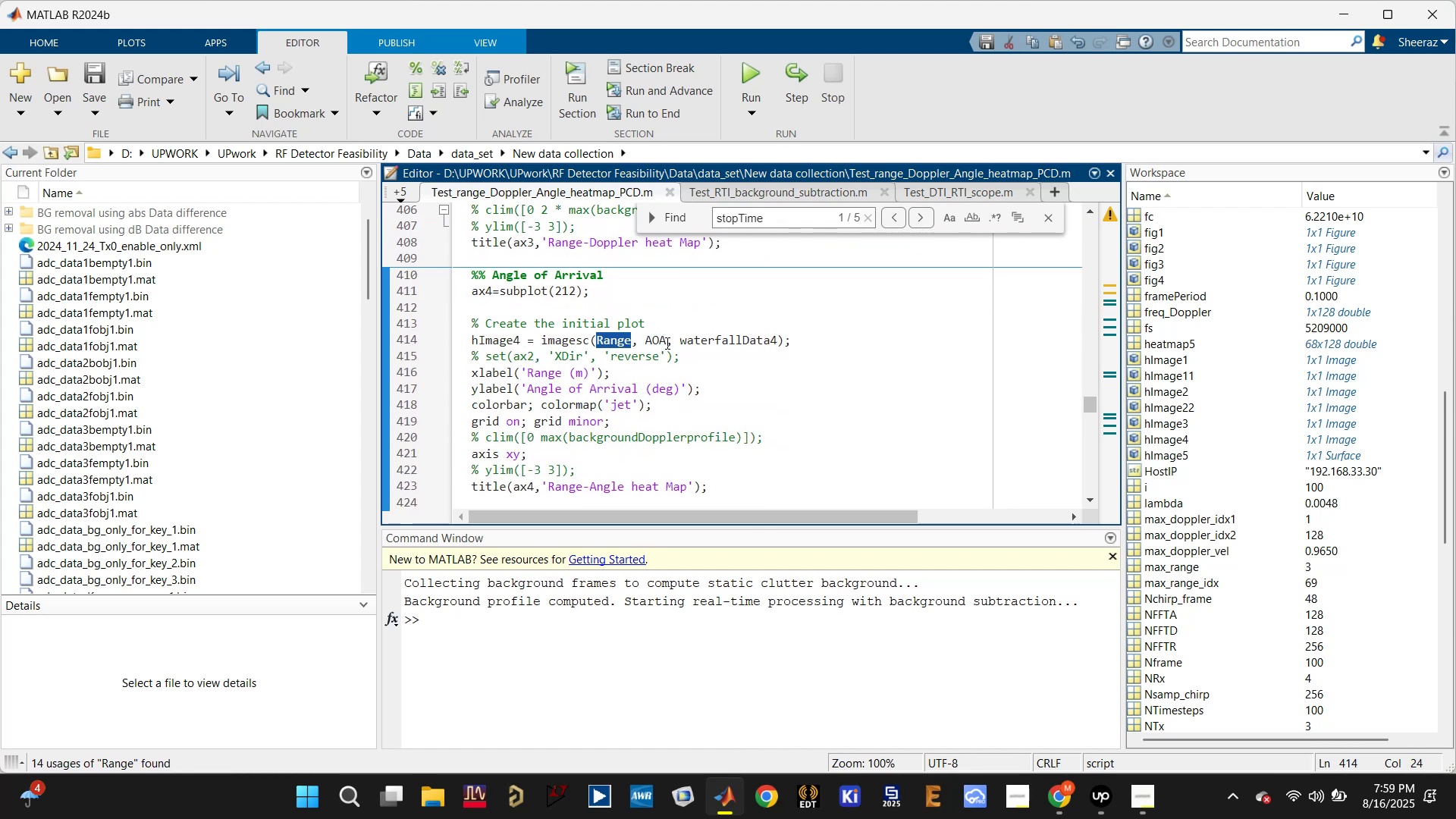 
left_click_drag(start_coordinate=[667, 339], to_coordinate=[639, 336])
 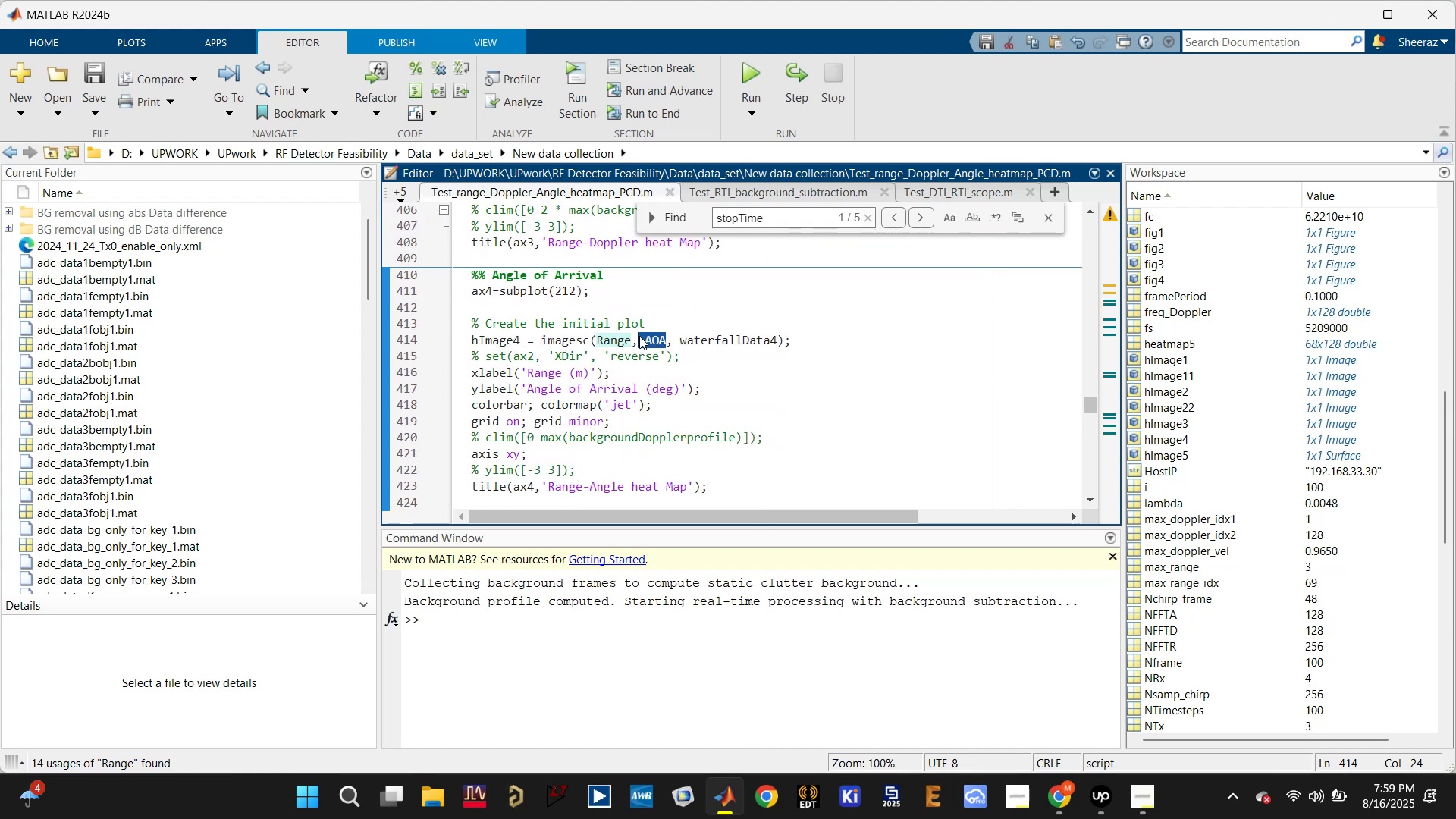 
key(Control+X)
 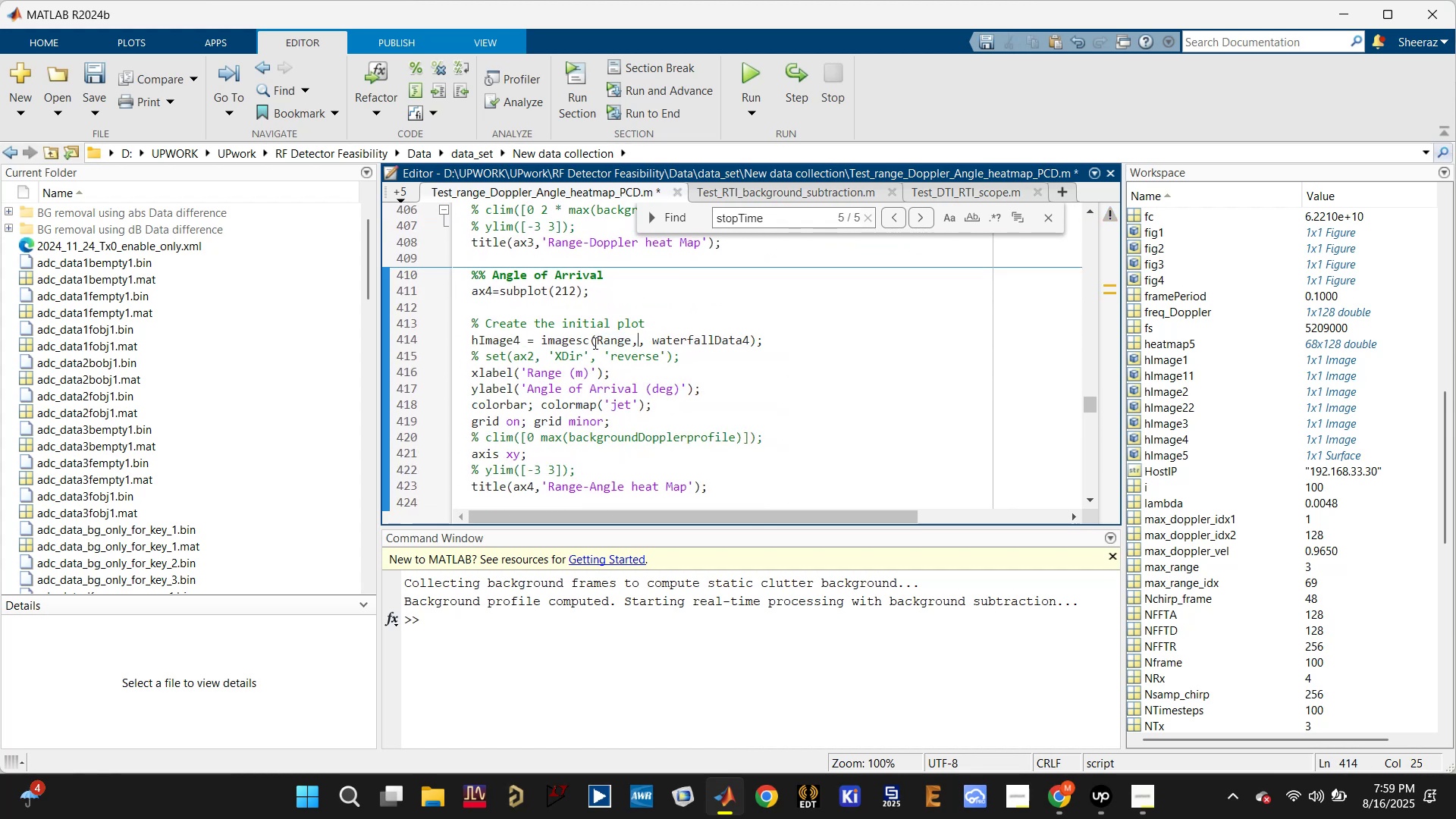 
left_click([595, 342])
 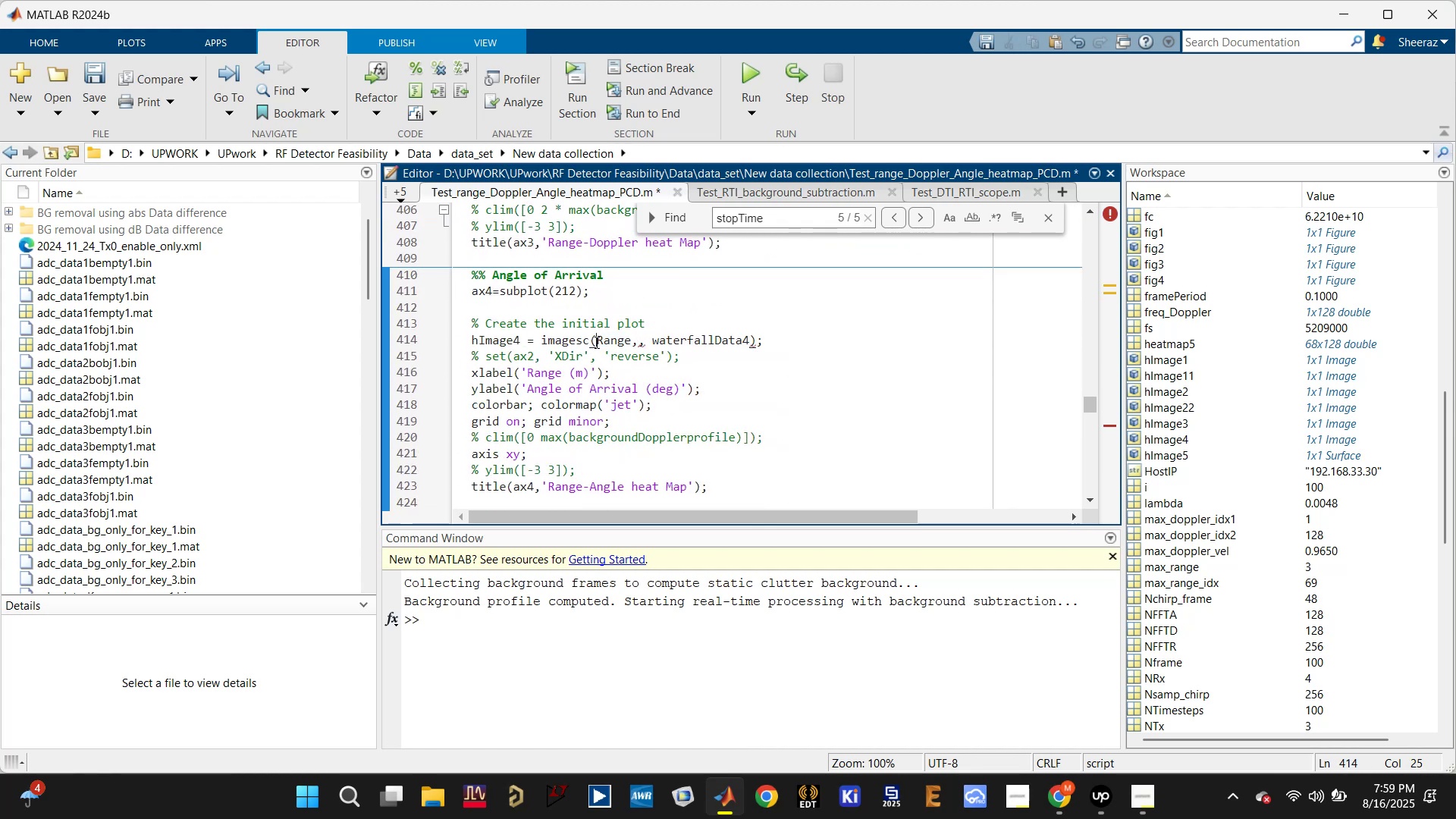 
key(Control+V)
 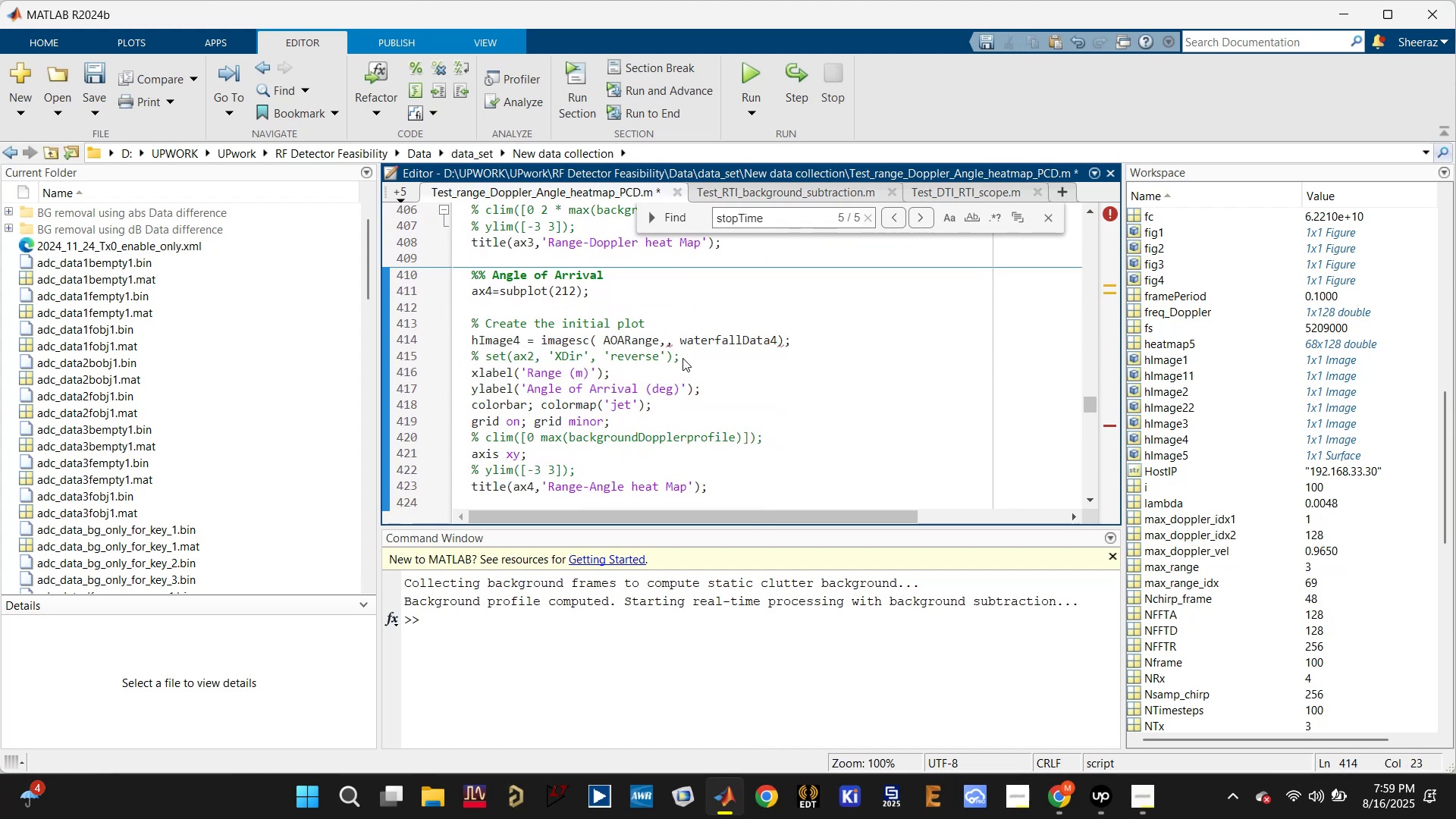 
key(Comma)
 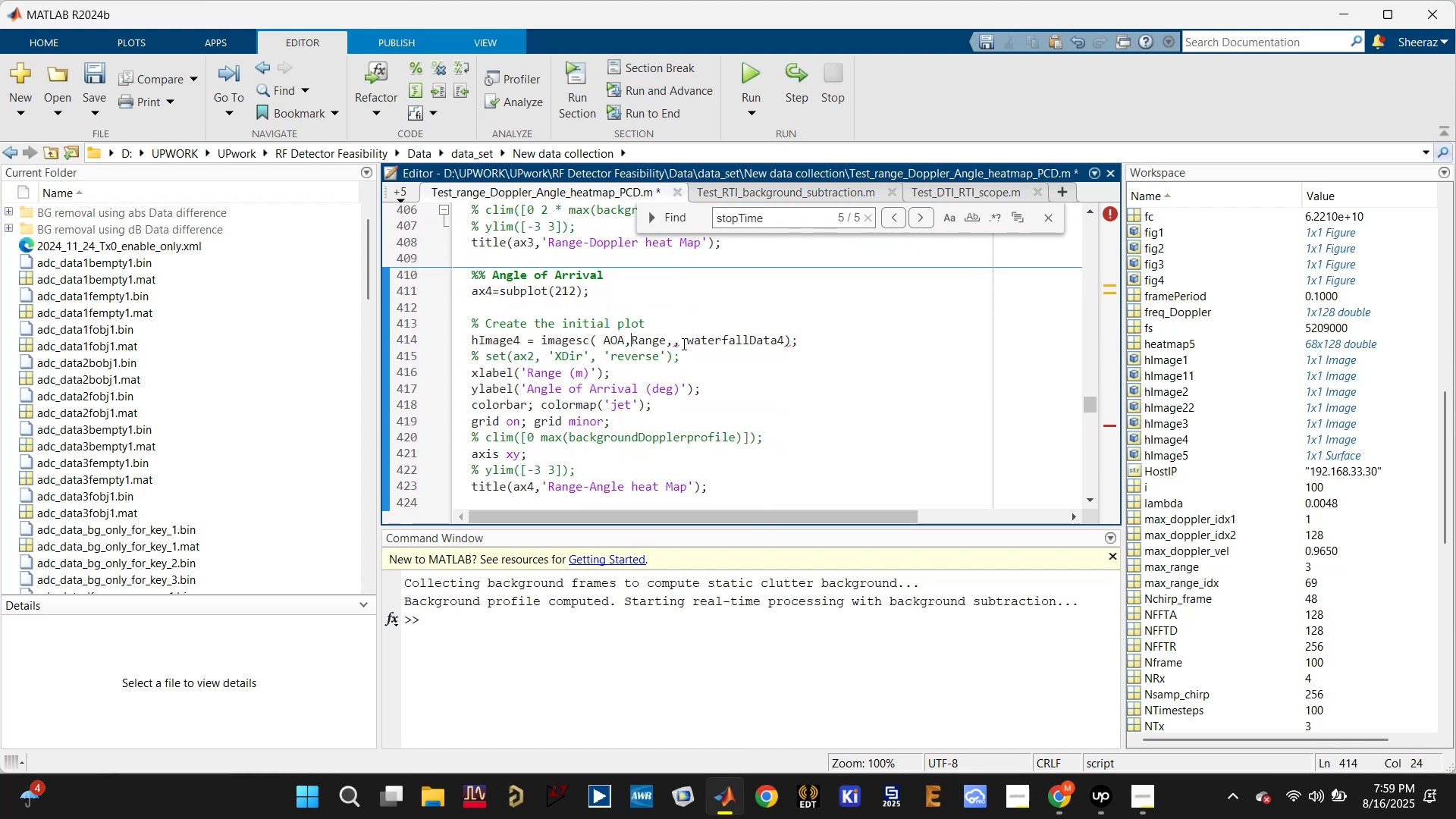 
left_click([679, 341])
 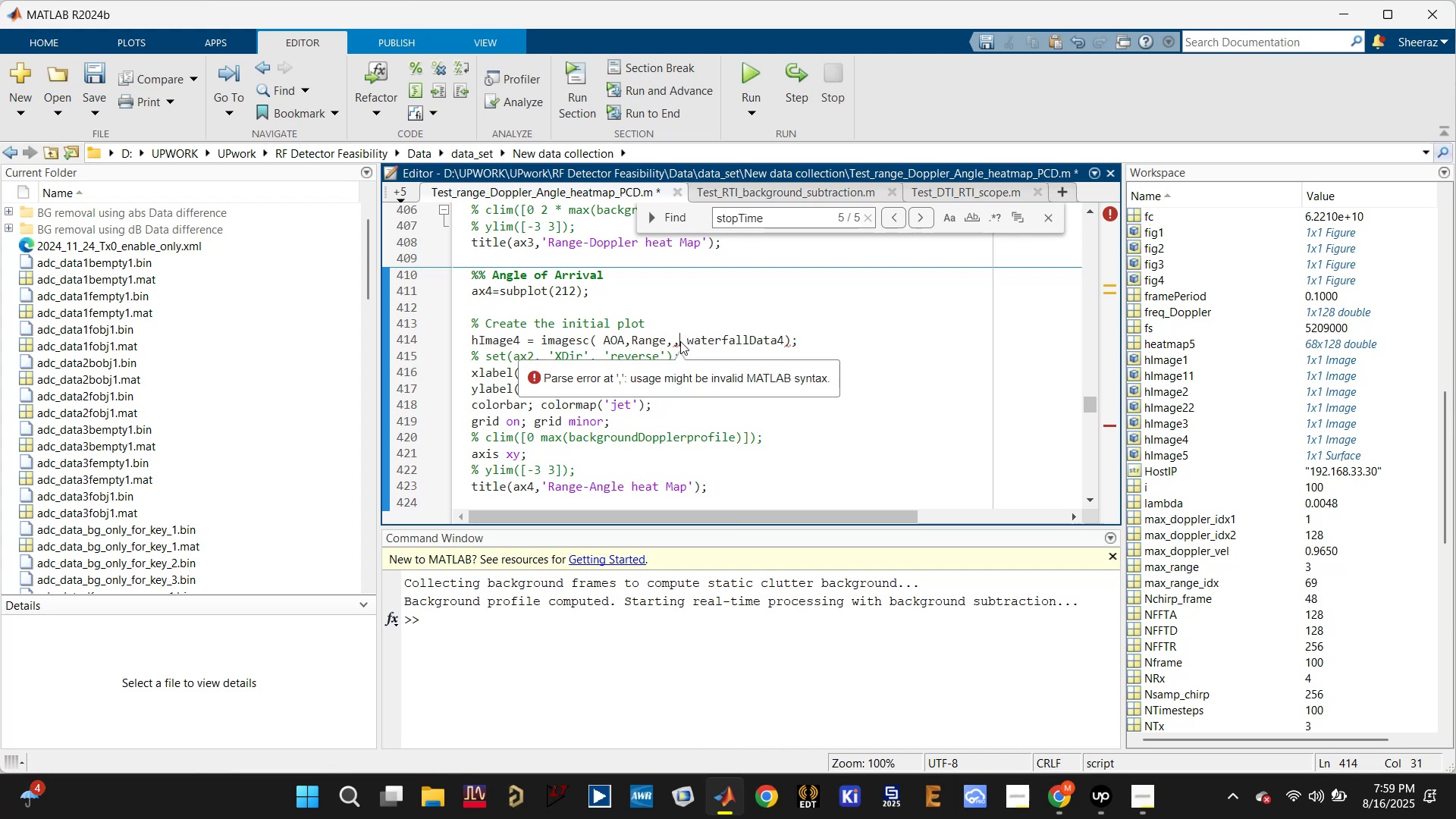 
key(Backspace)
 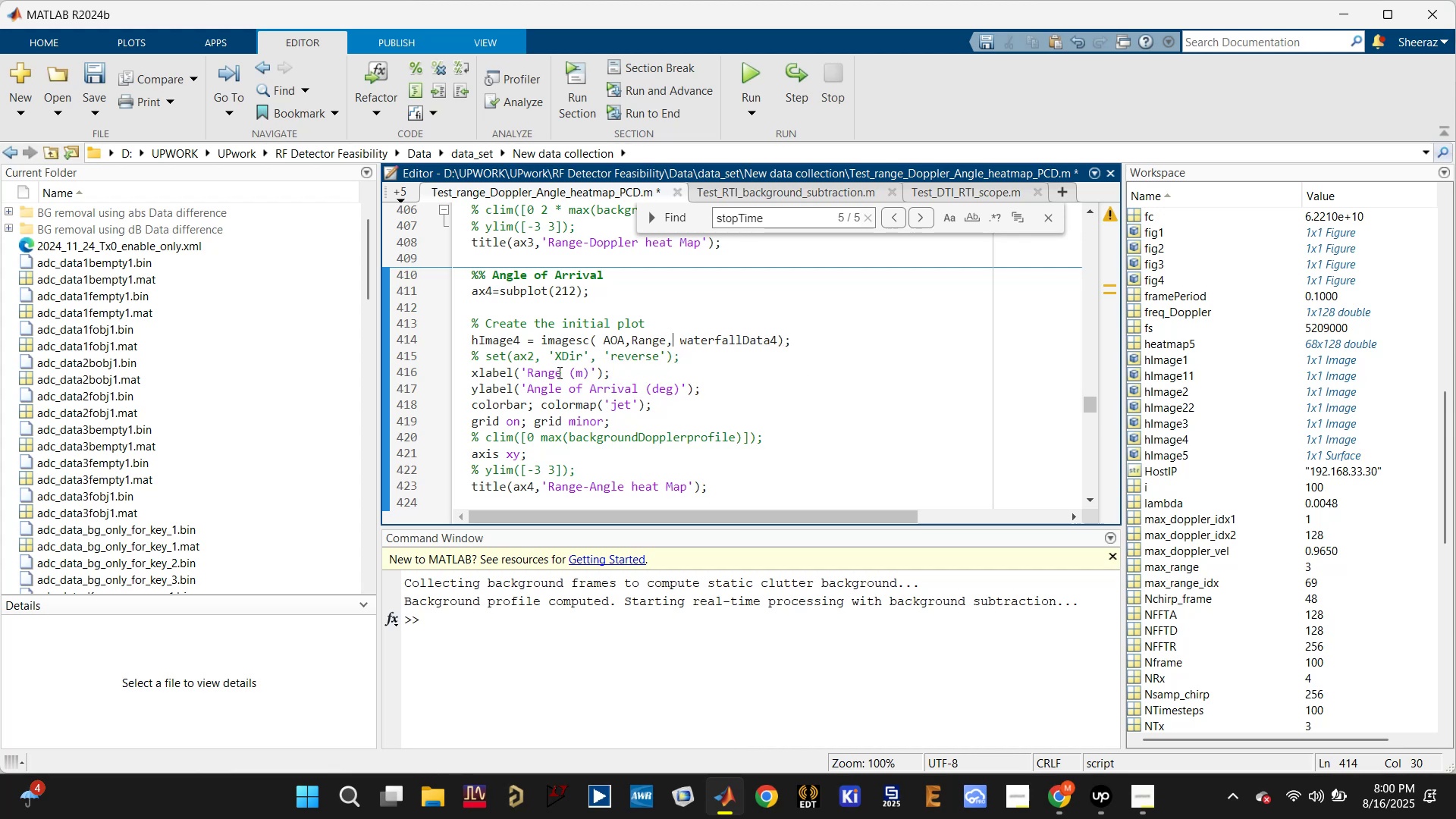 
left_click_drag(start_coordinate=[478, 375], to_coordinate=[470, 375])
 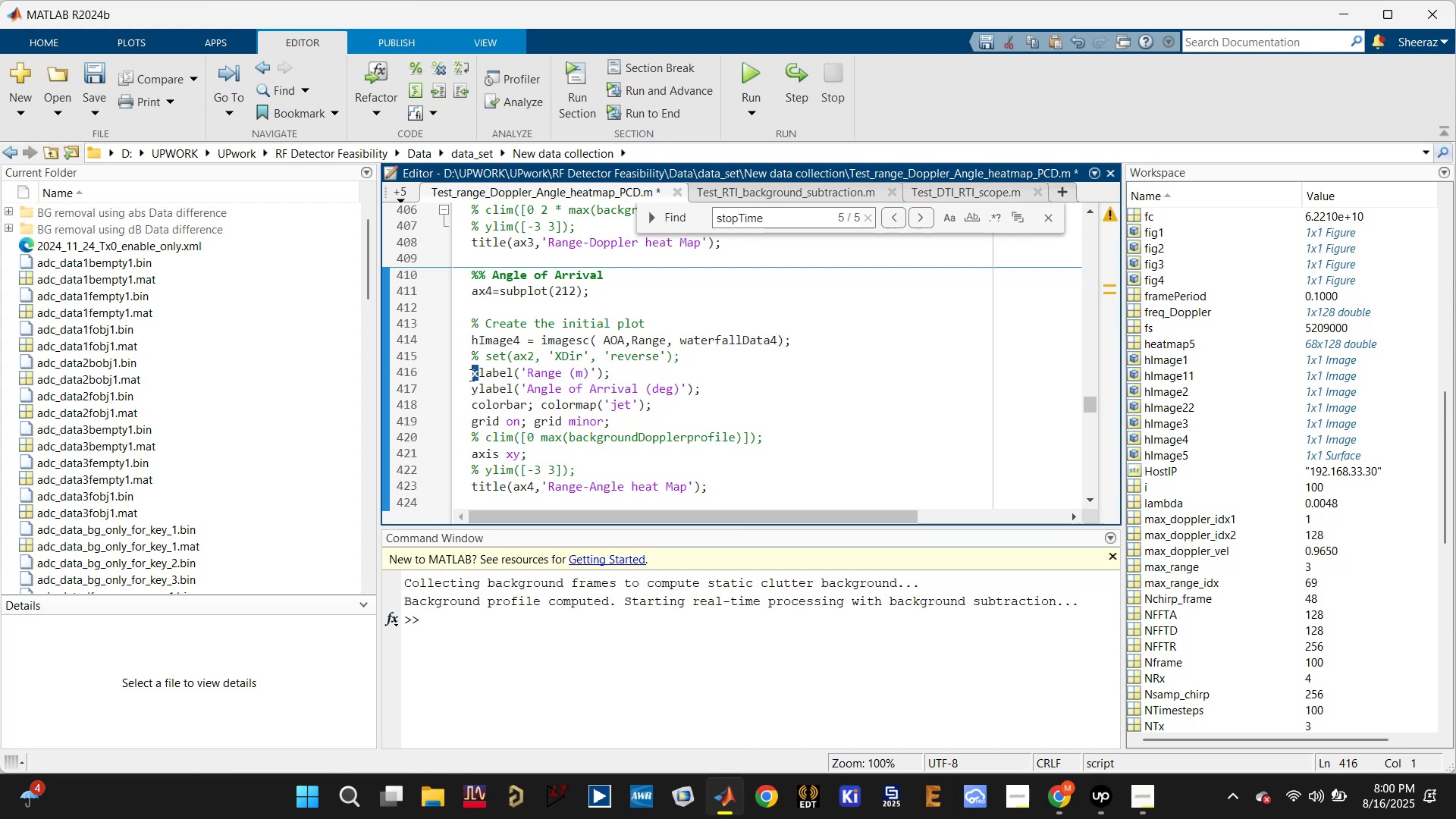 
type(yx)
 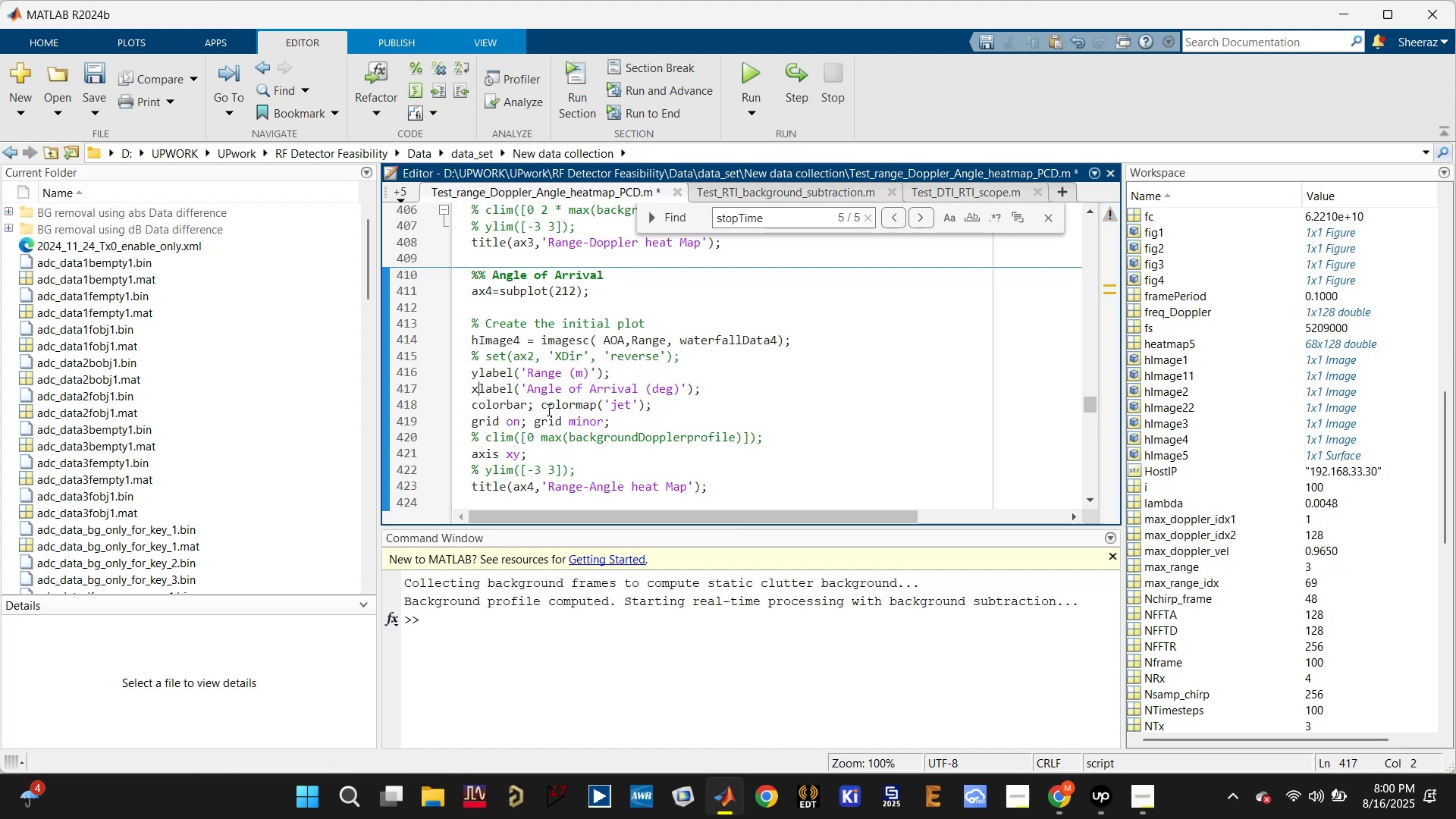 
left_click_drag(start_coordinate=[478, 394], to_coordinate=[473, 388])
 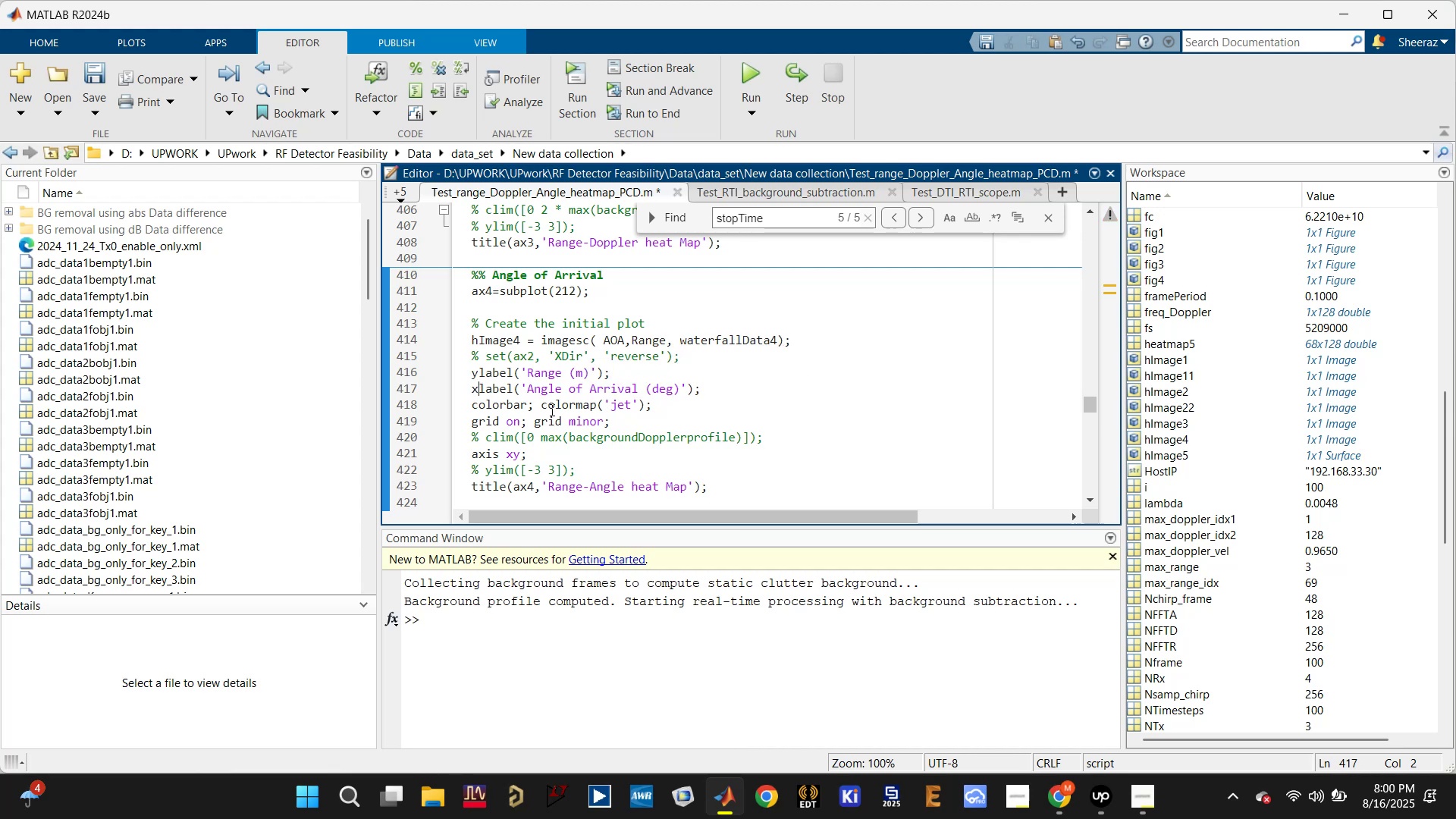 
key(Control+ControlLeft)
 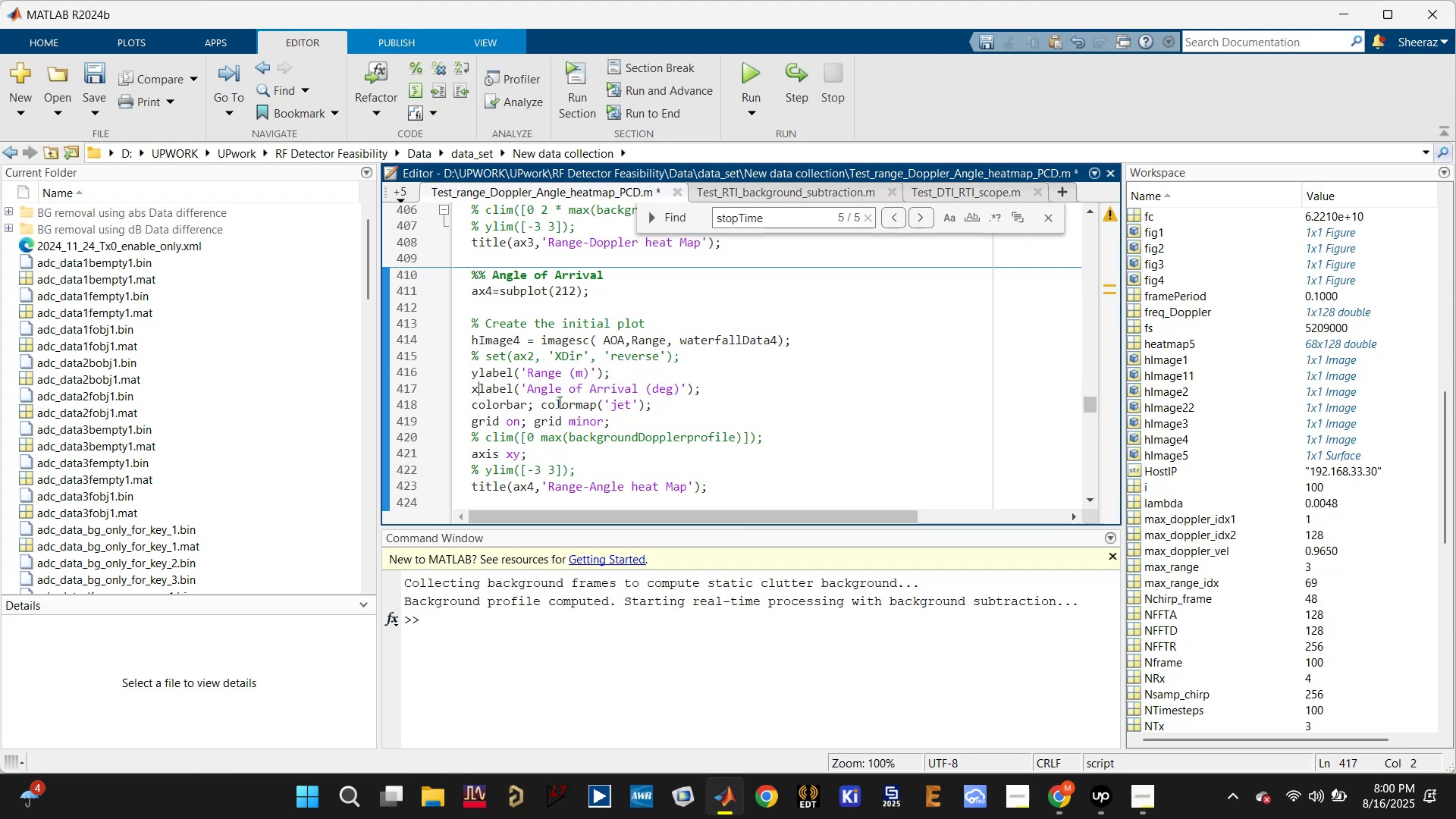 
left_click([558, 401])
 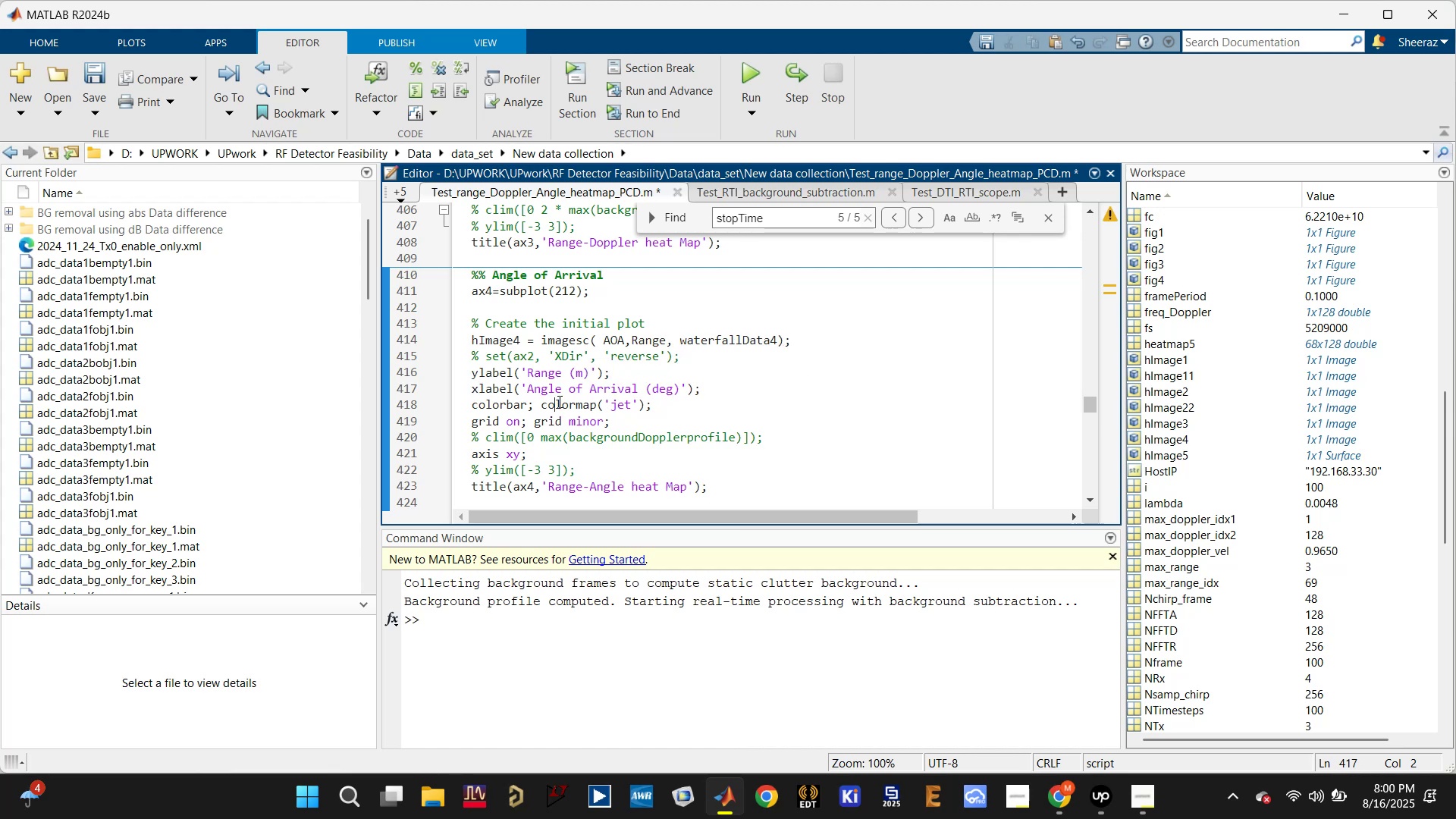 
key(Control+S)
 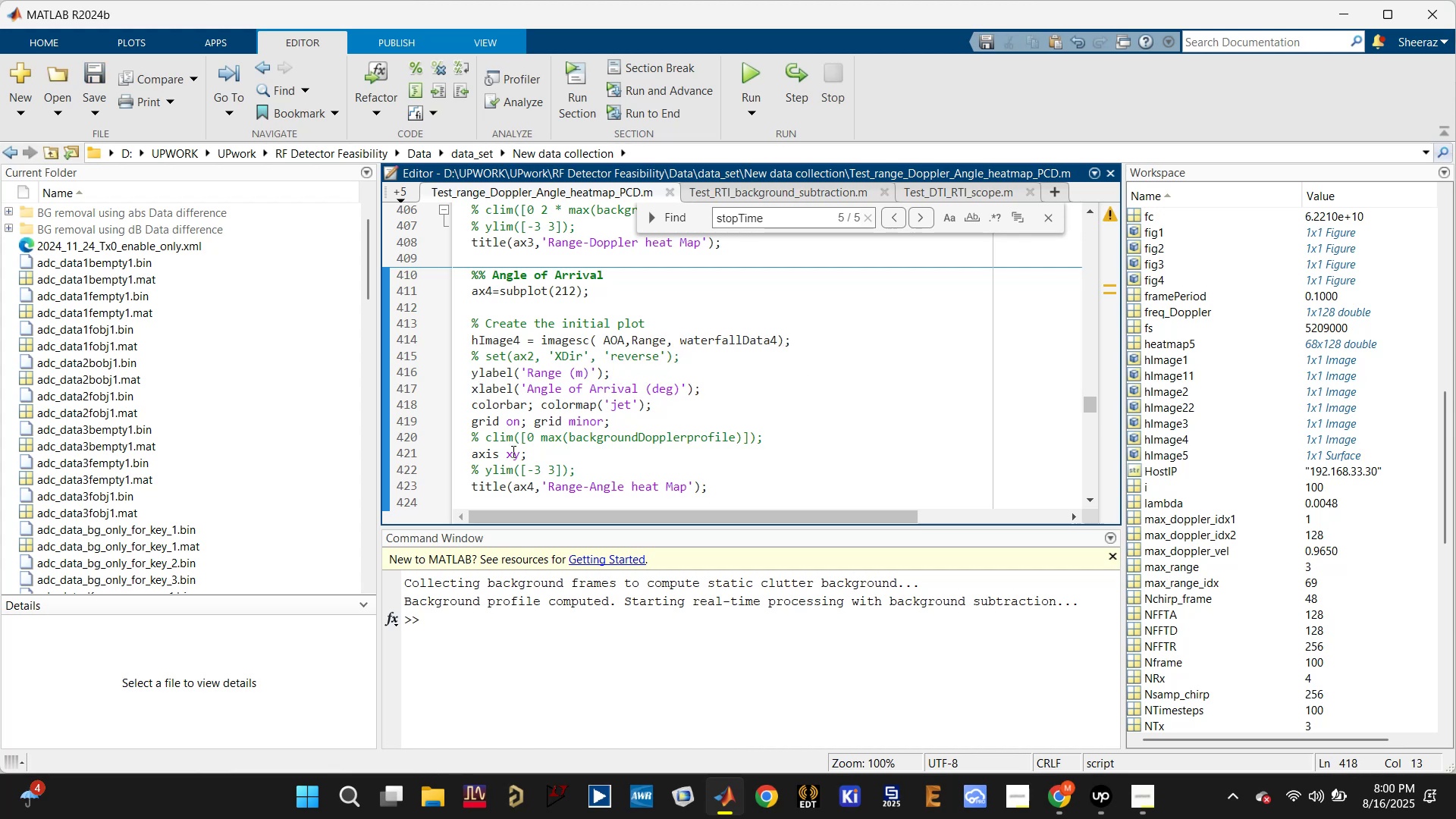 
left_click([505, 462])
 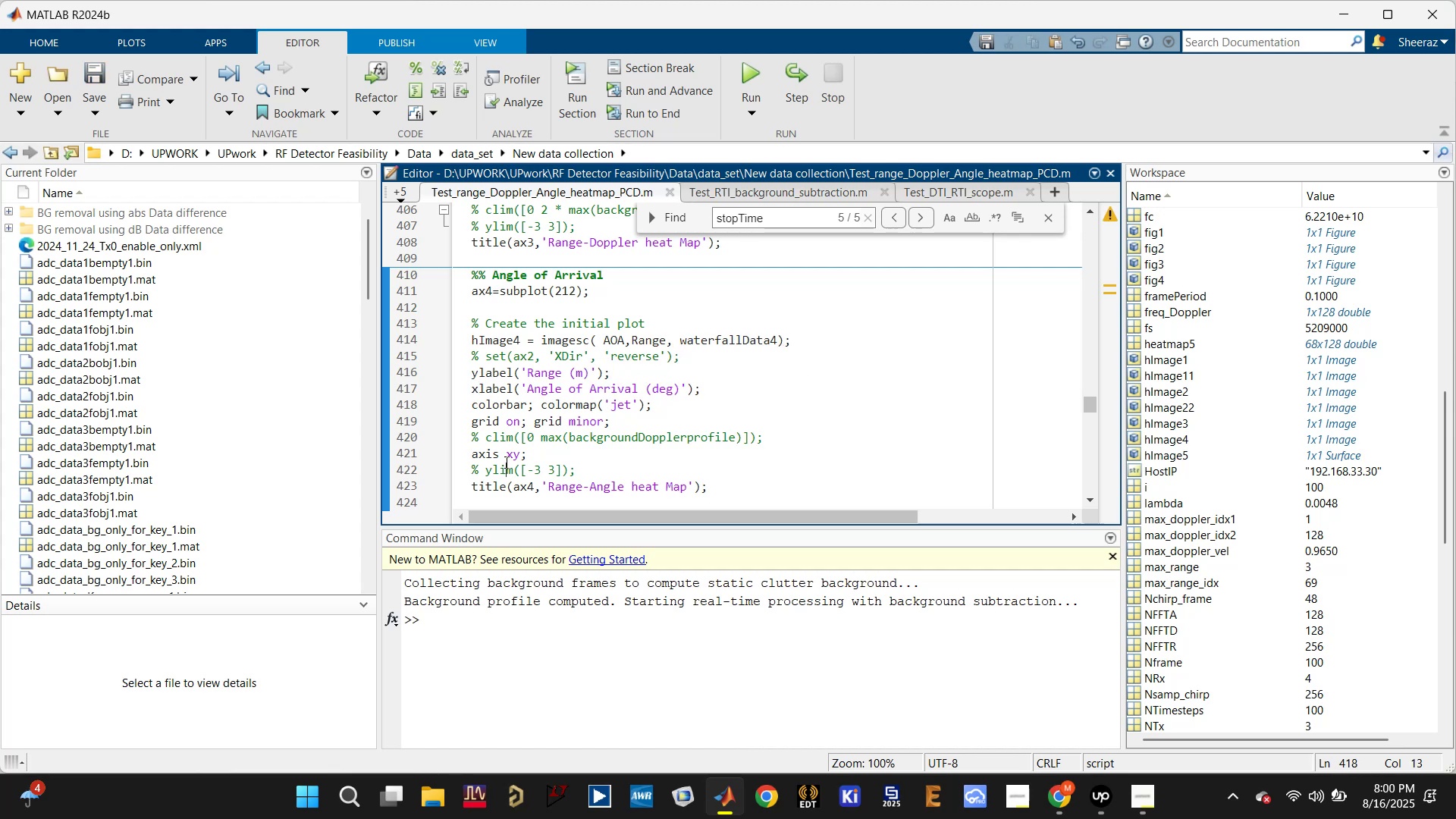 
scroll: coordinate [516, 447], scroll_direction: down, amount: 3.0
 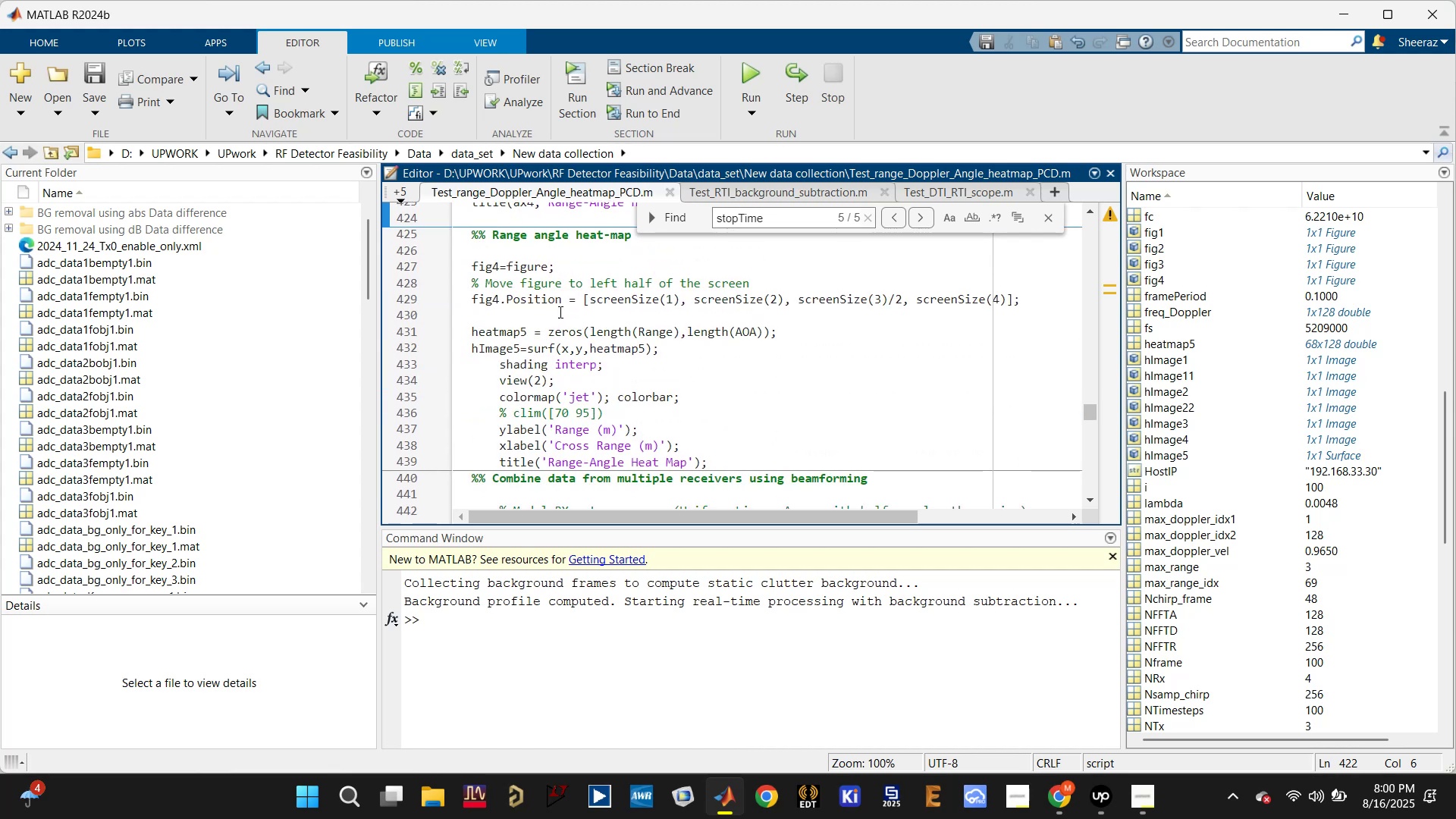 
left_click_drag(start_coordinate=[536, 247], to_coordinate=[778, 458])
 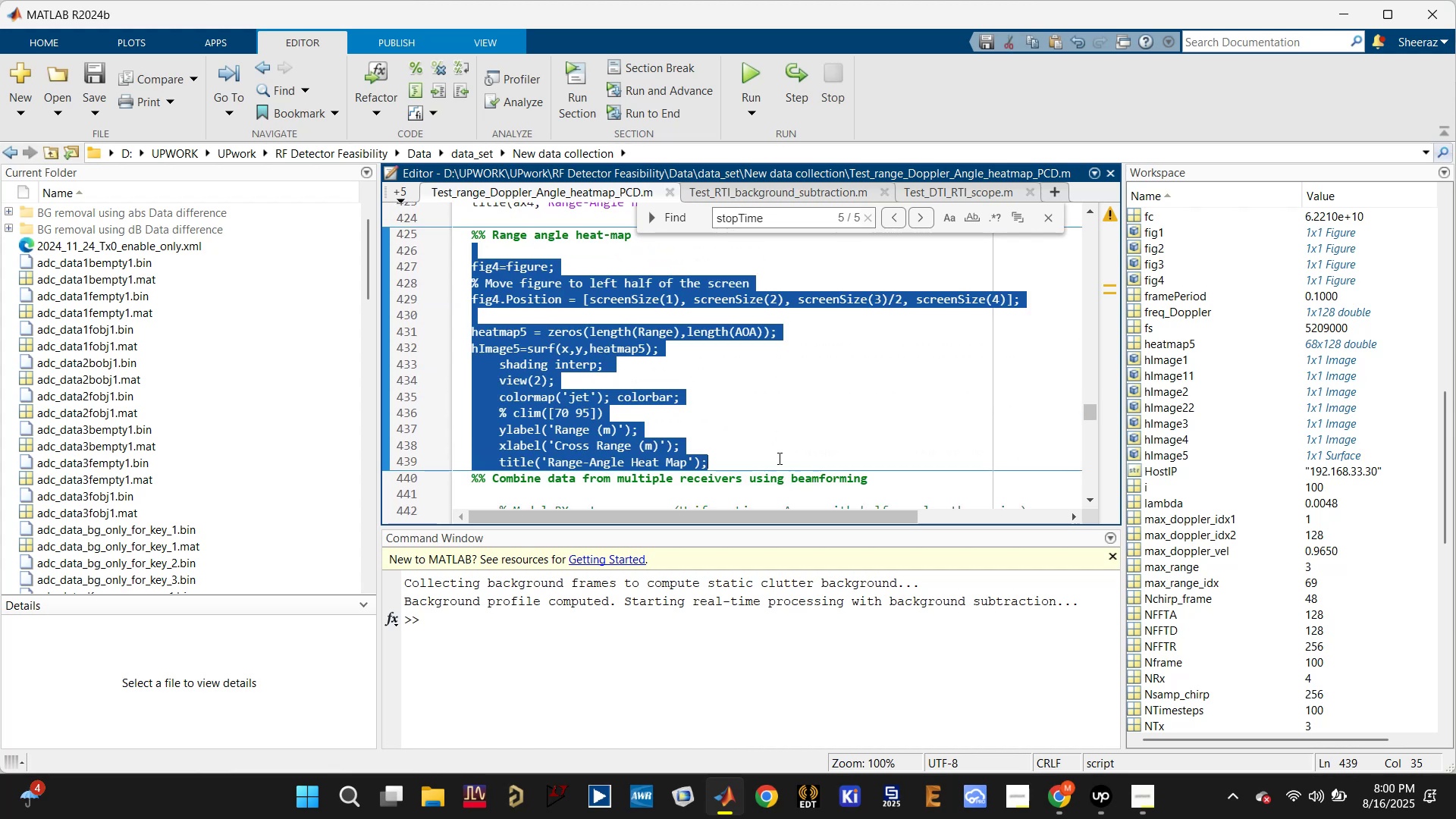 
key(Control+R)
 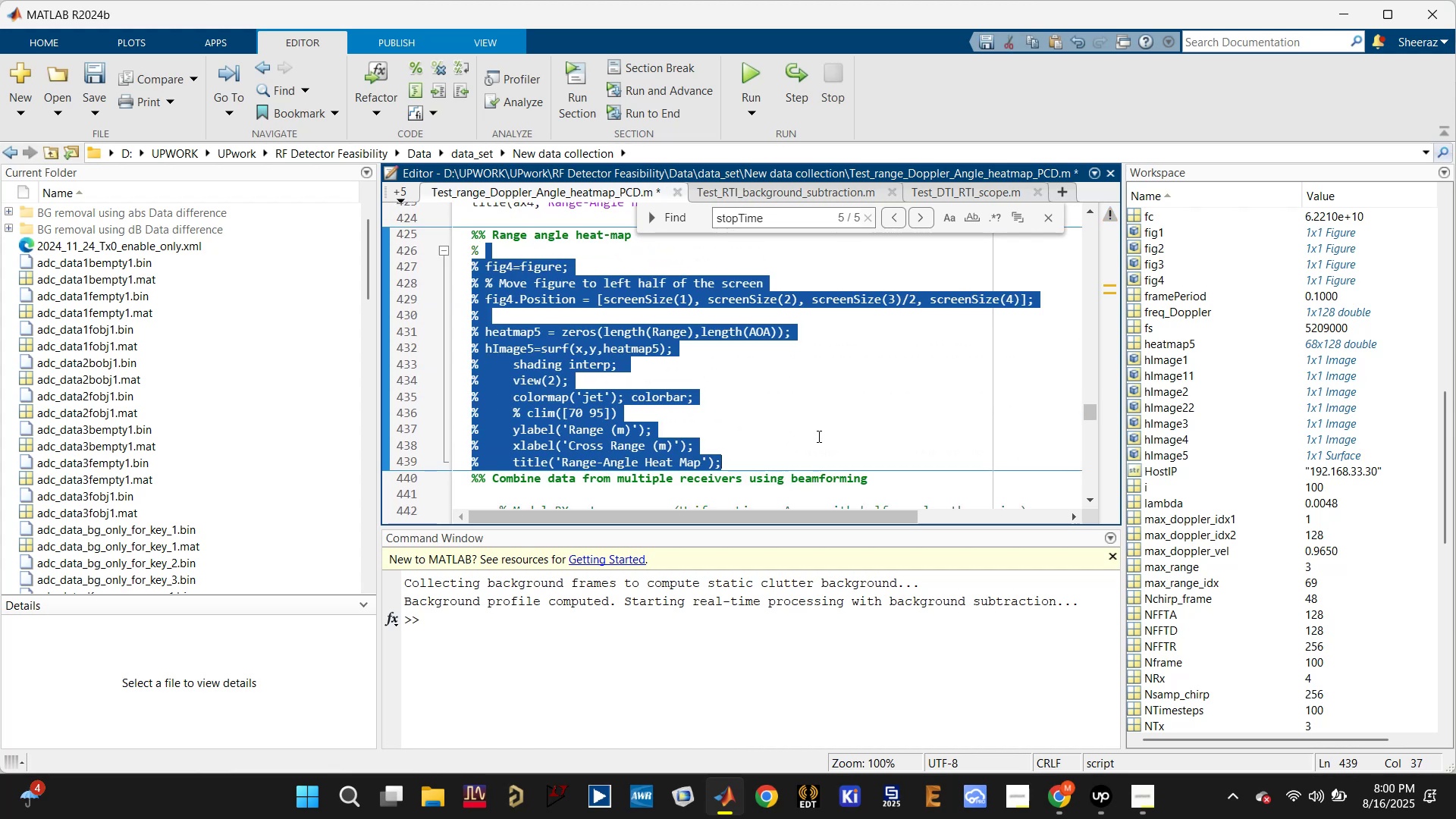 
left_click([818, 434])
 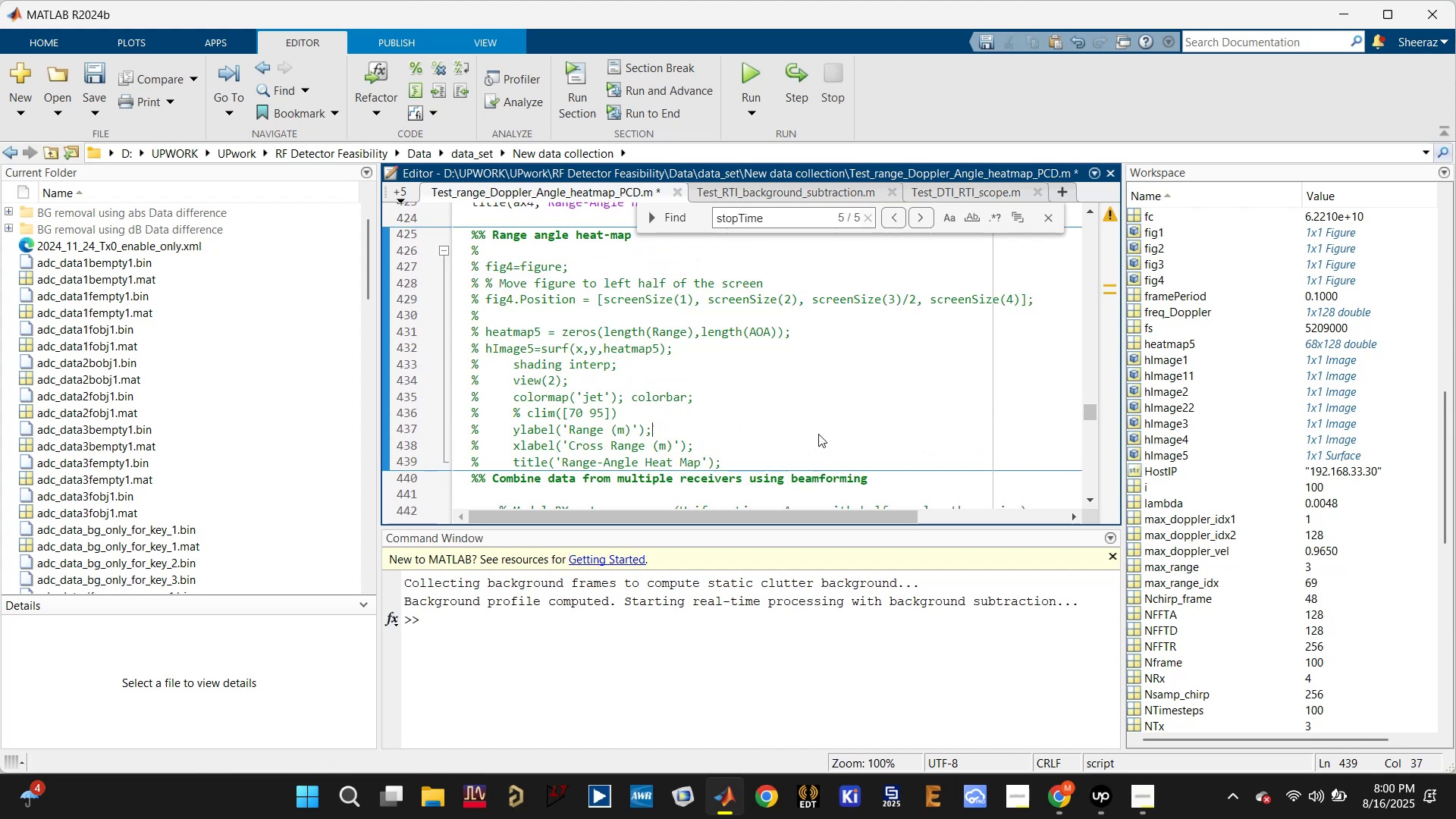 
key(Control+ControlLeft)
 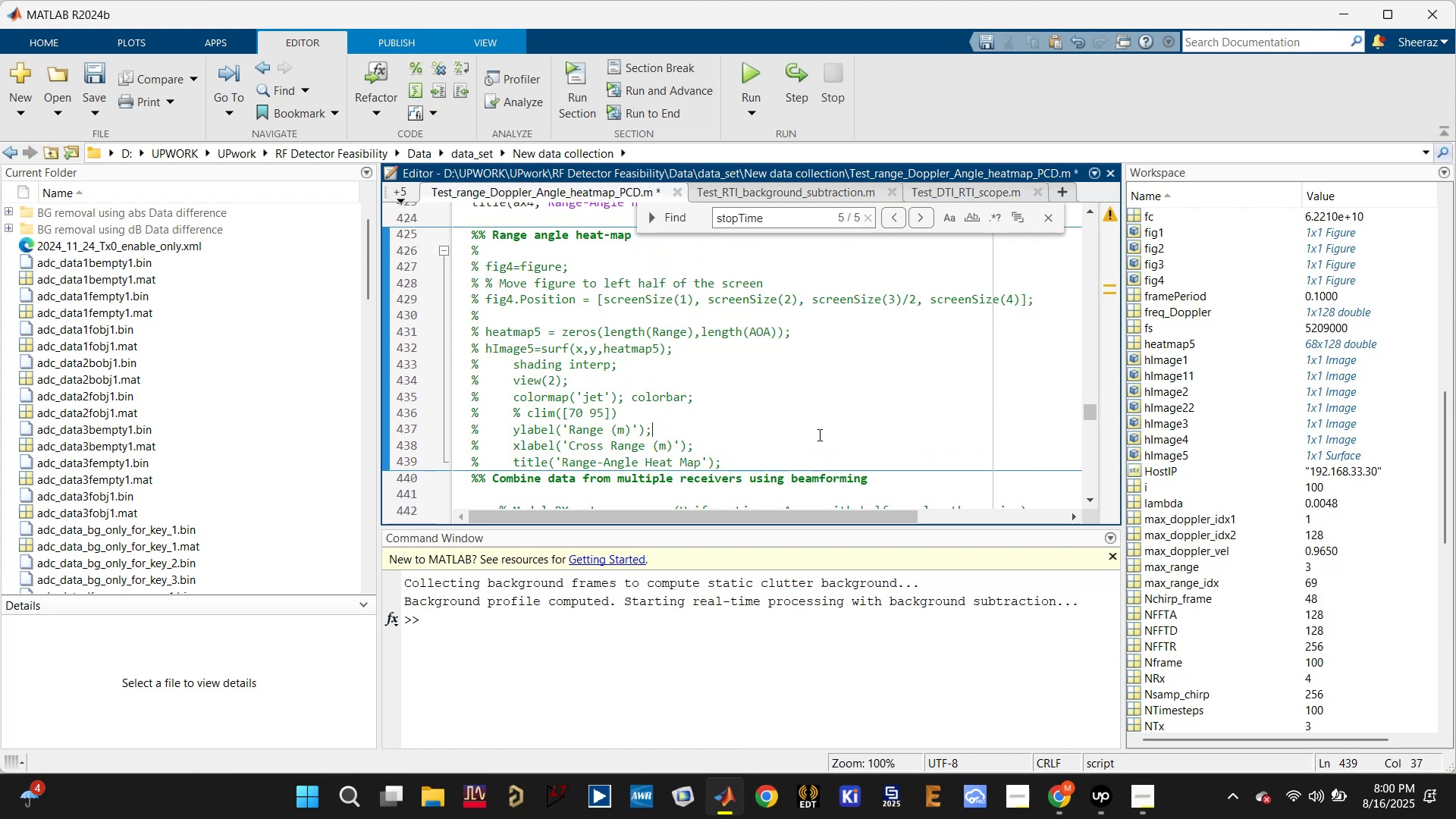 
key(Control+S)
 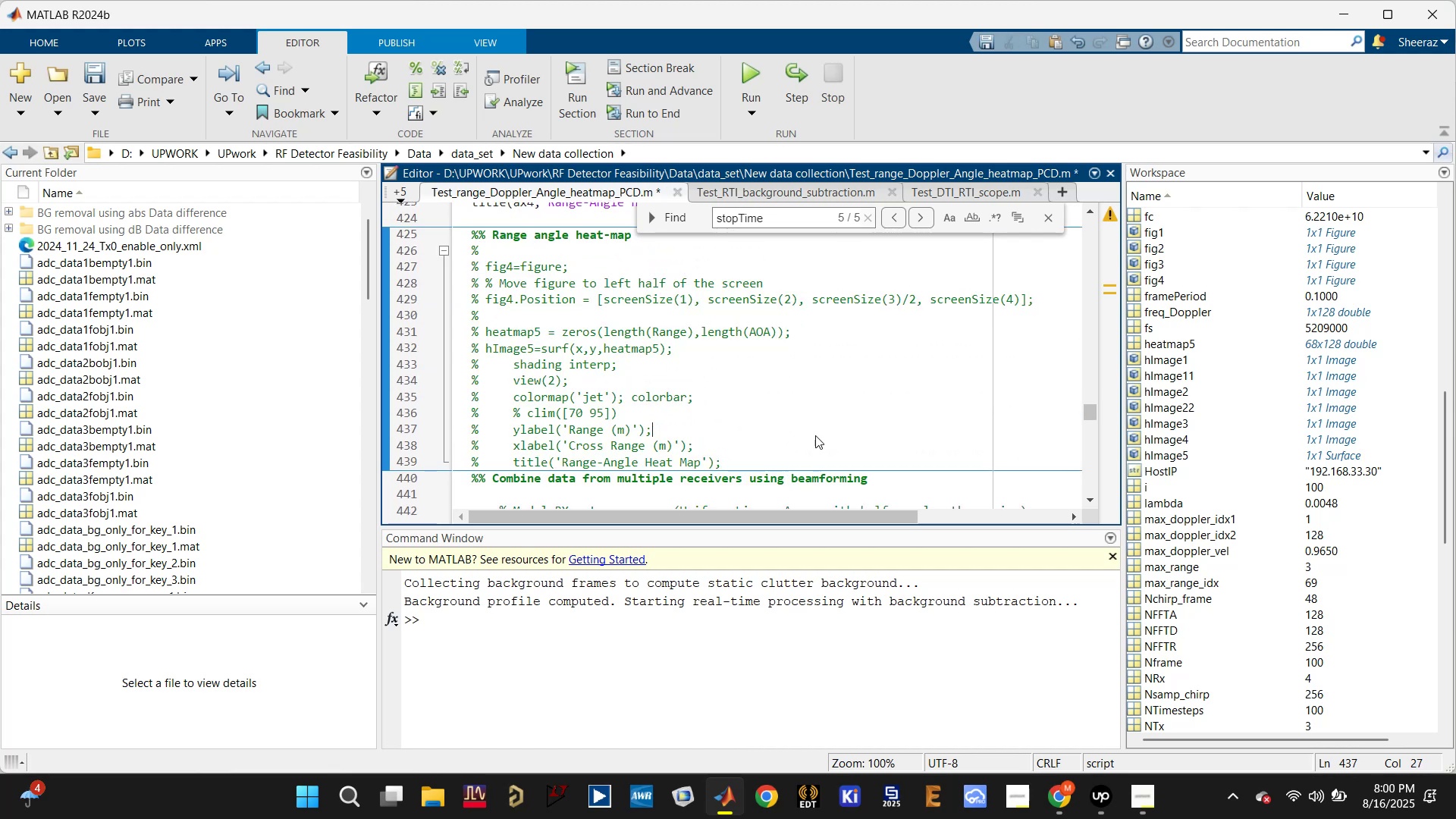 
scroll: coordinate [811, 438], scroll_direction: down, amount: 3.0
 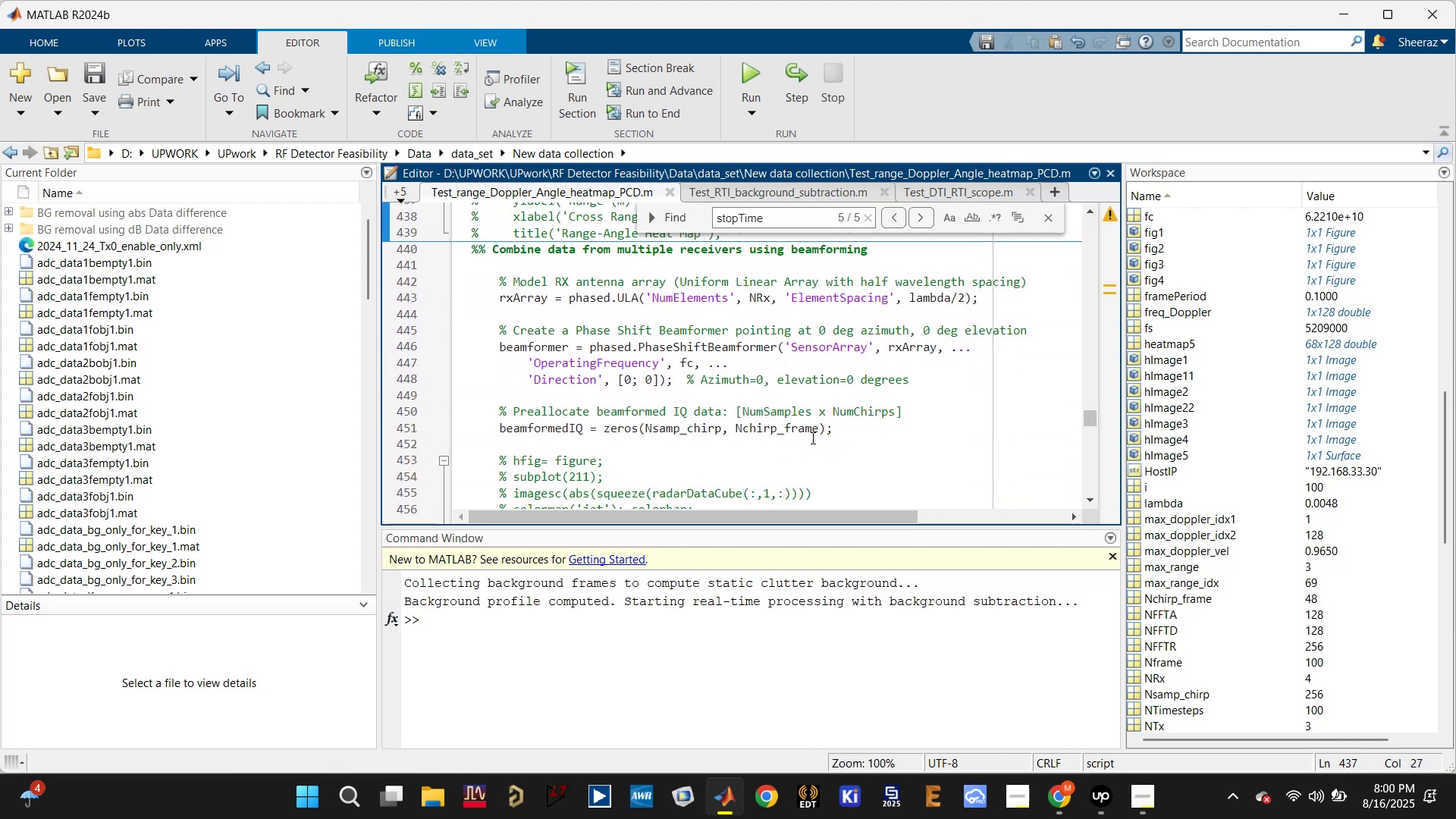 
key(Control+S)
 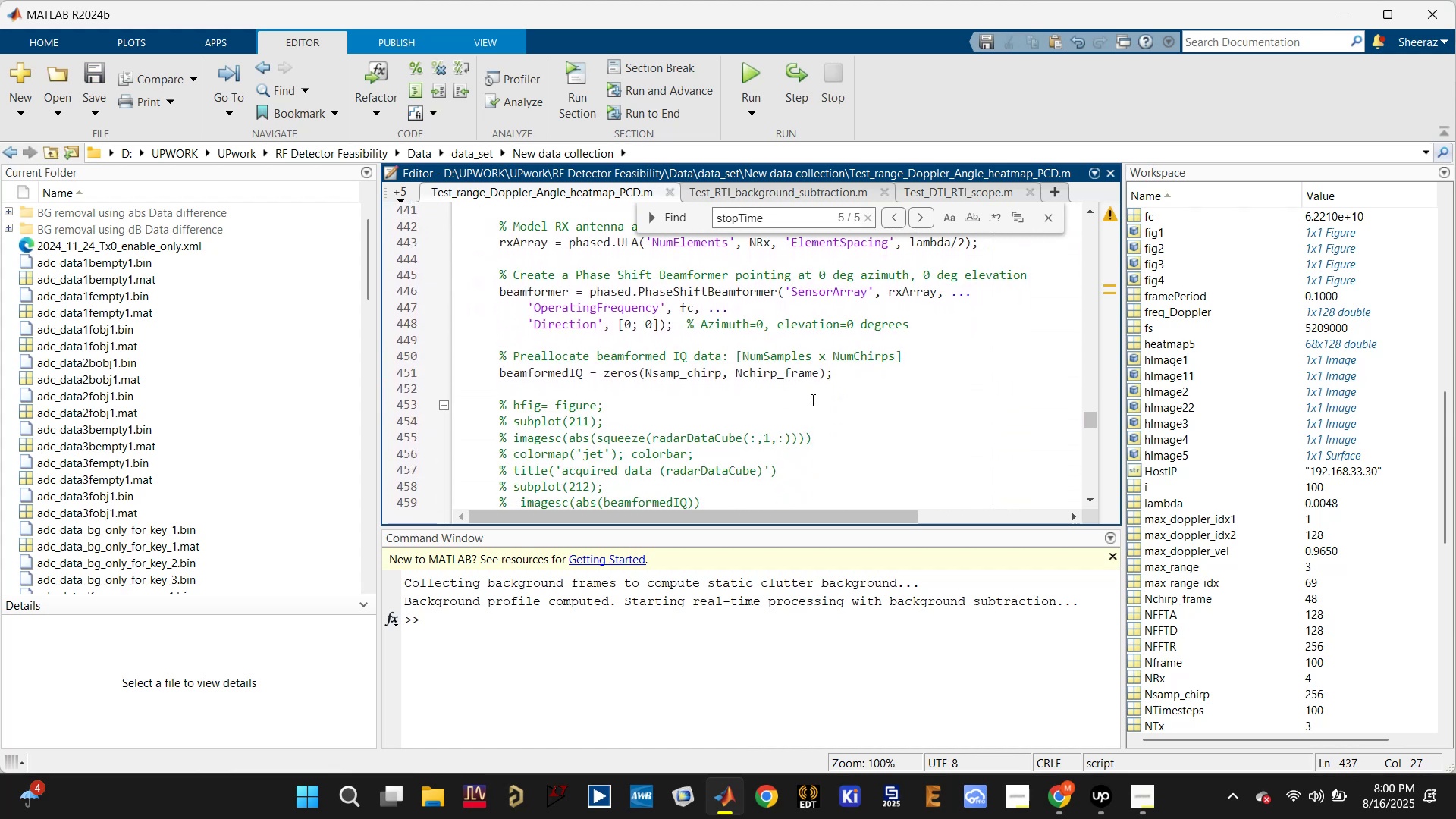 
left_click([751, 70])
 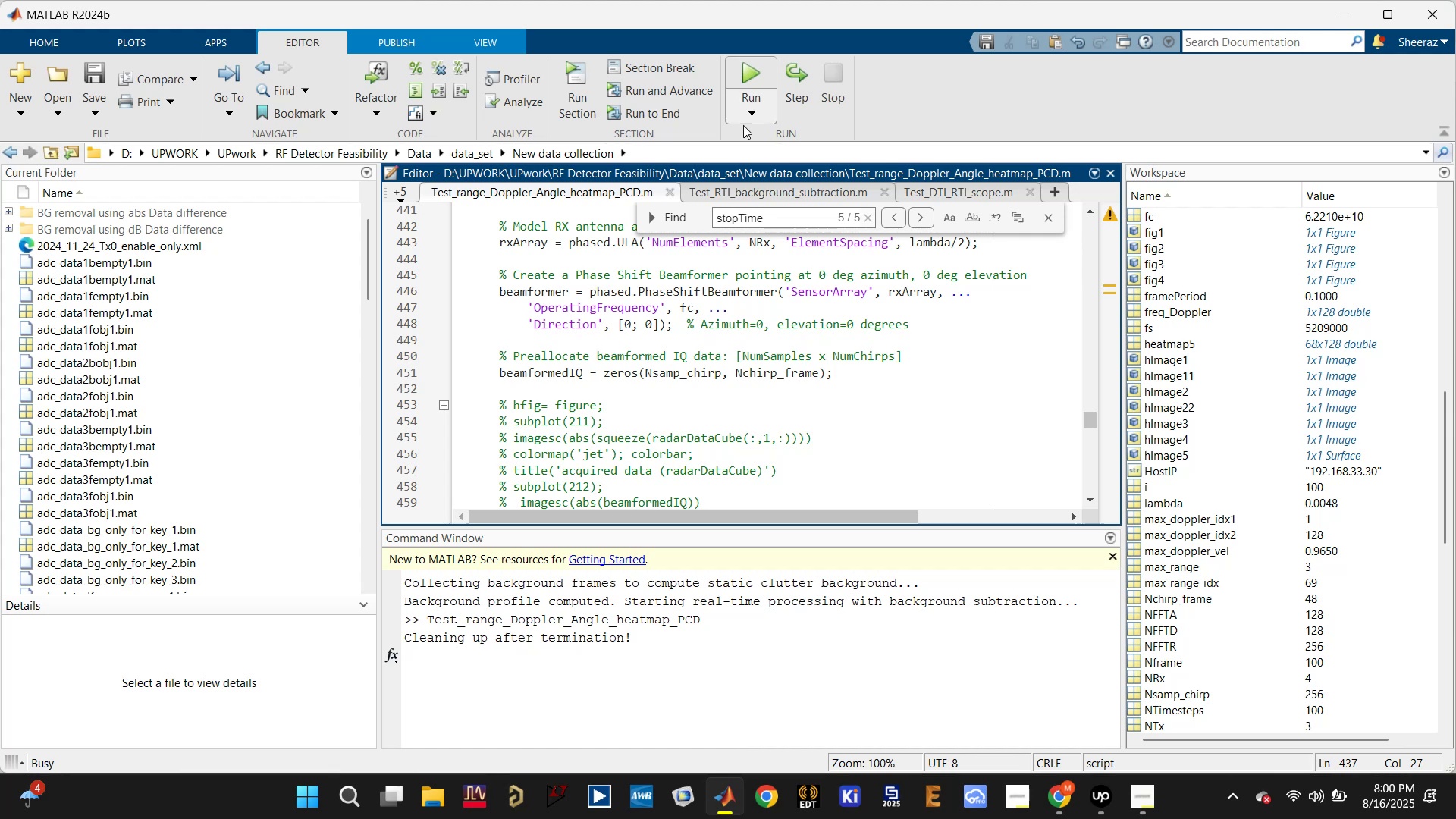 
mouse_move([744, 174])
 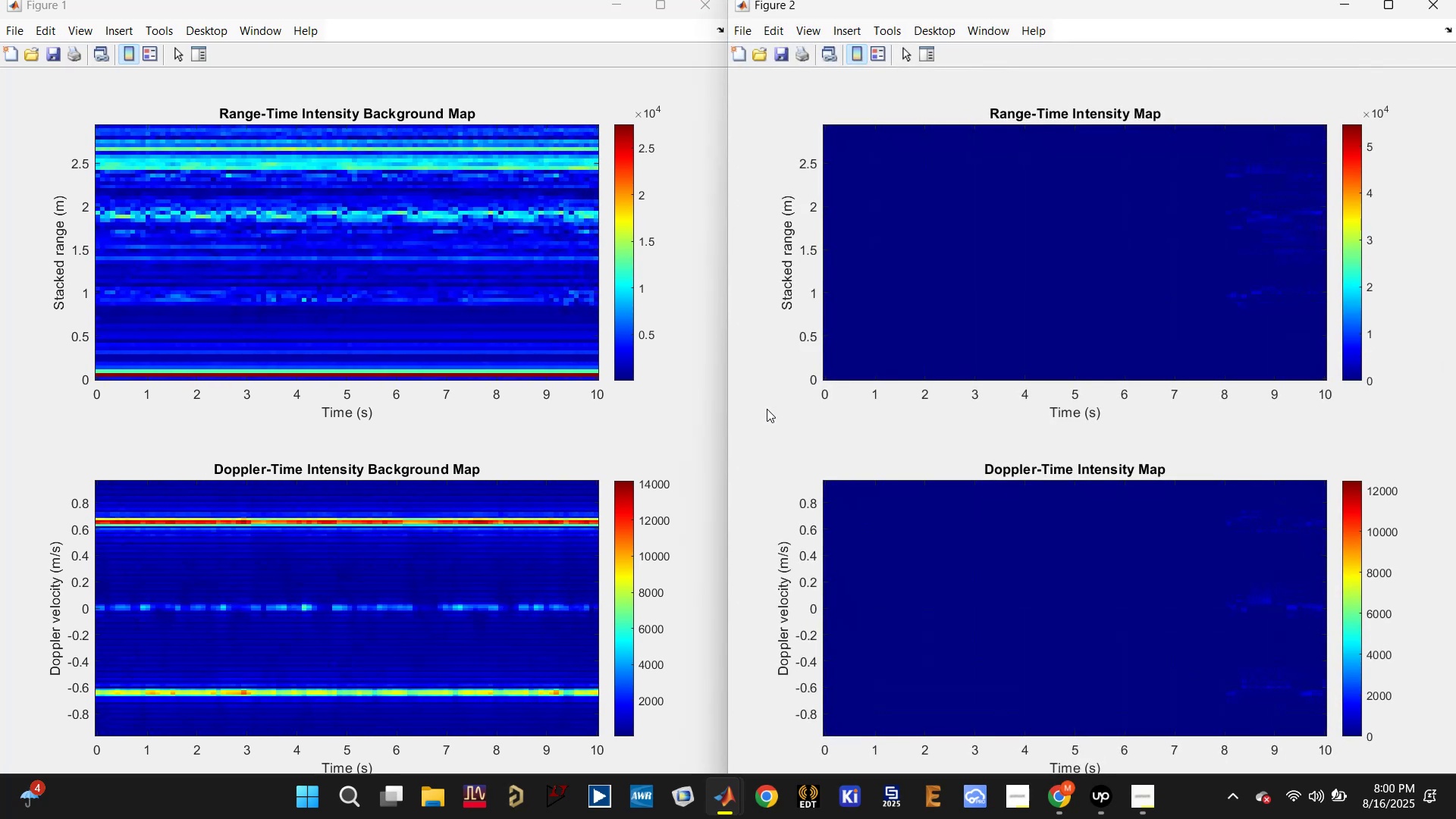 
wait(31.8)
 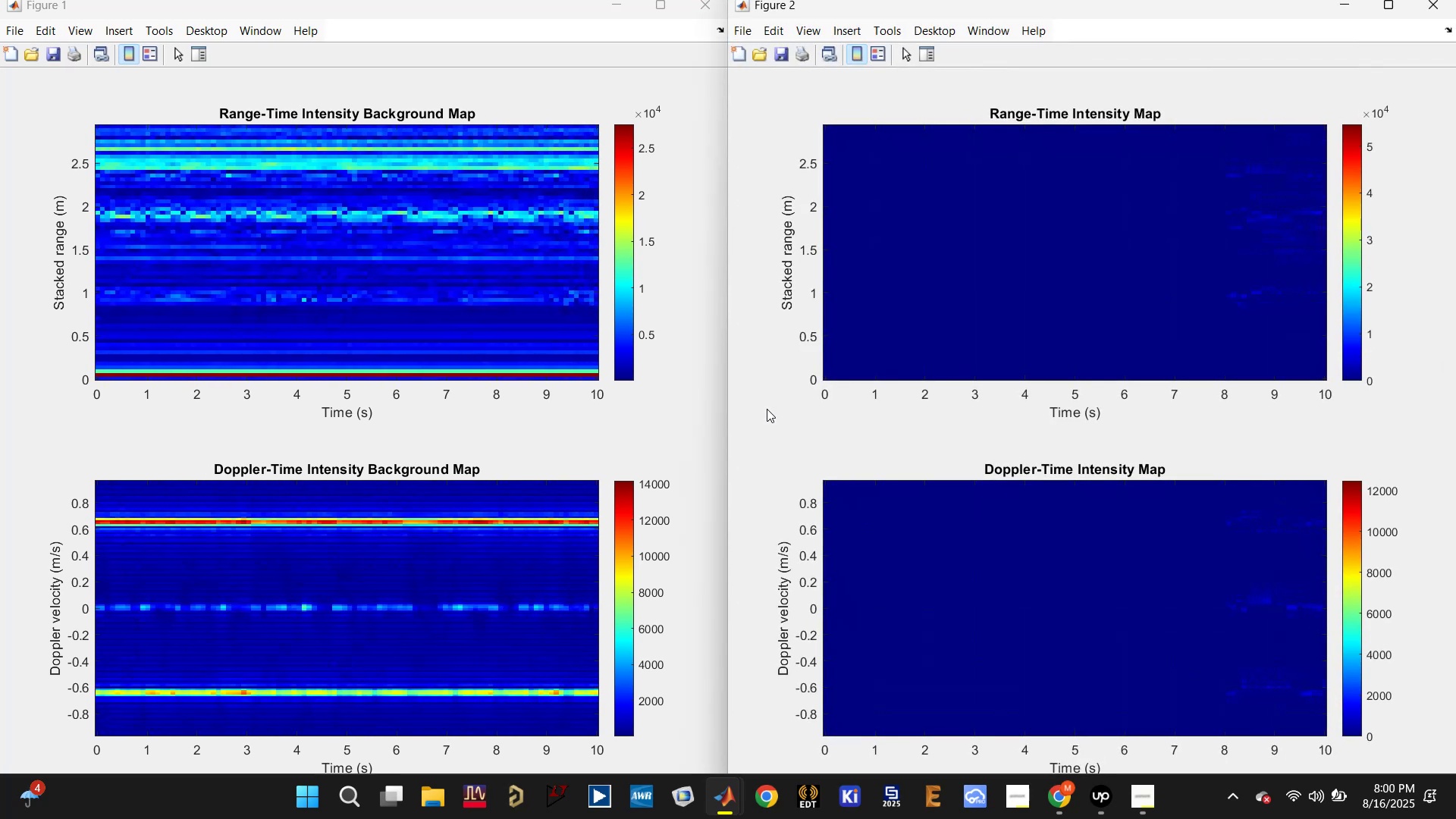 
left_click([943, 706])
 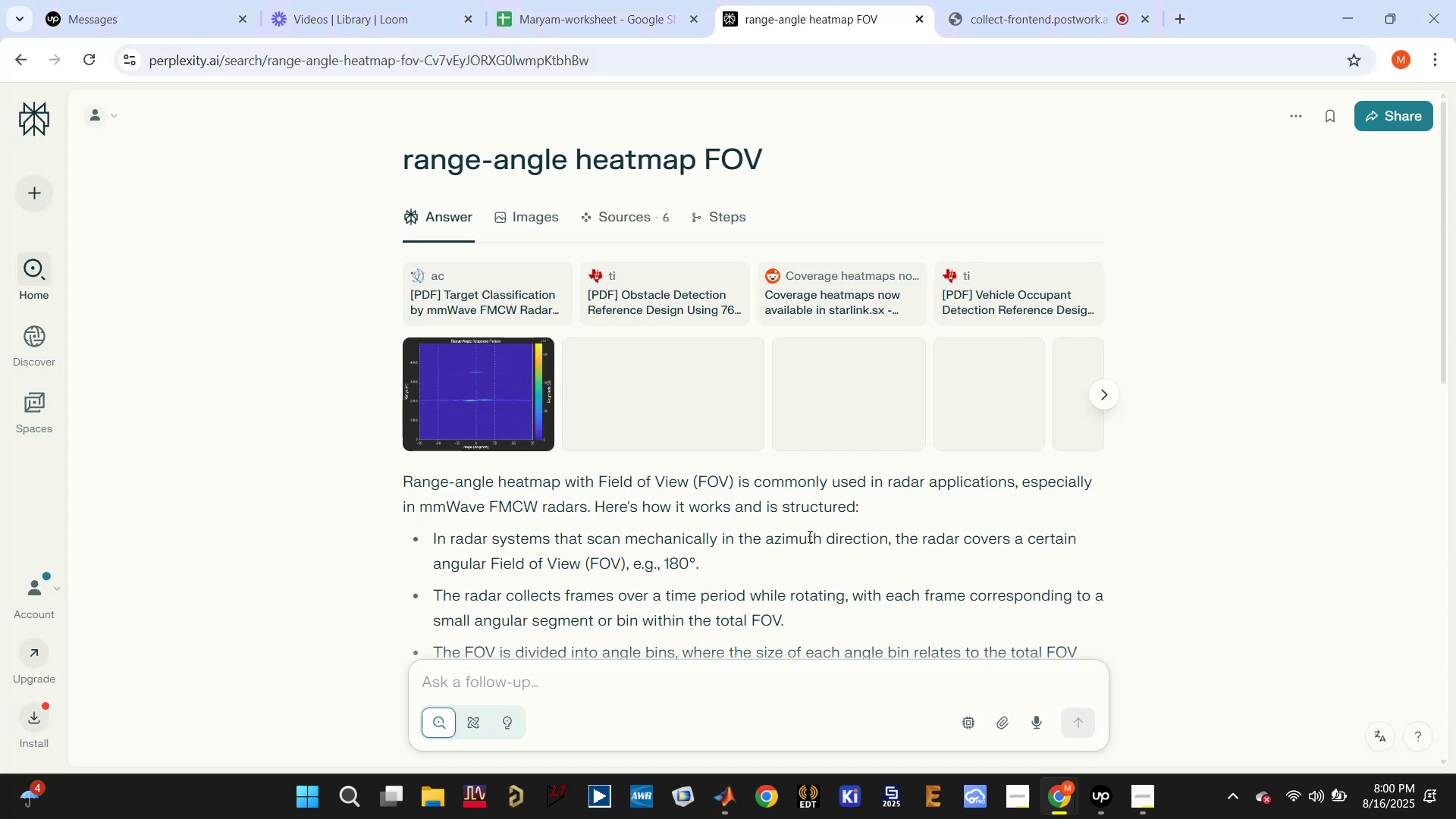 
scroll: coordinate [812, 529], scroll_direction: down, amount: 8.0
 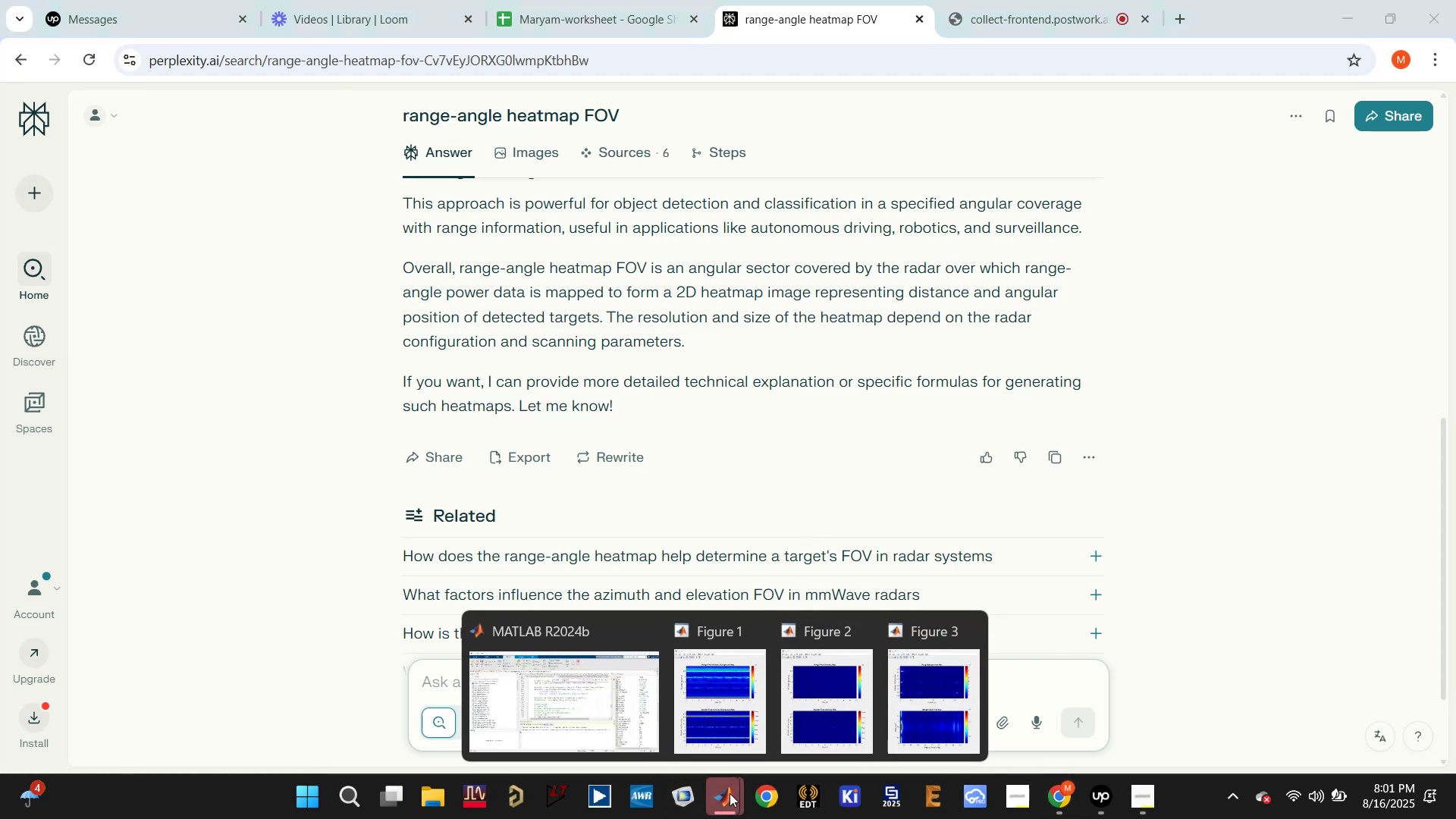 
left_click([930, 704])
 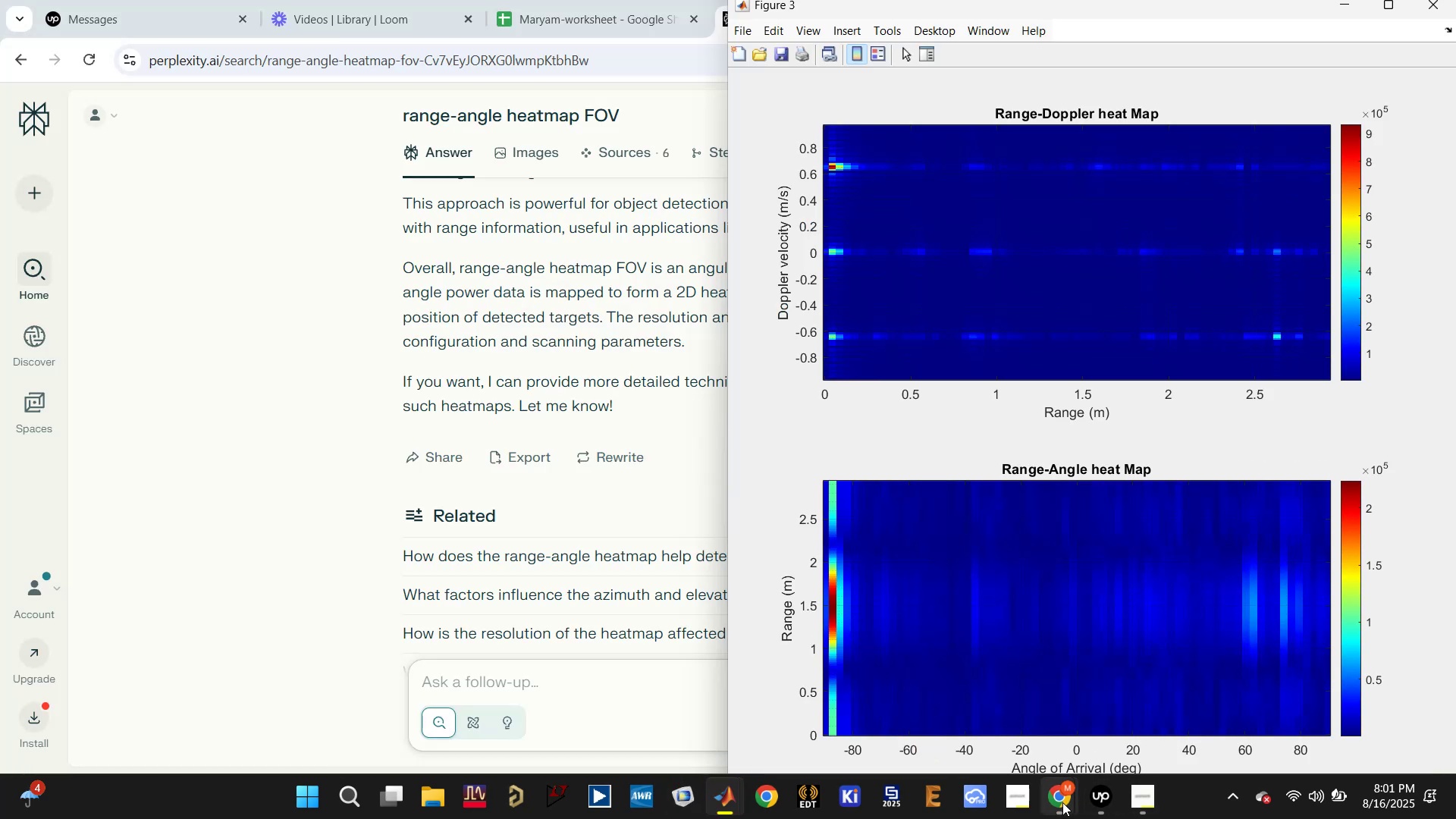 
left_click([961, 717])
 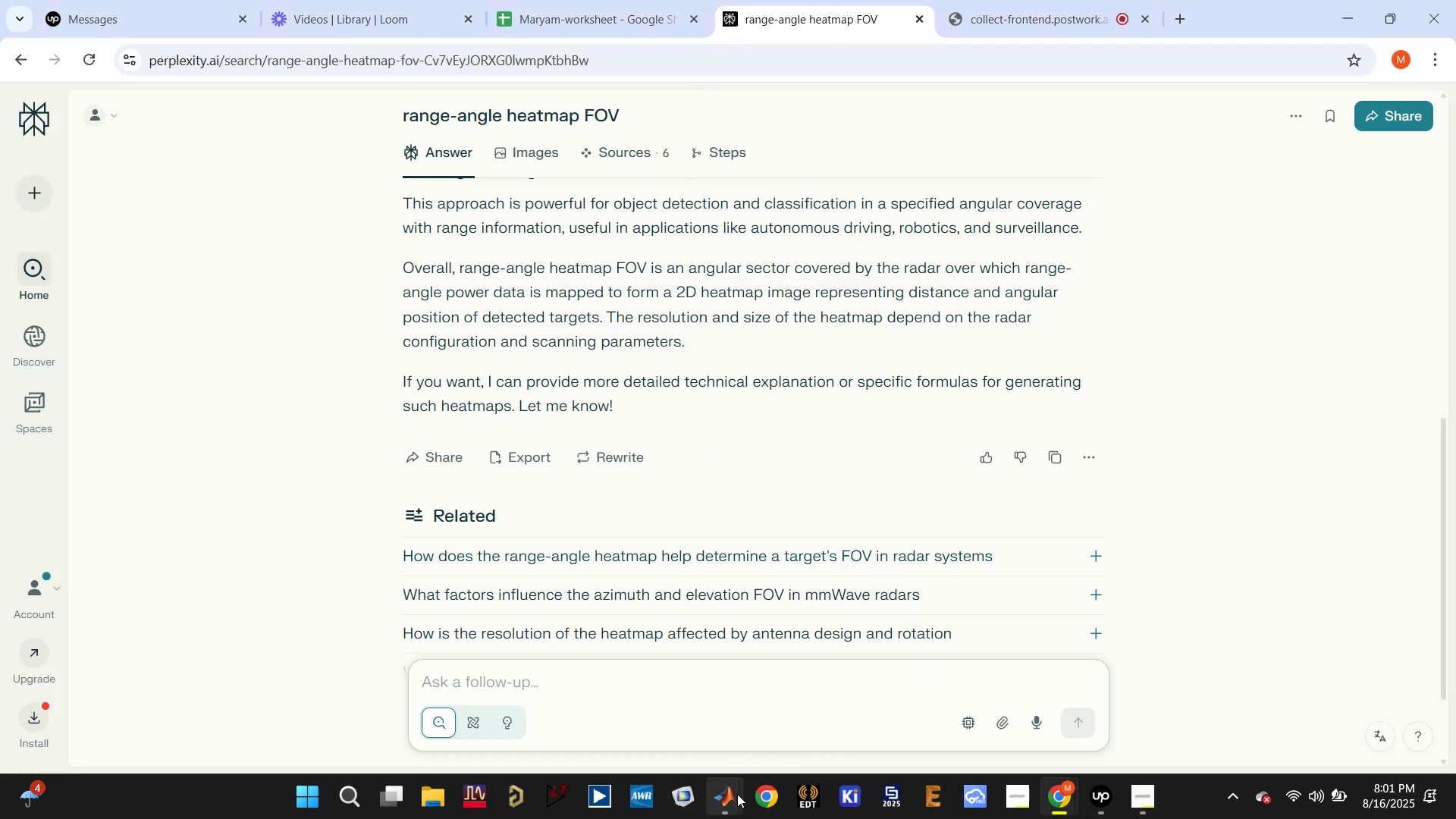 
left_click([576, 679])
 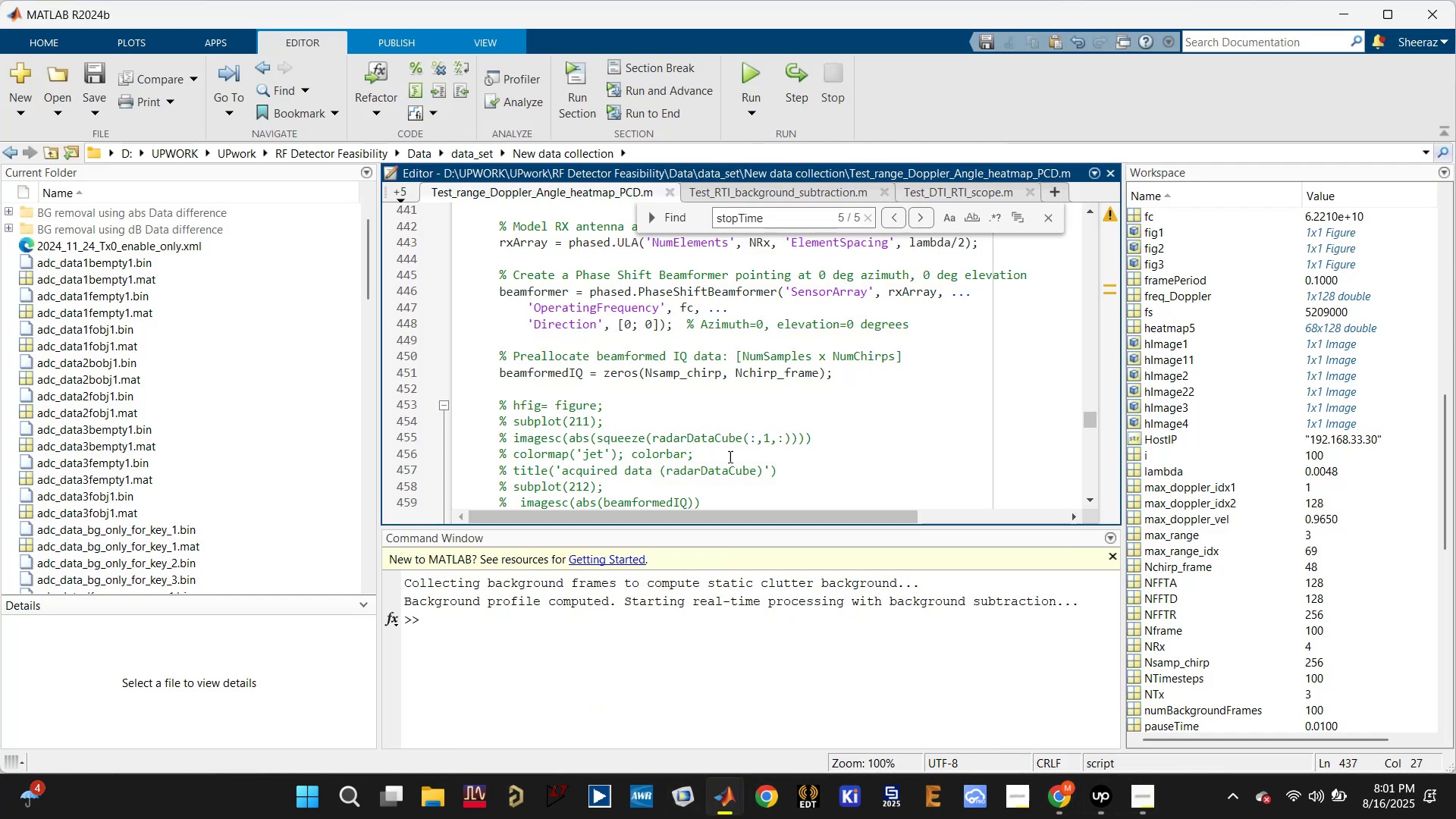 
scroll: coordinate [735, 406], scroll_direction: down, amount: 12.0
 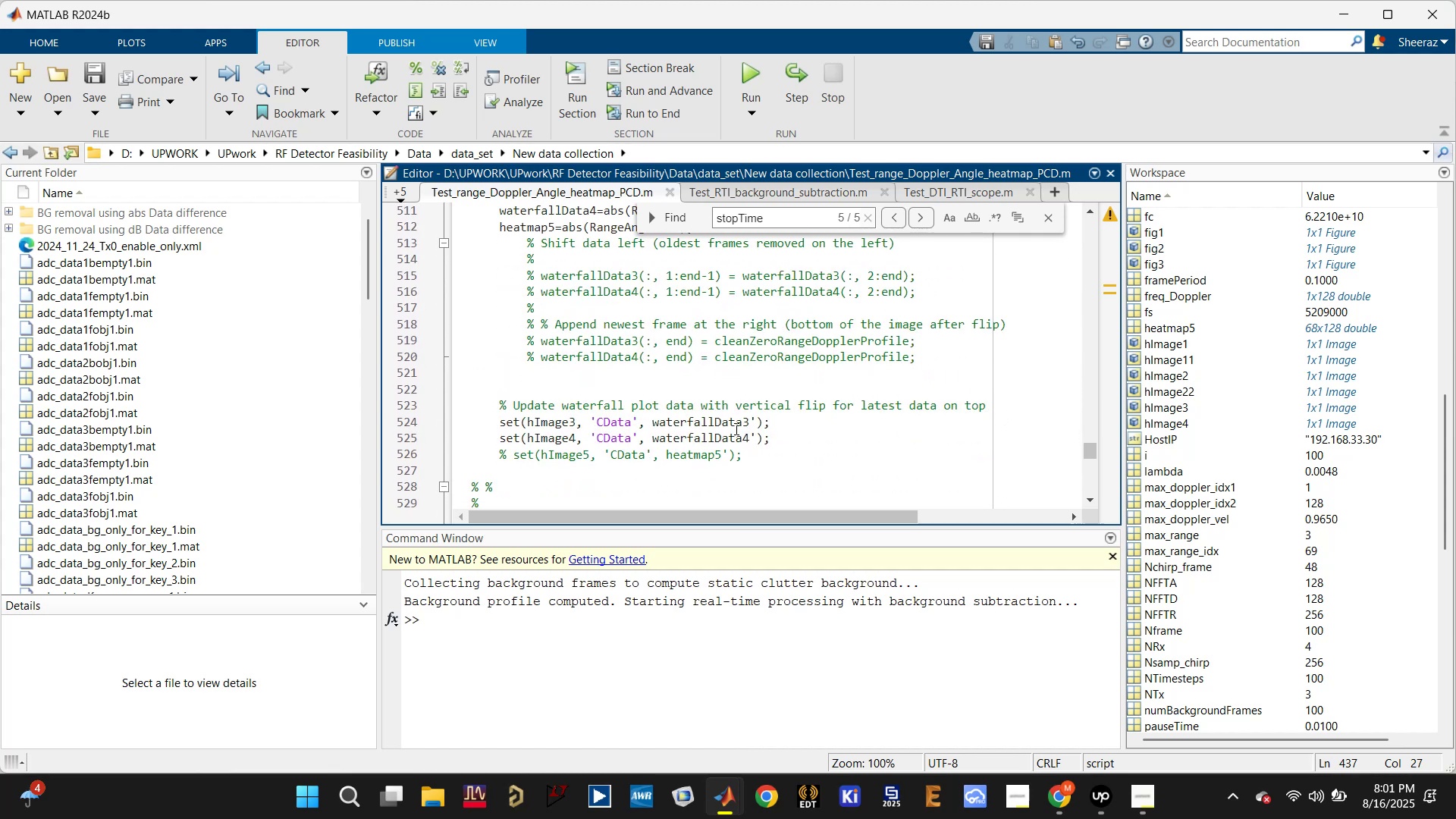 
left_click([734, 435])
 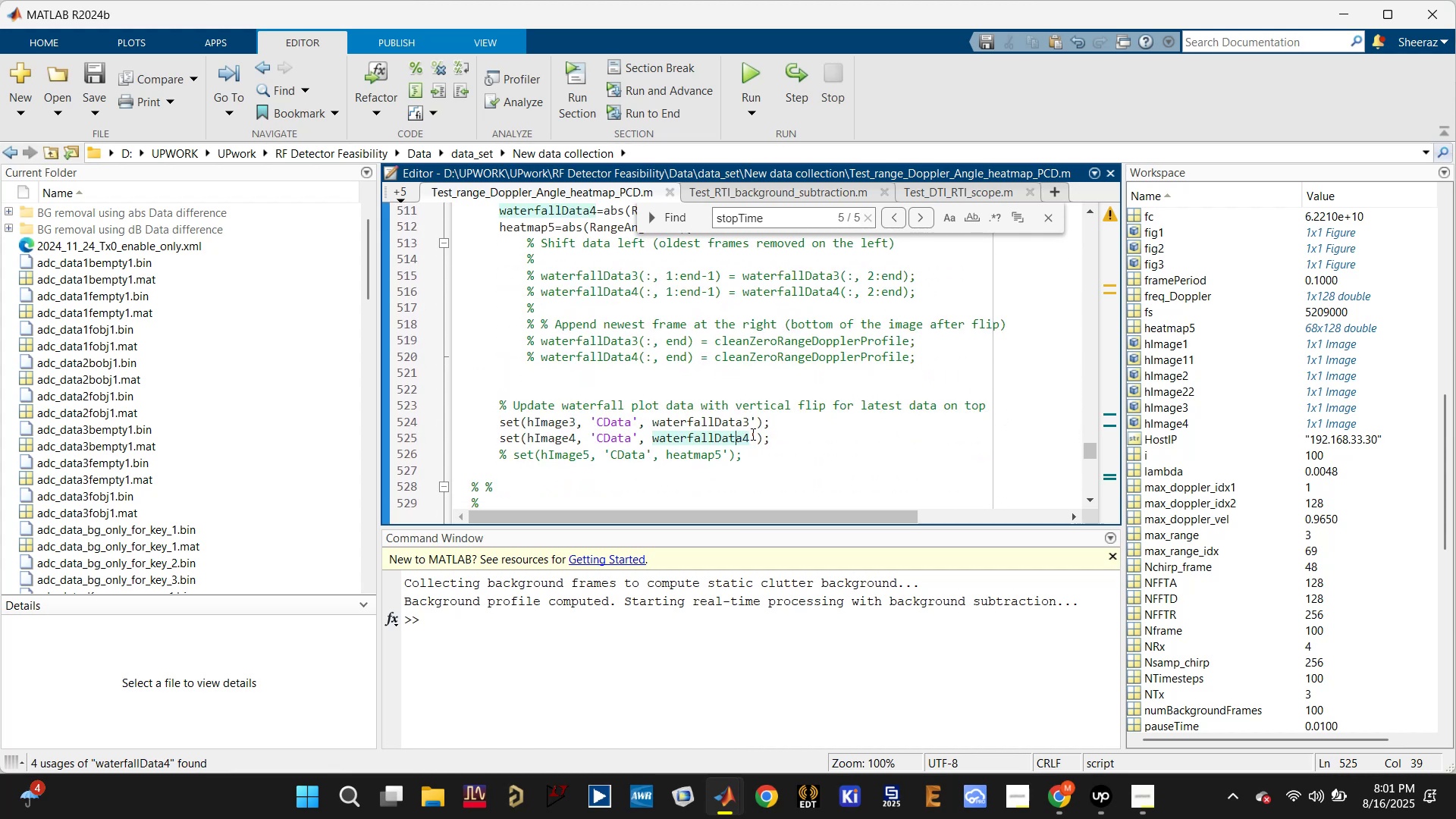 
left_click([755, 438])
 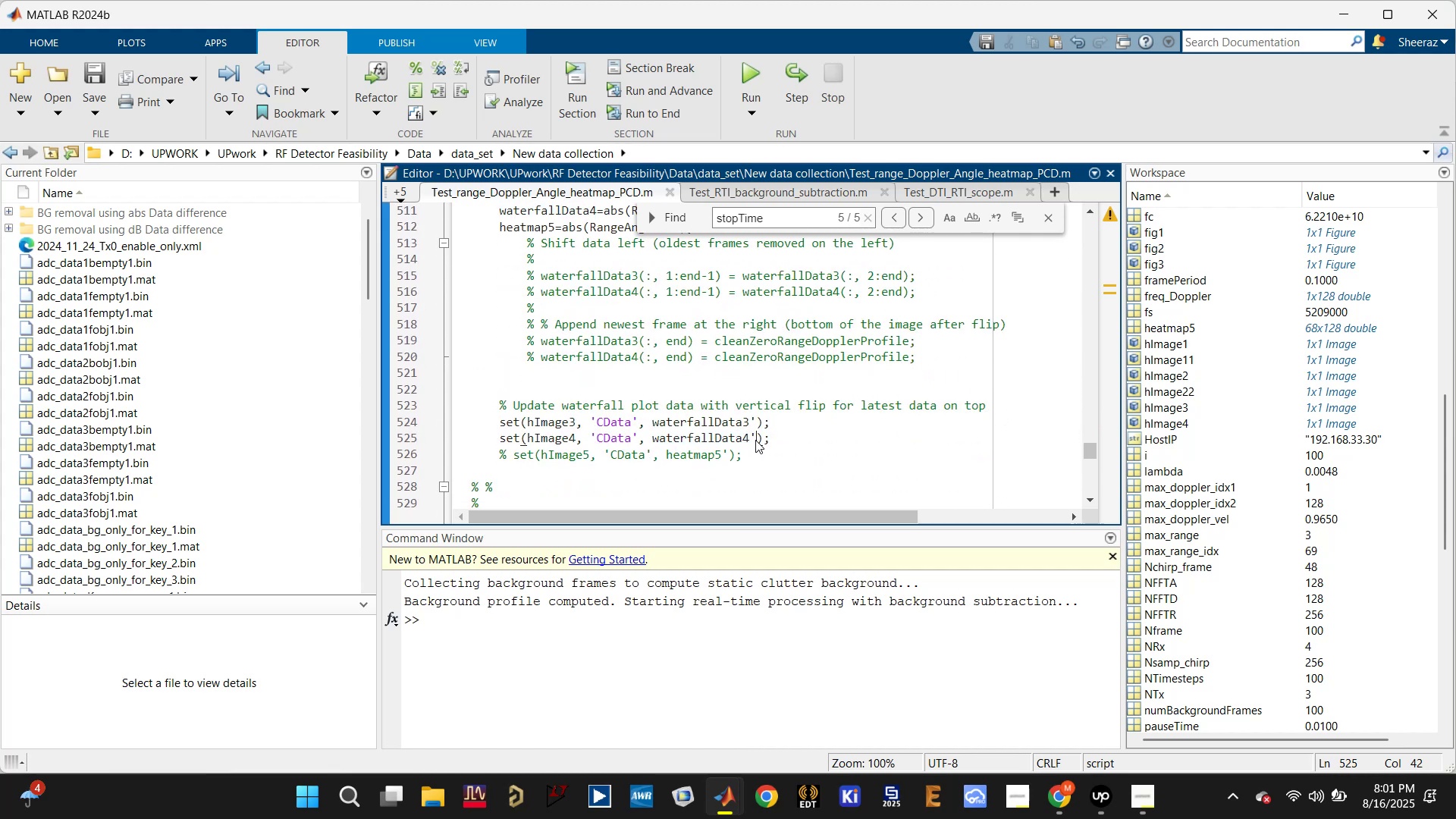 
key(Backspace)
 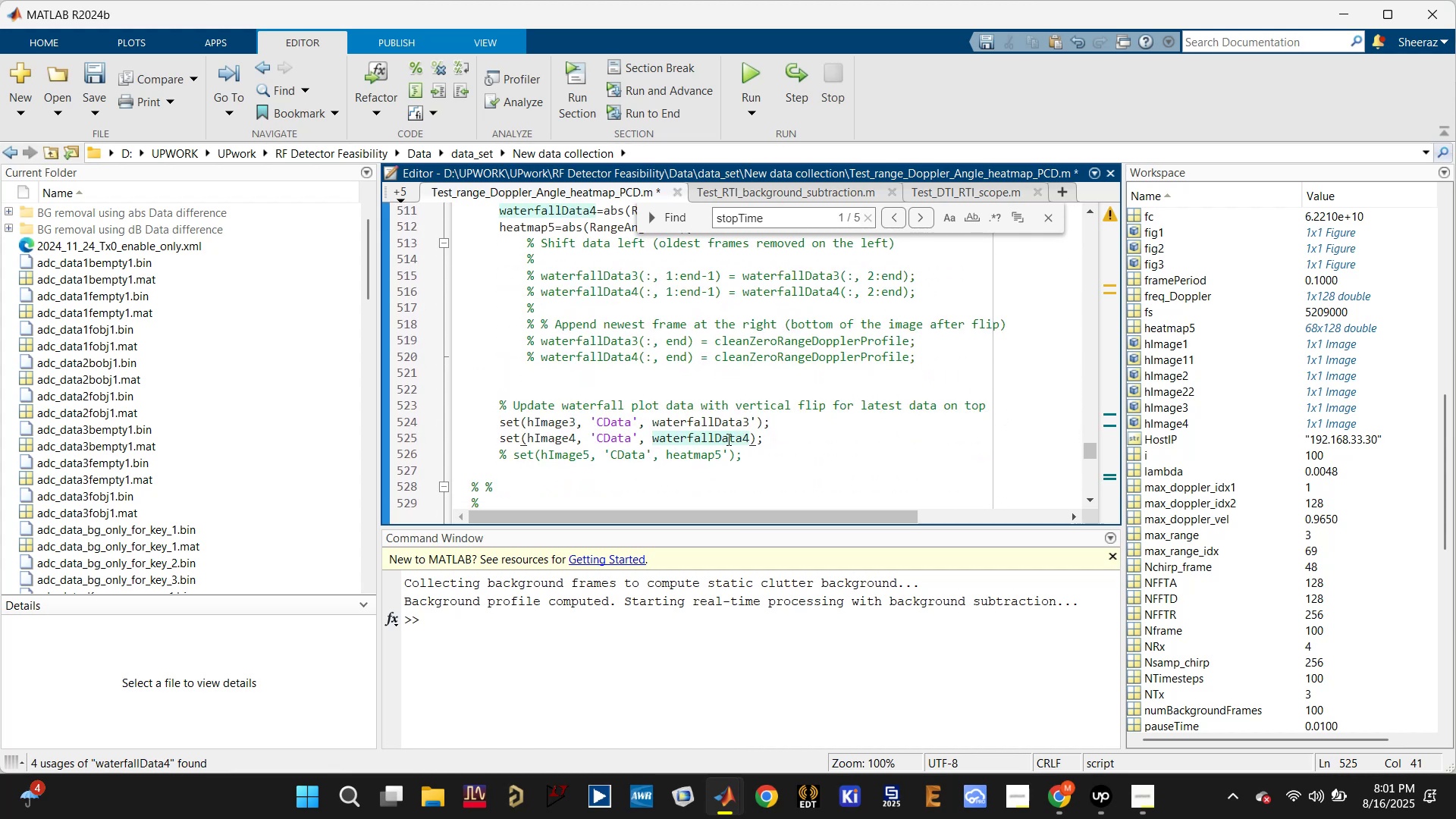 
key(Control+S)
 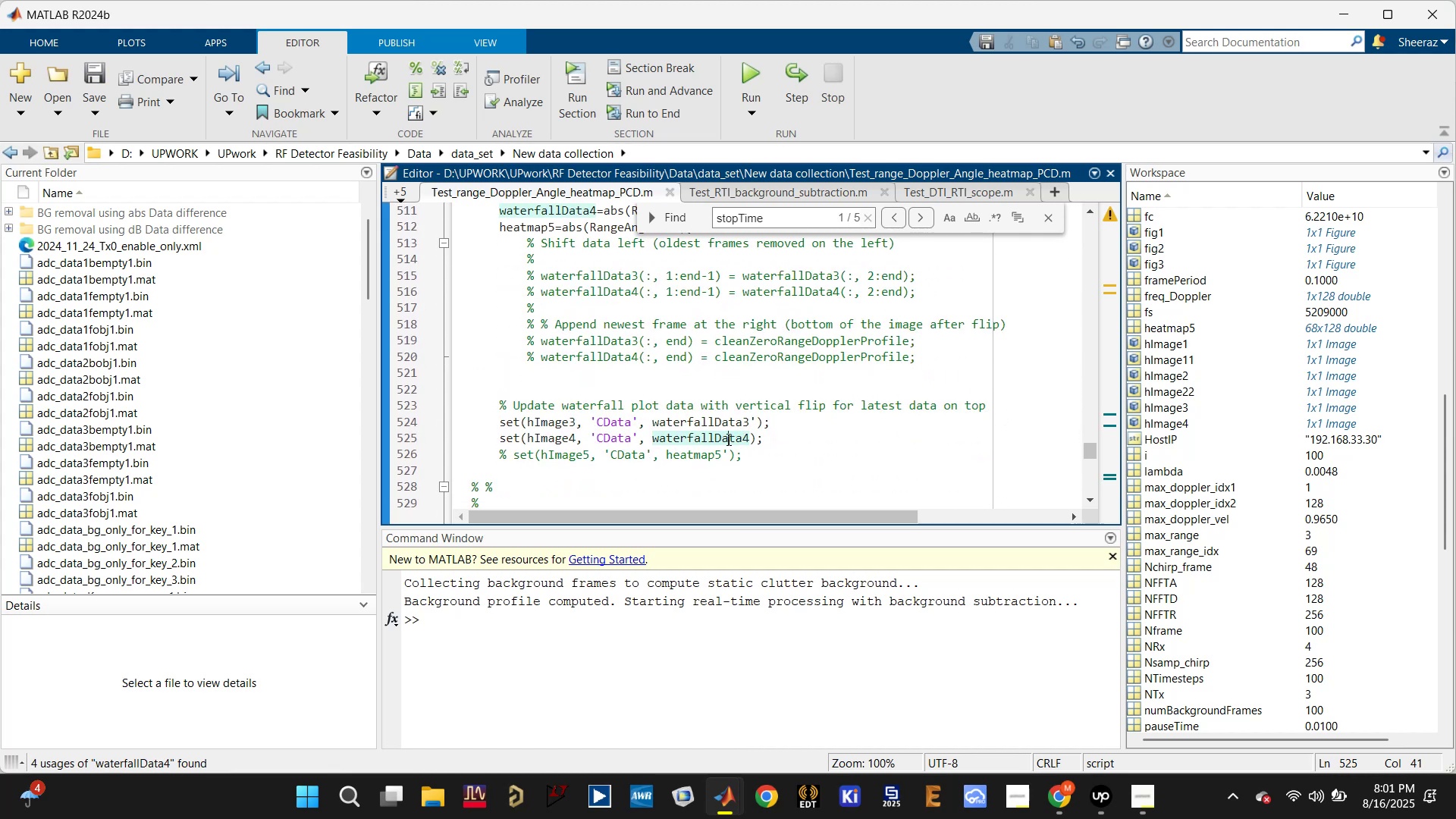 
double_click([727, 439])
 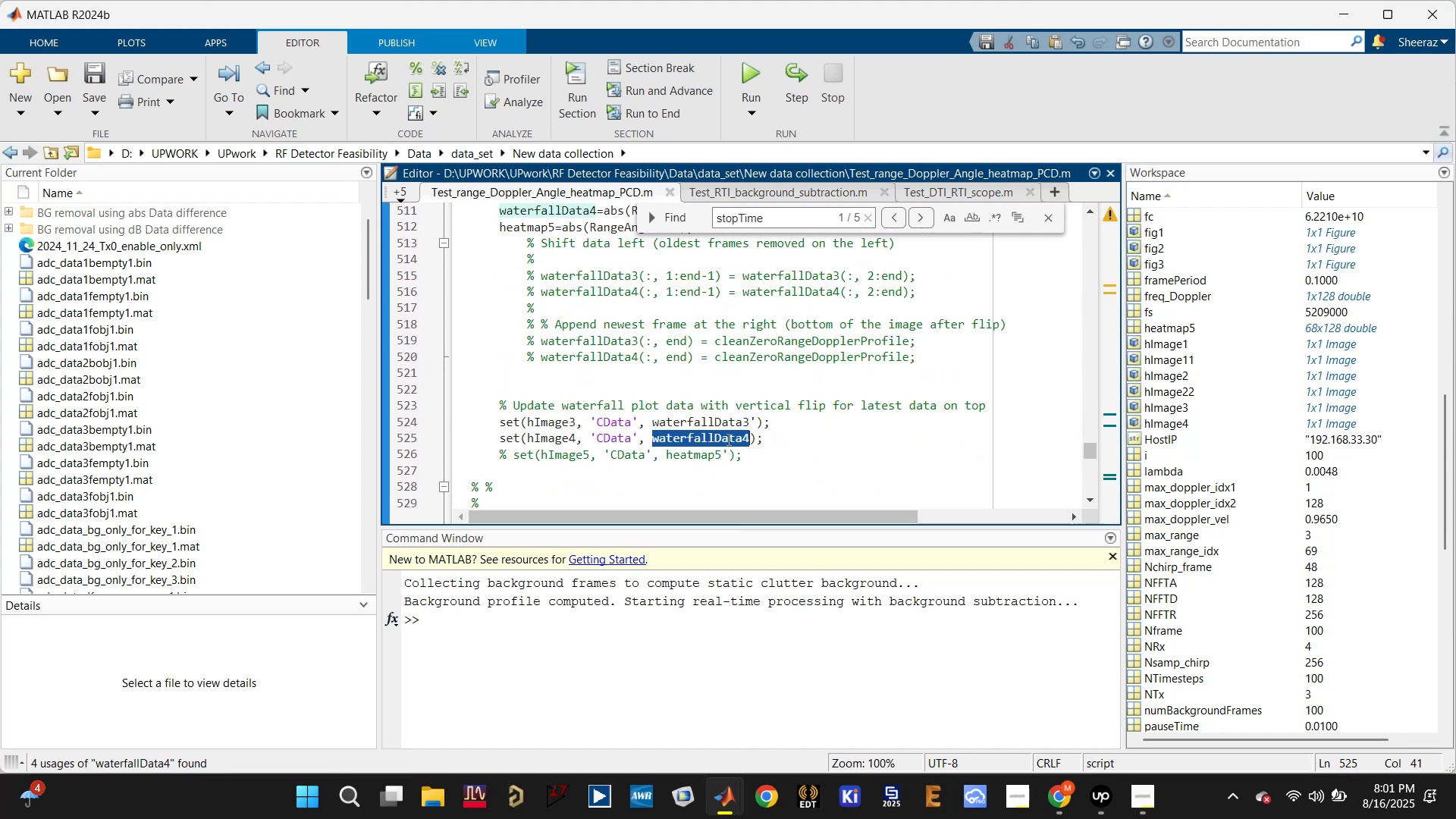 
triple_click([727, 439])
 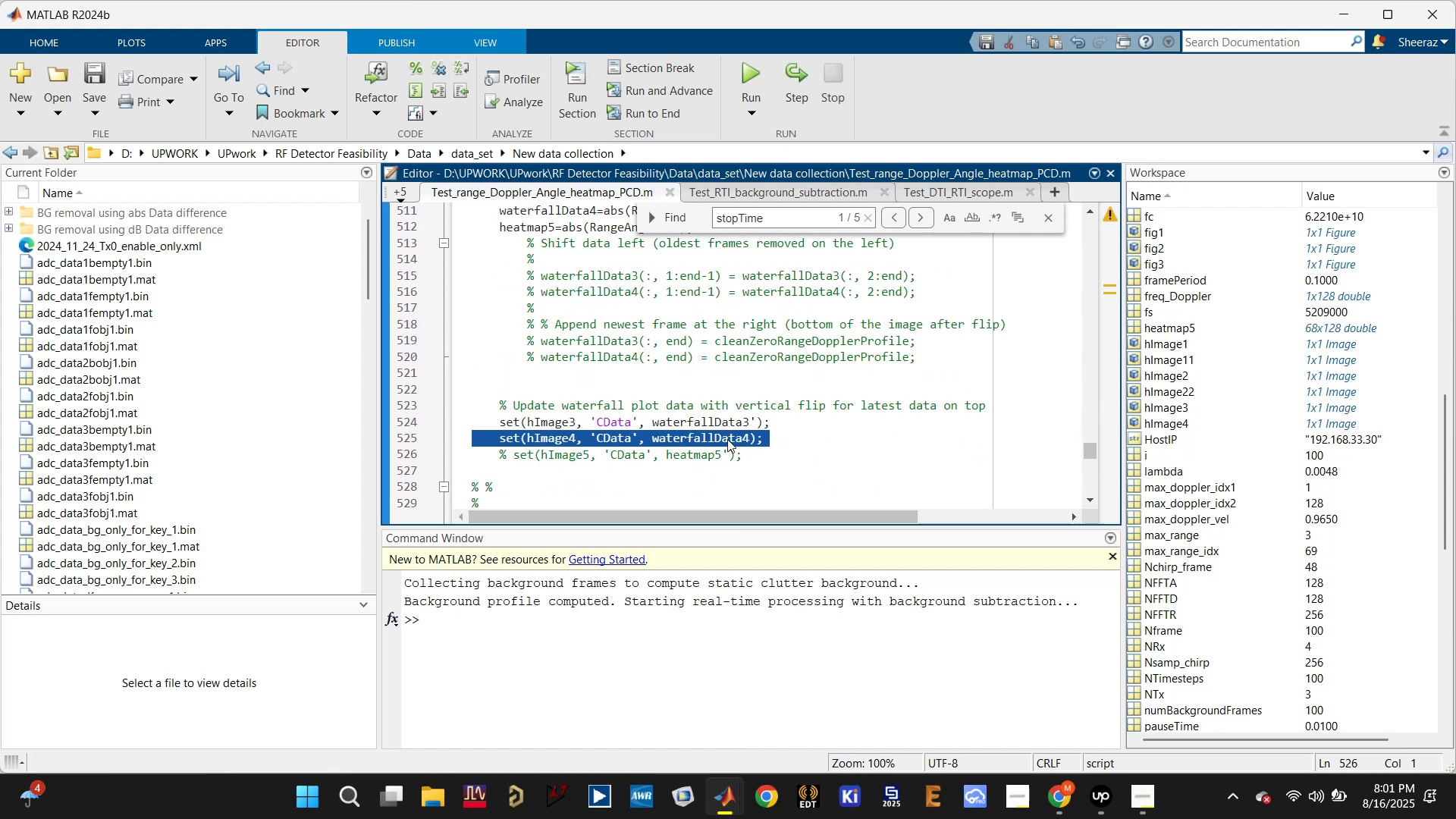 
key(F9)
 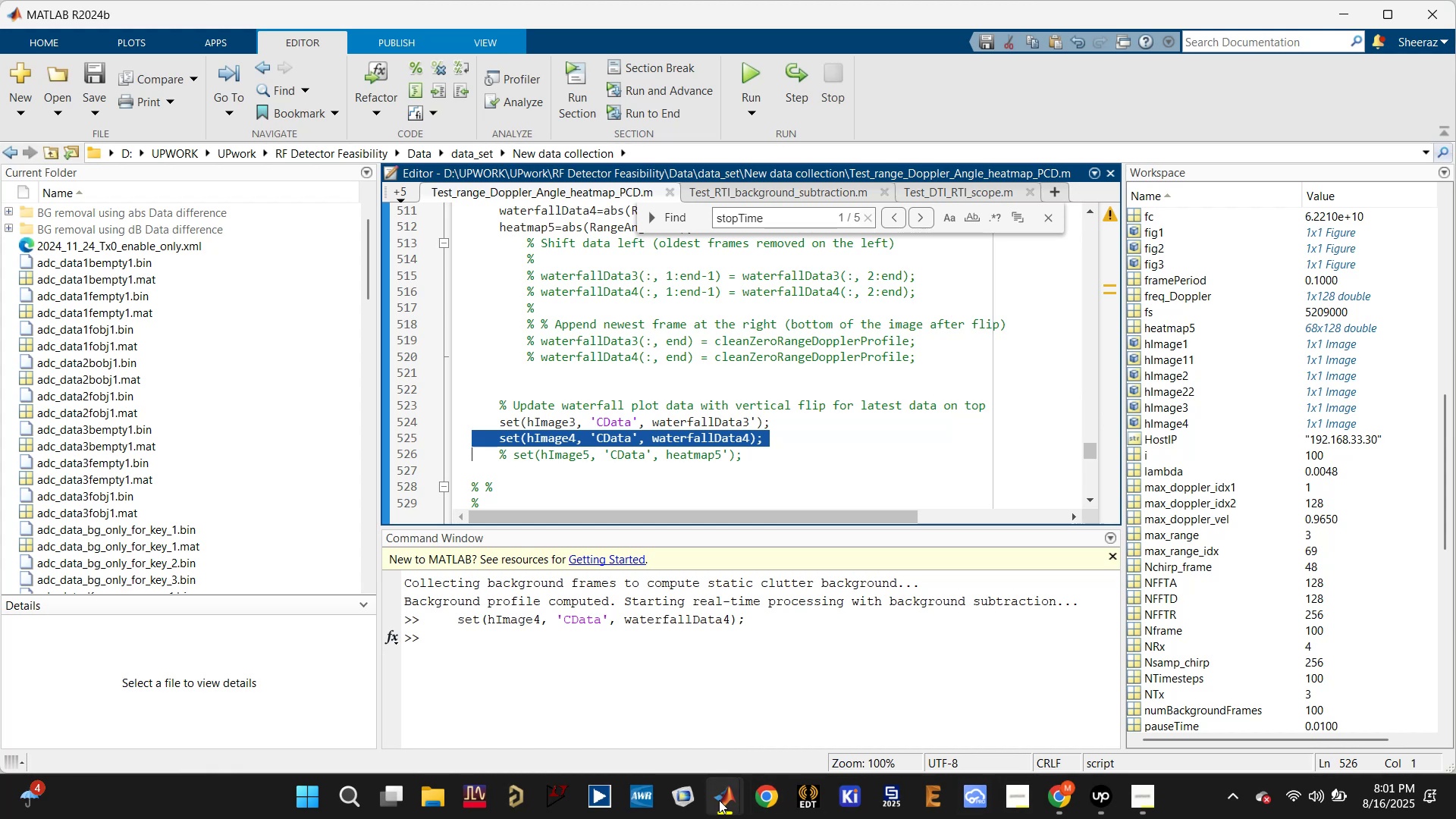 
left_click([954, 664])
 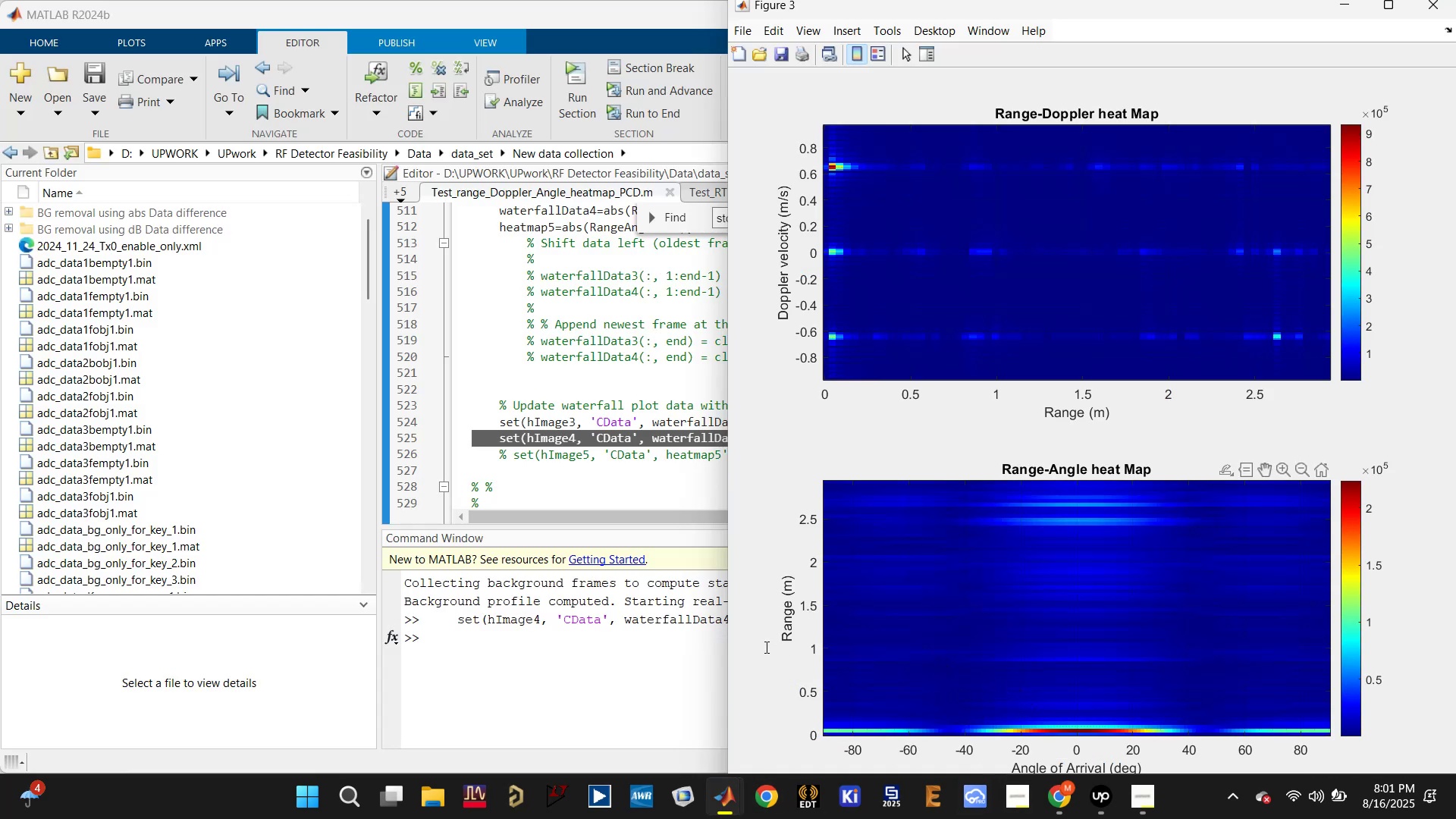 
left_click([661, 682])
 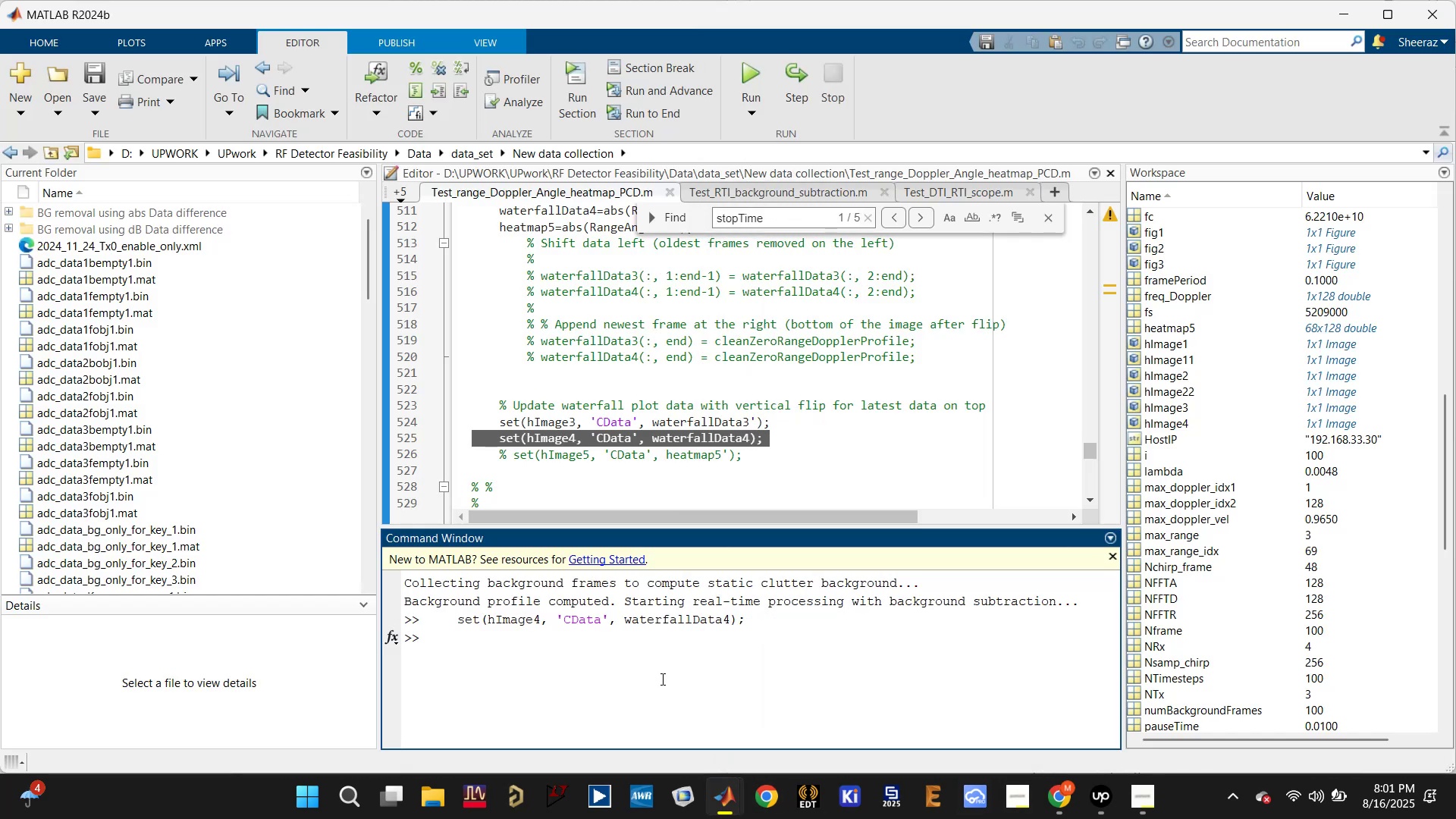 
type(clc)
 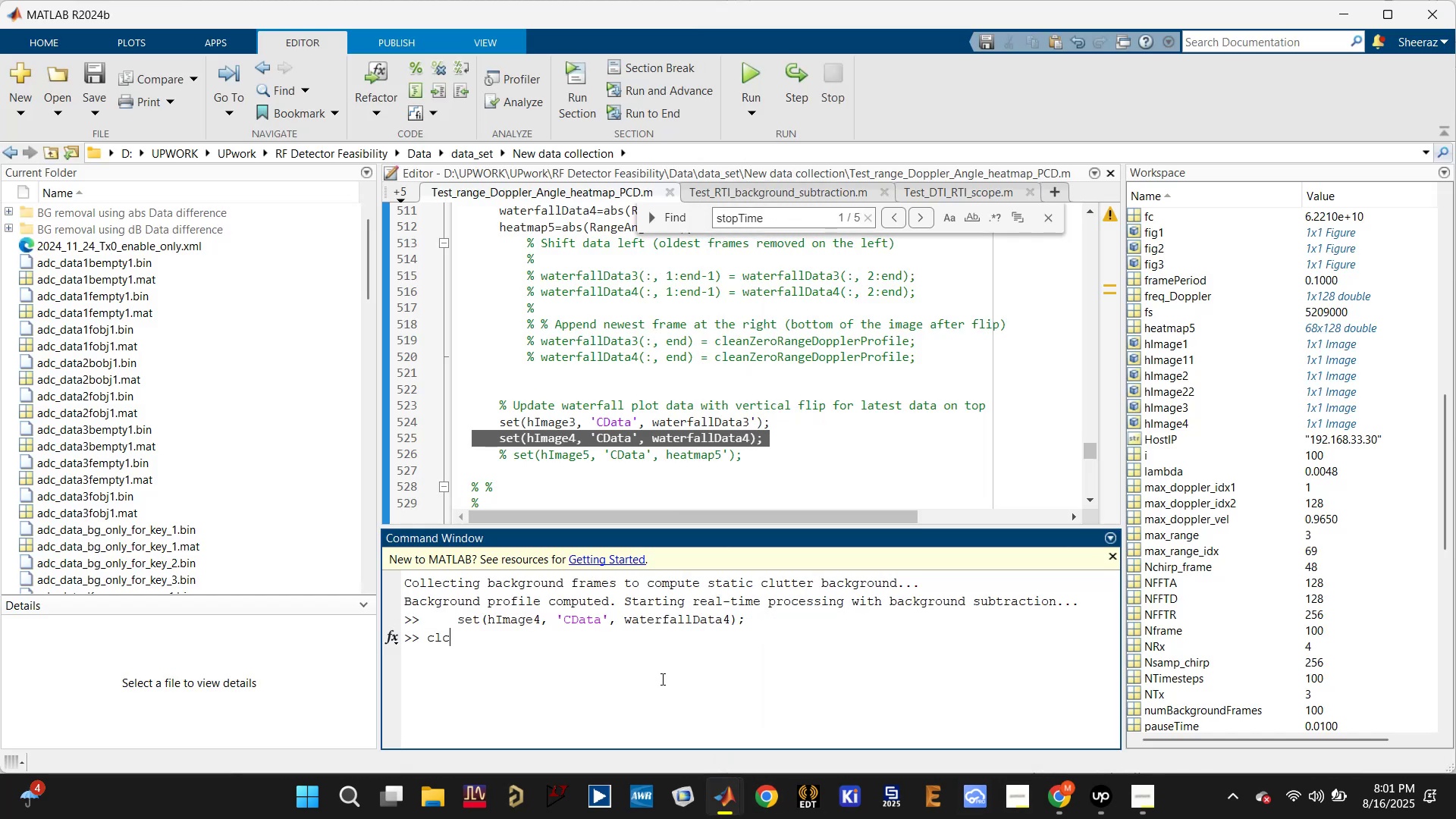 
key(Enter)
 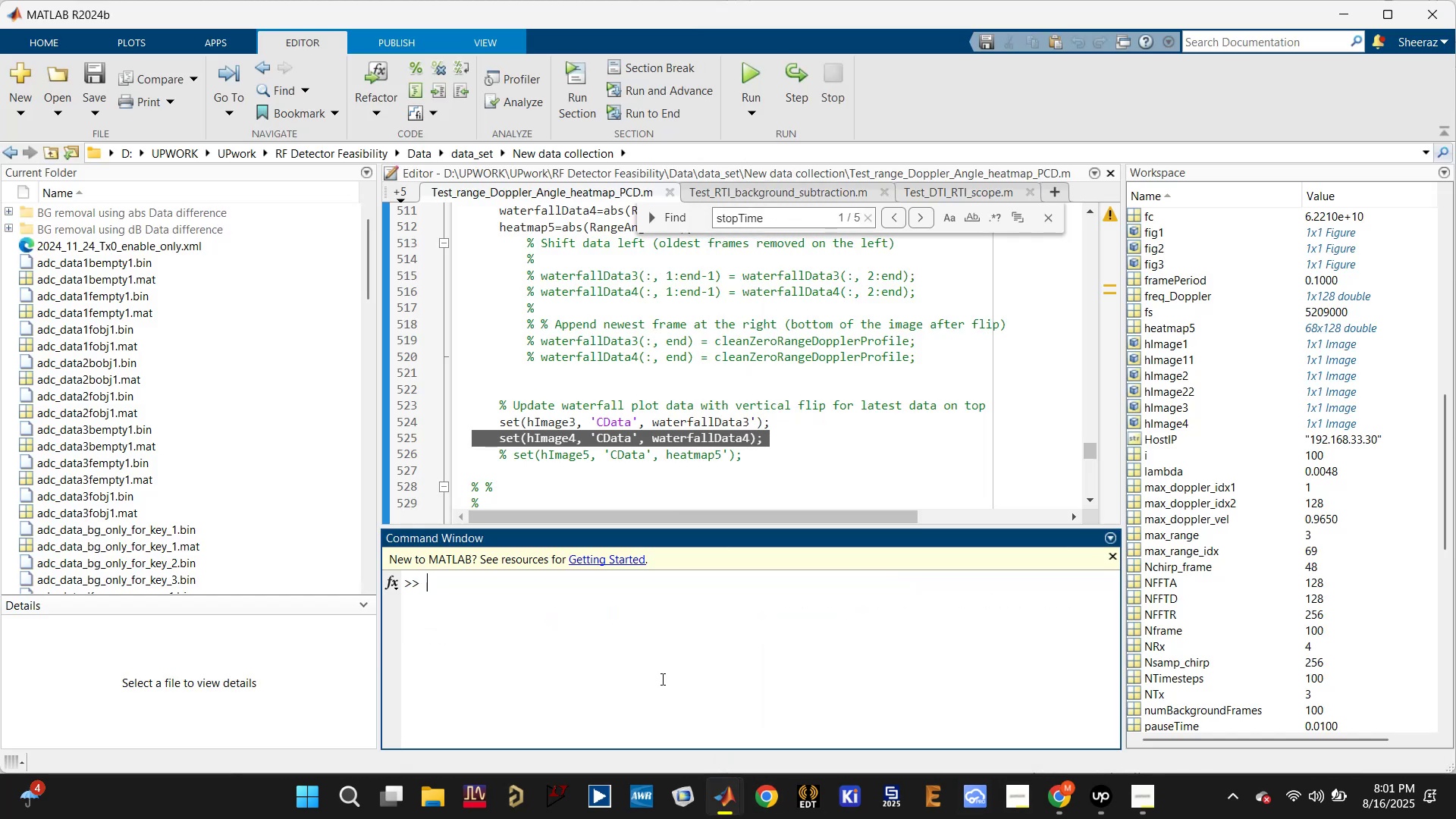 
key(Control+S)
 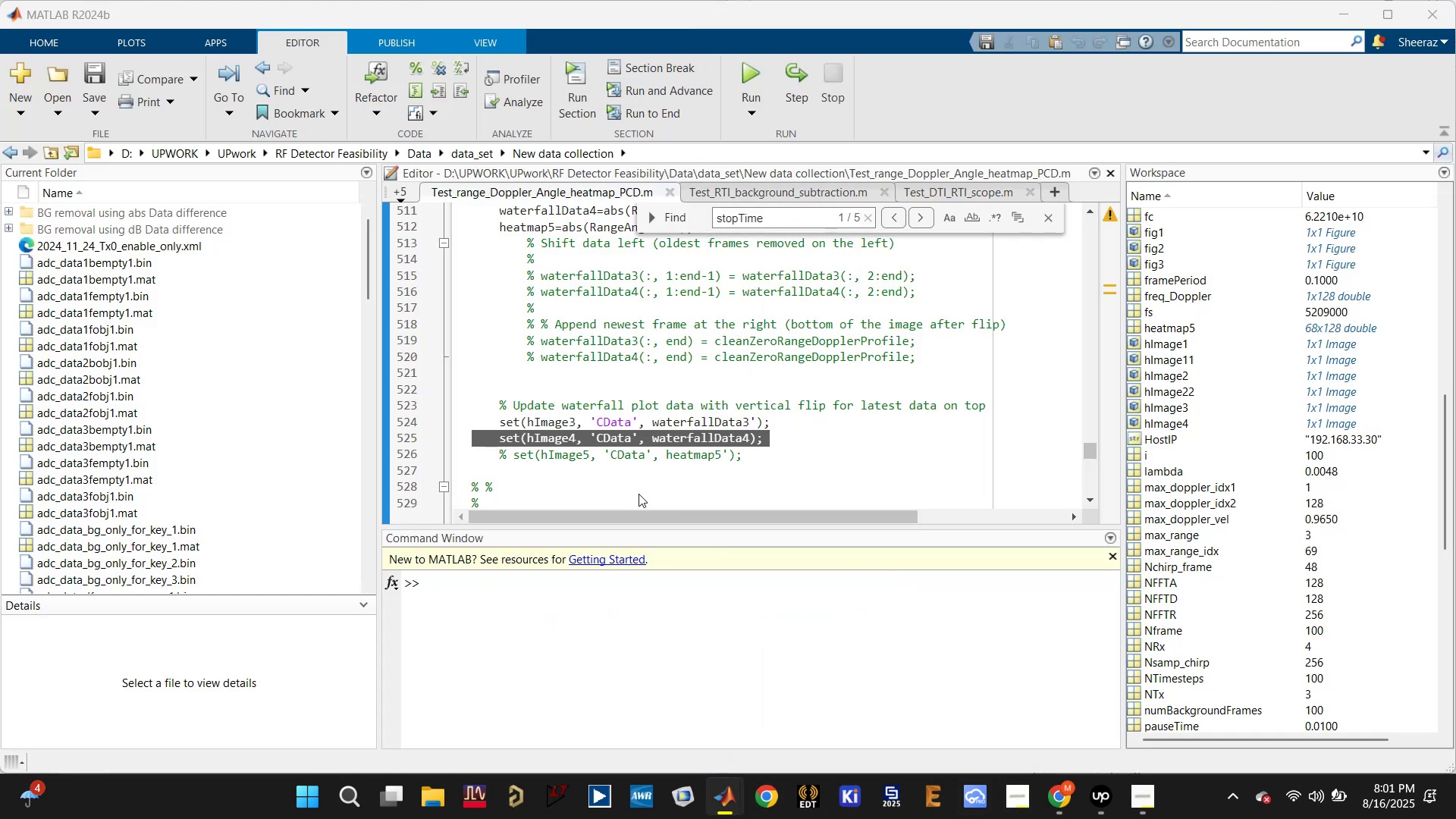 
scroll: coordinate [676, 393], scroll_direction: up, amount: 2.0
 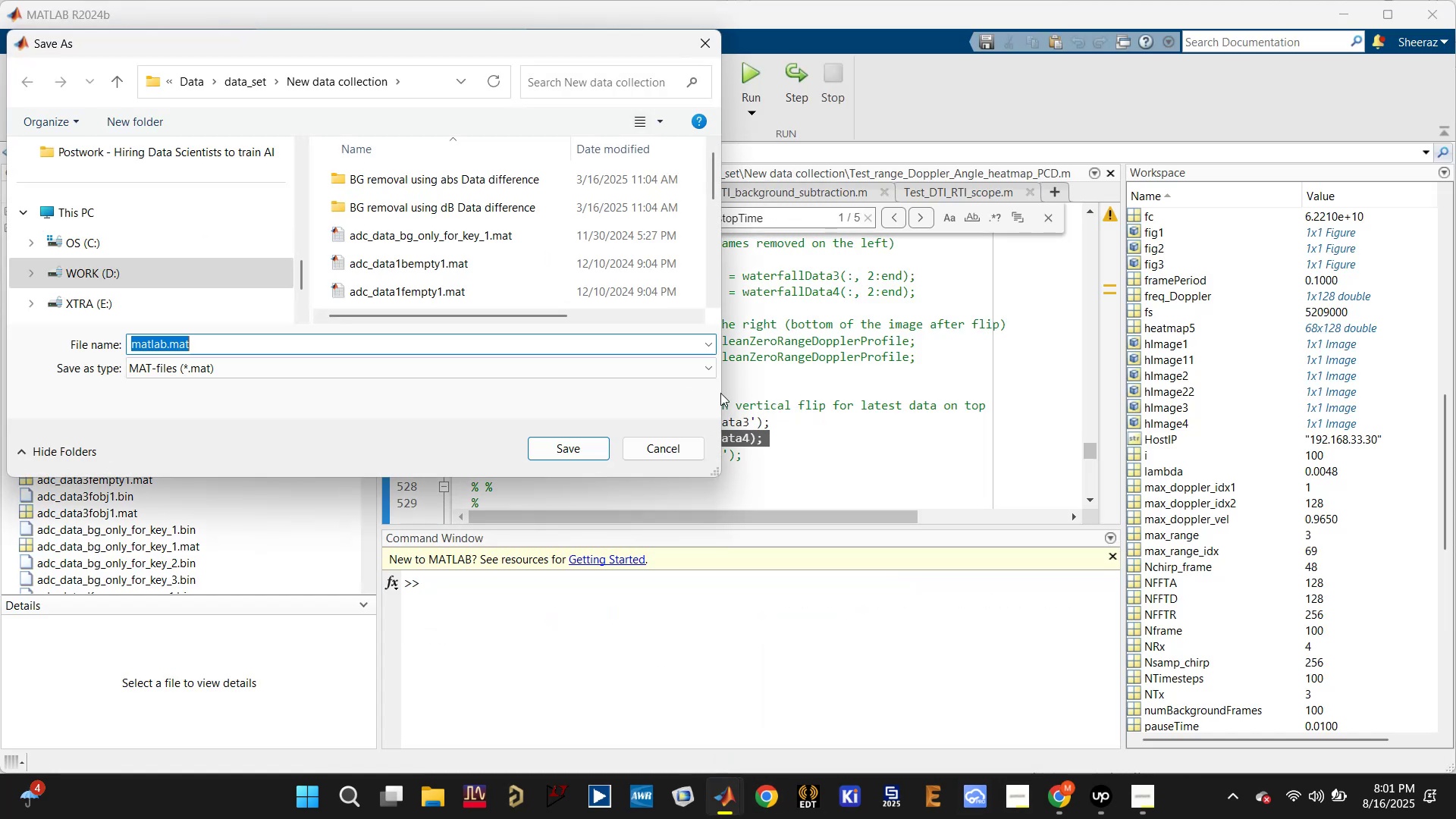 
left_click([864, 391])
 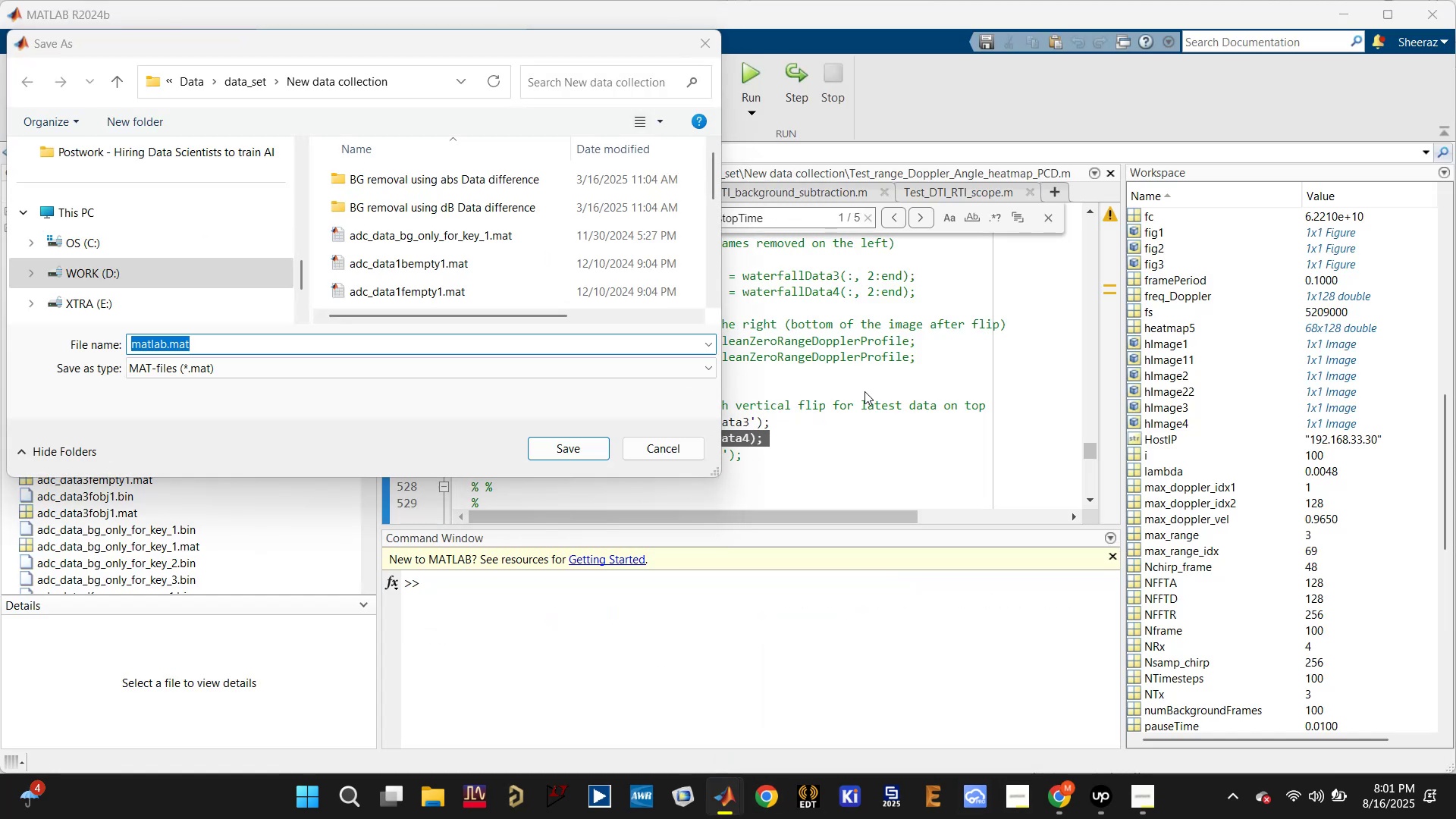 
scroll: coordinate [803, 410], scroll_direction: up, amount: 2.0
 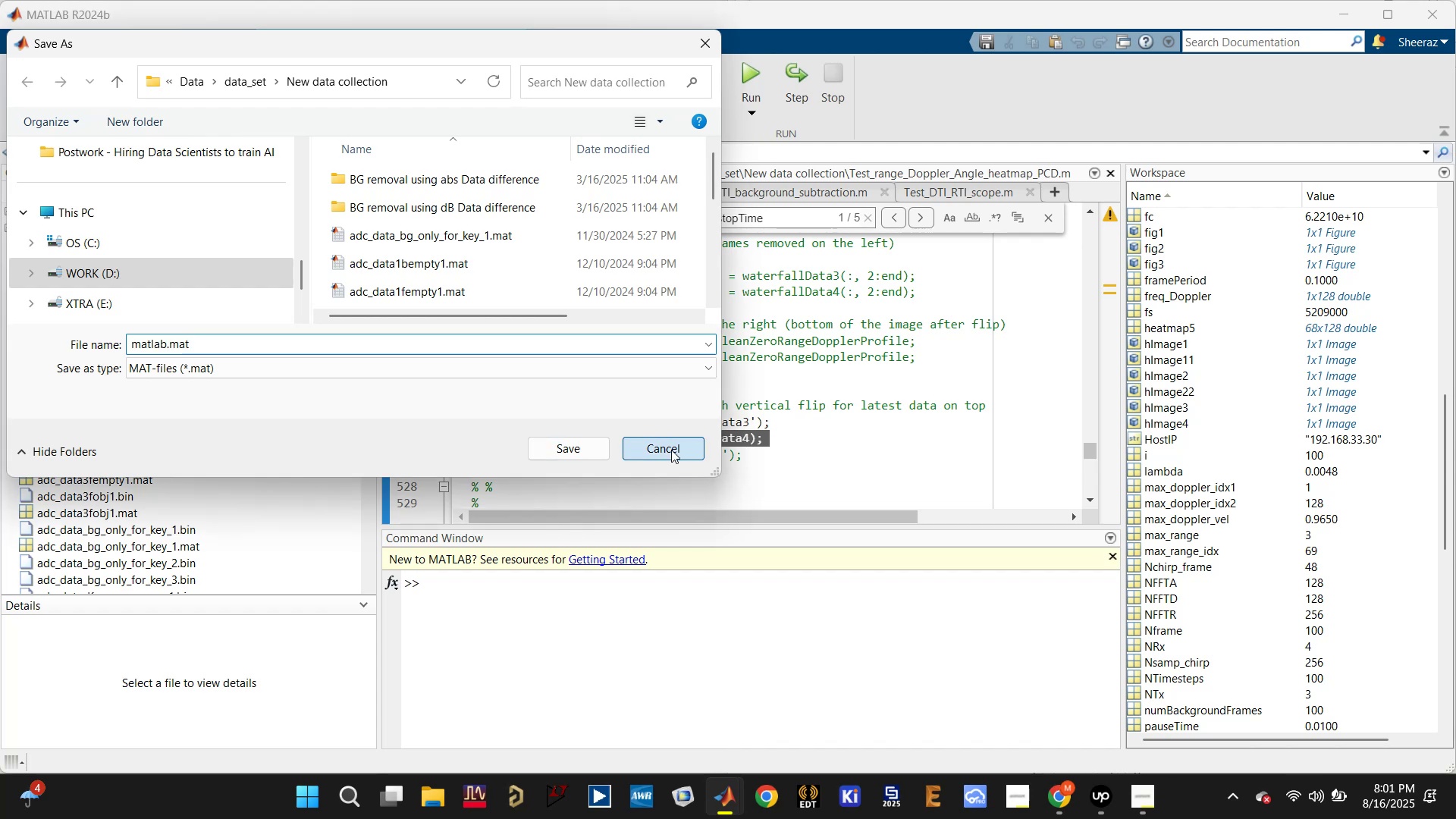 
double_click([774, 393])
 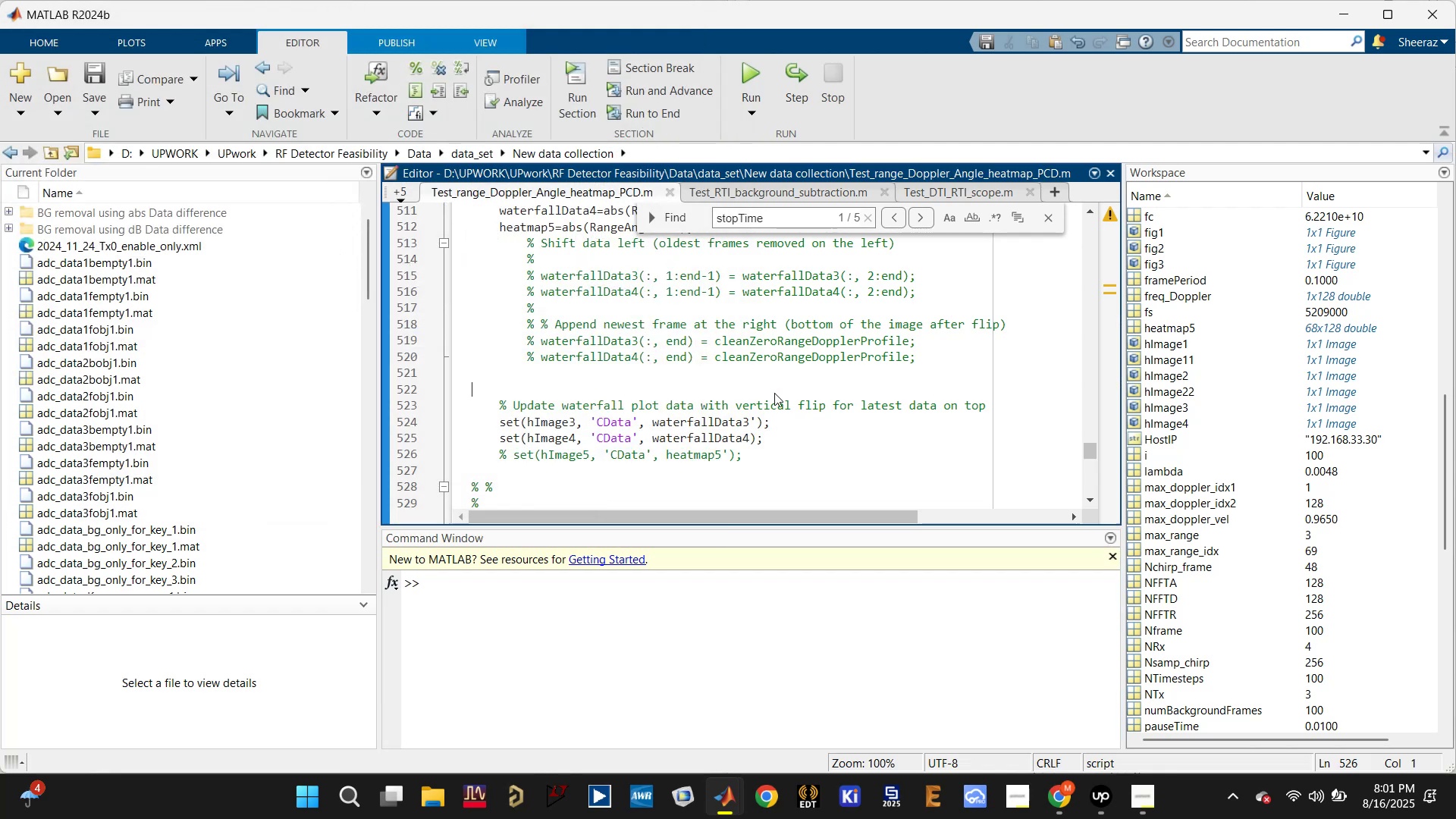 
key(Control+ControlLeft)
 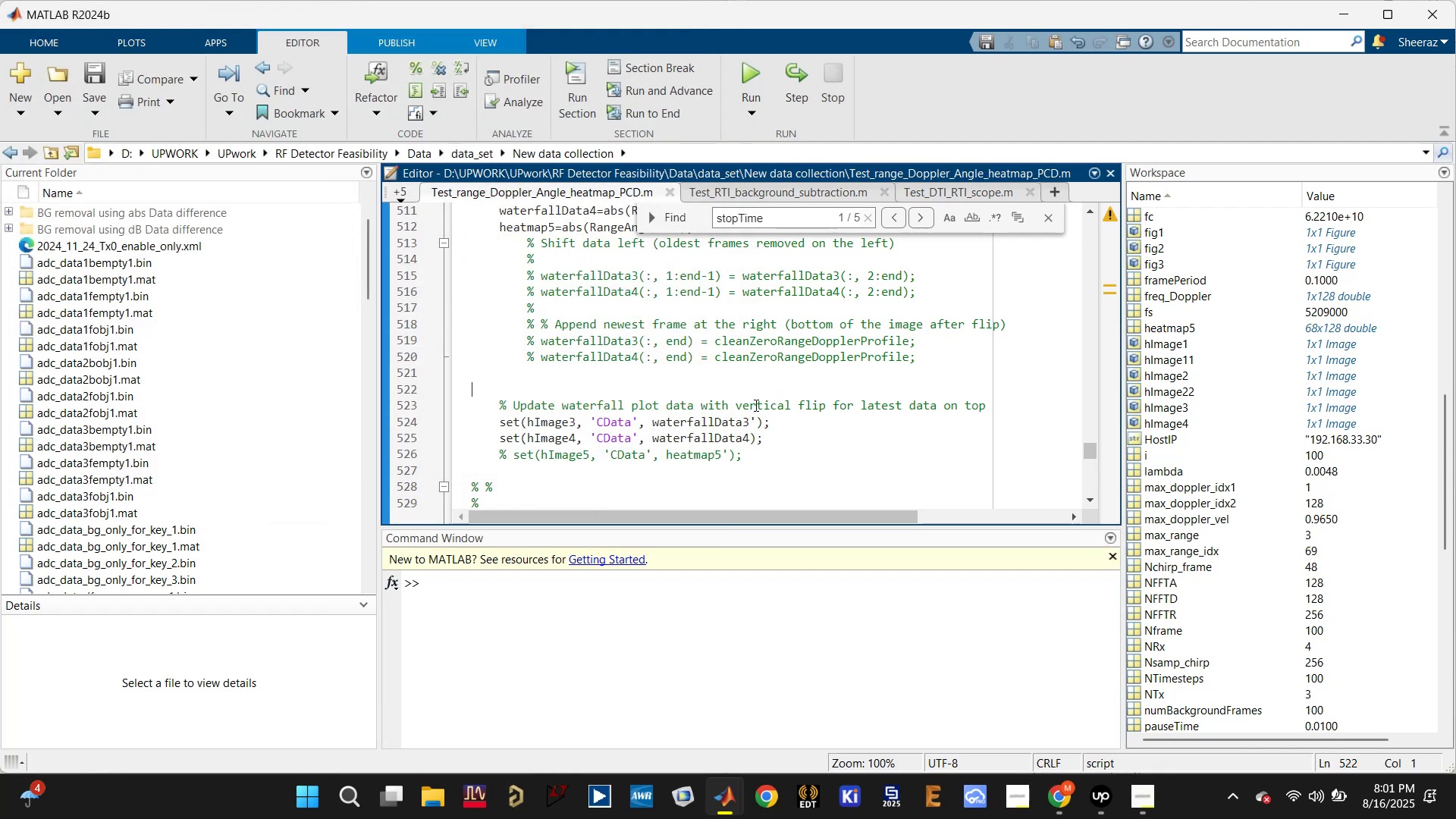 
key(Control+S)
 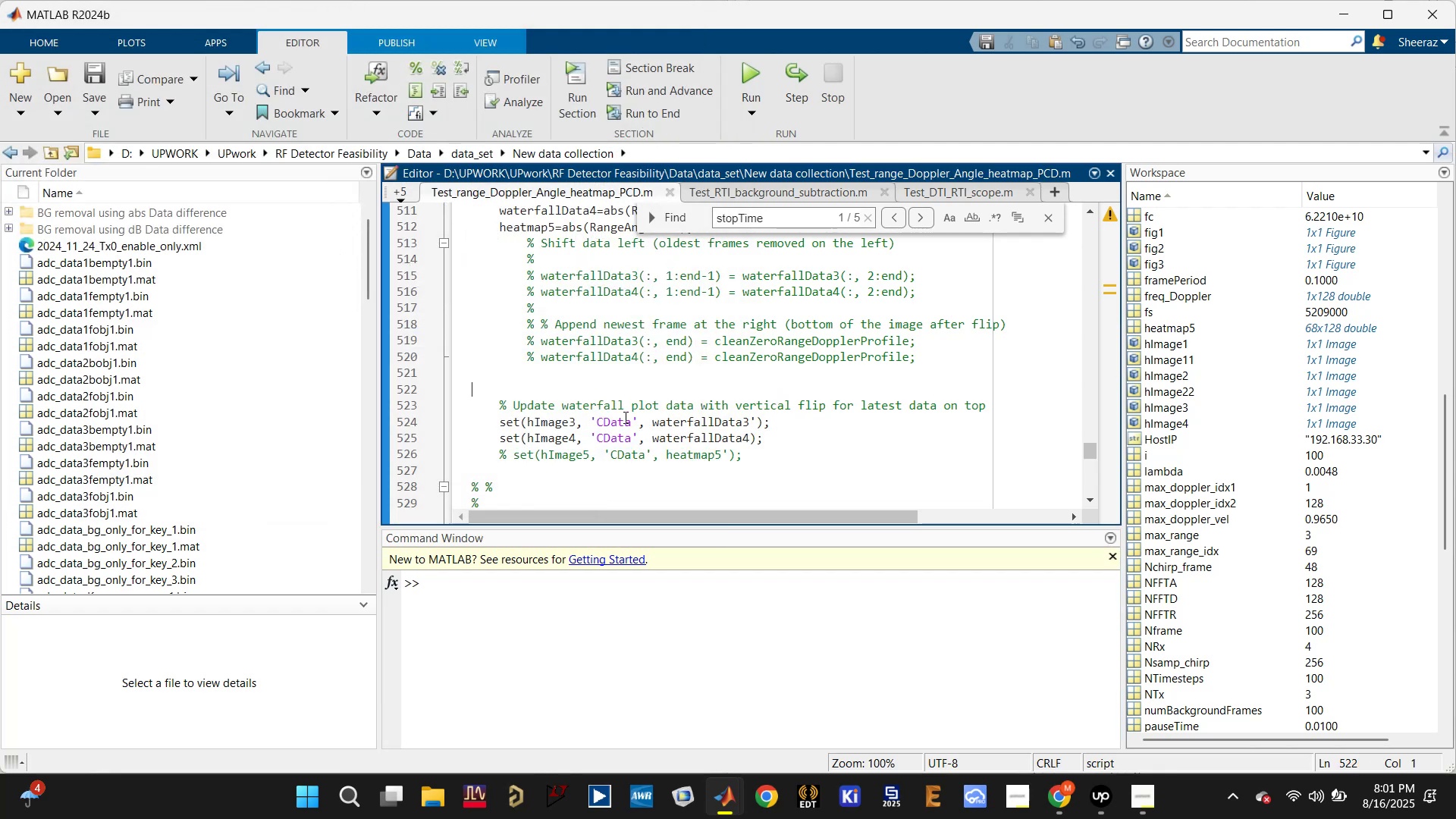 
scroll: coordinate [538, 393], scroll_direction: up, amount: 23.0
 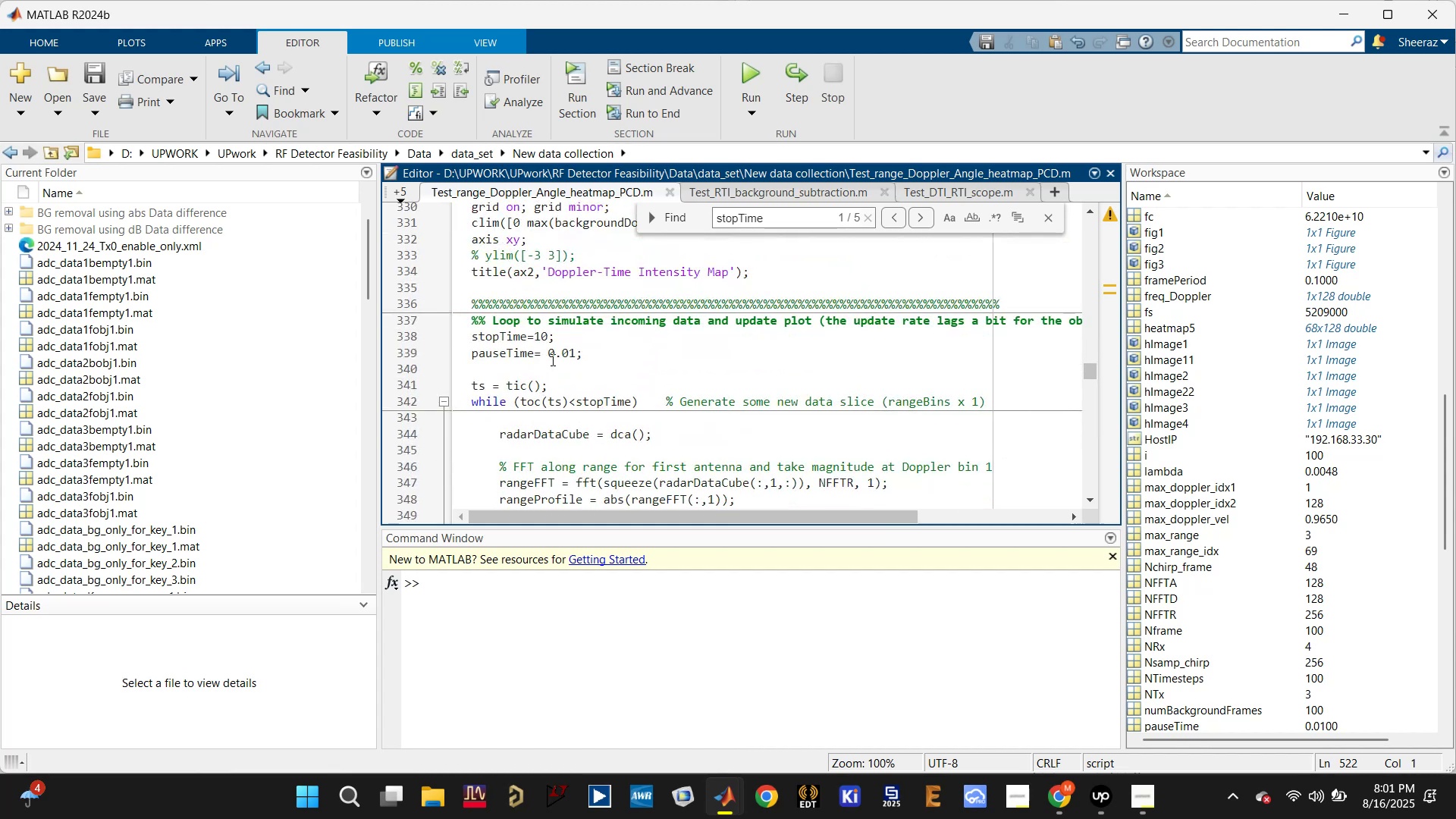 
left_click_drag(start_coordinate=[549, 329], to_coordinate=[534, 336])
 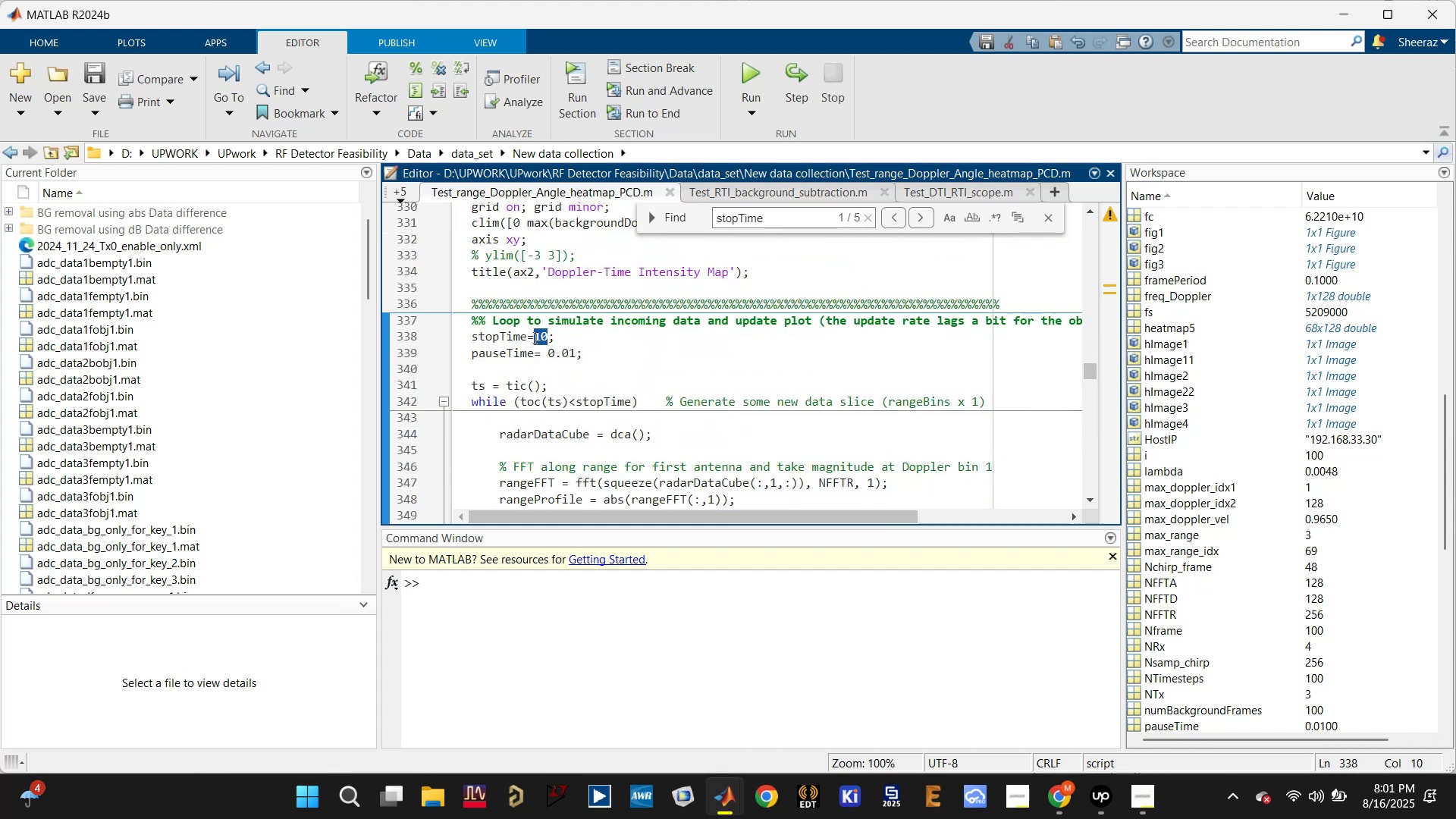 
type(100)
 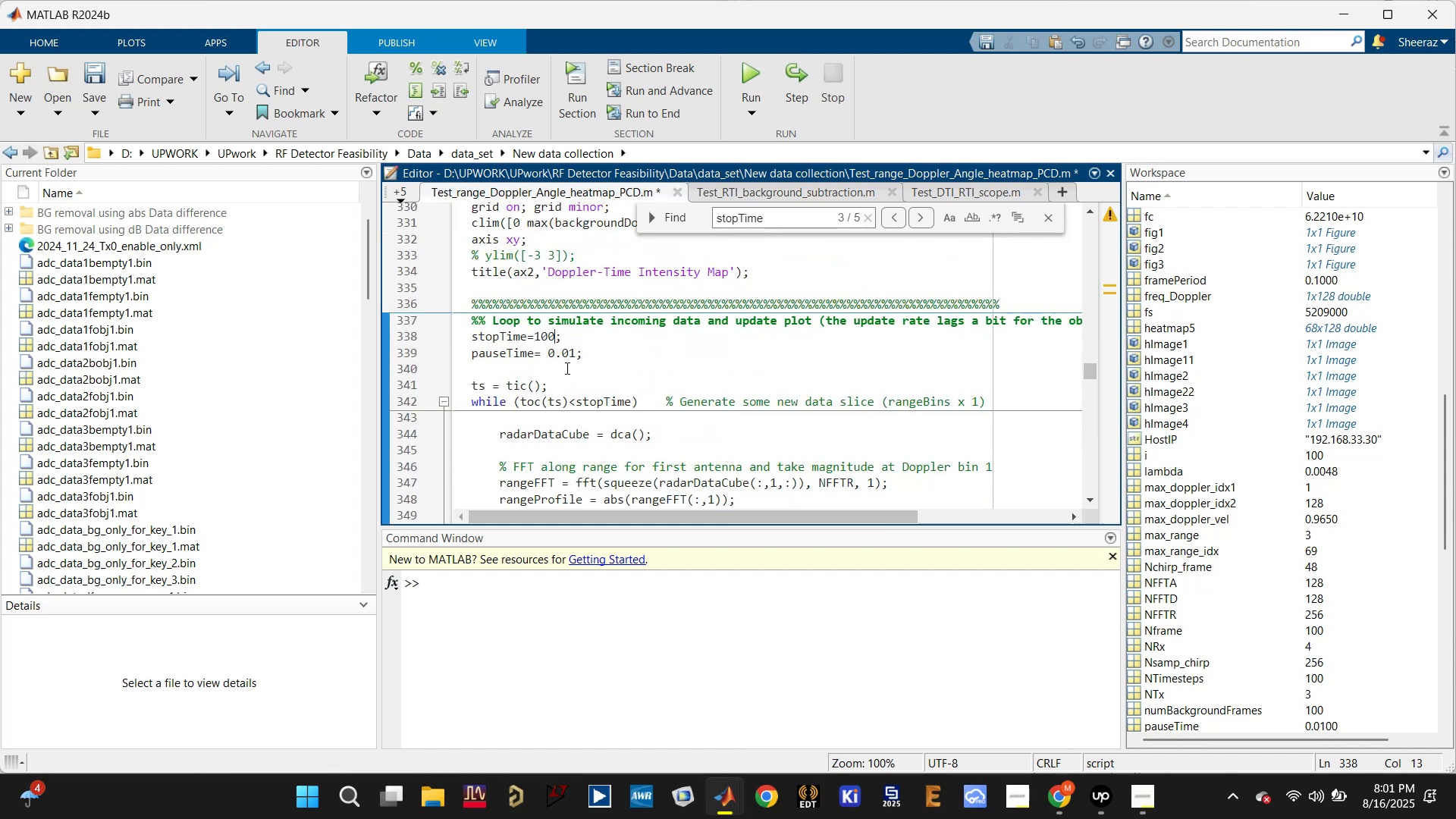 
left_click_drag(start_coordinate=[574, 353], to_coordinate=[549, 357])
 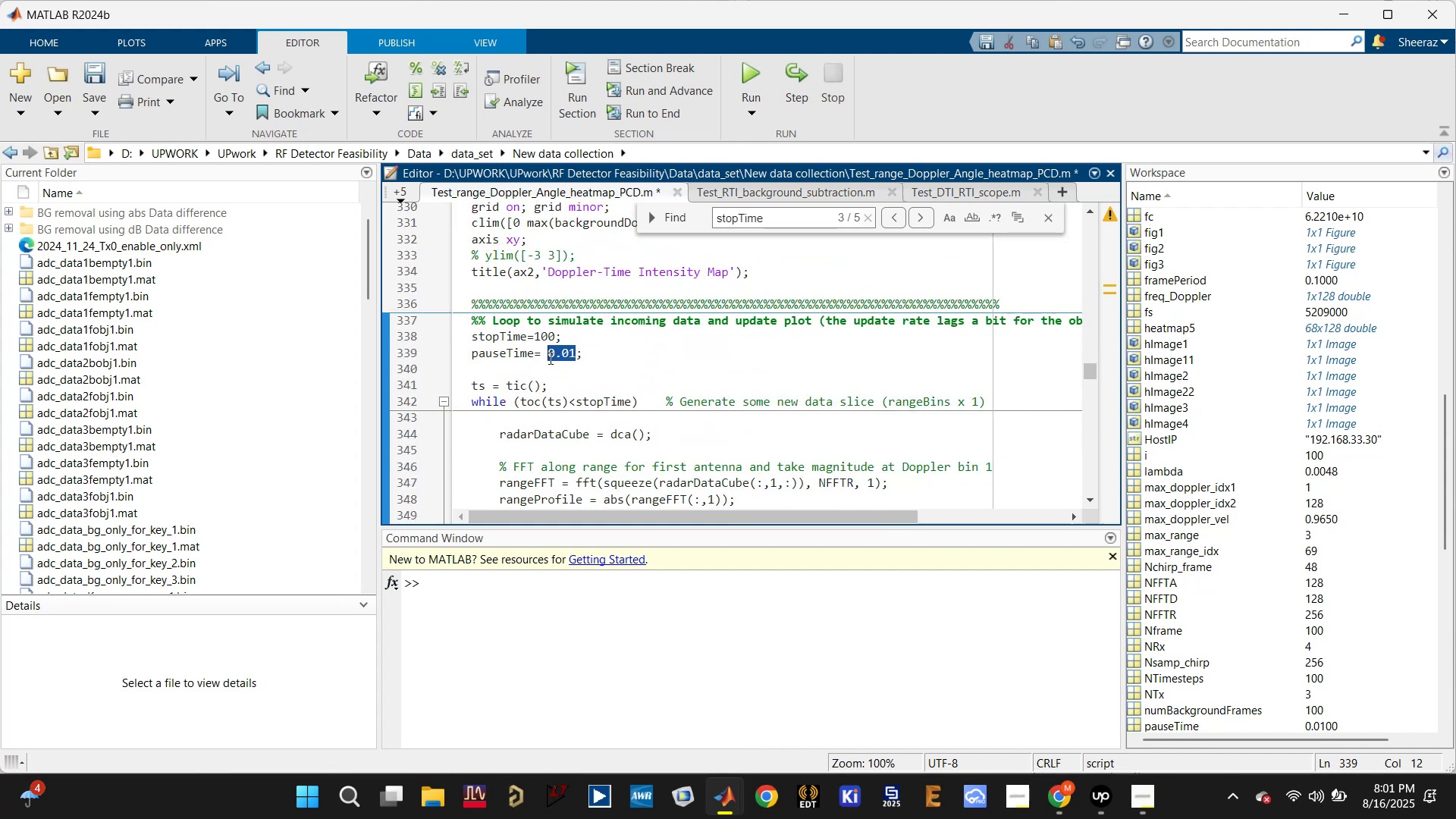 
key(0)
 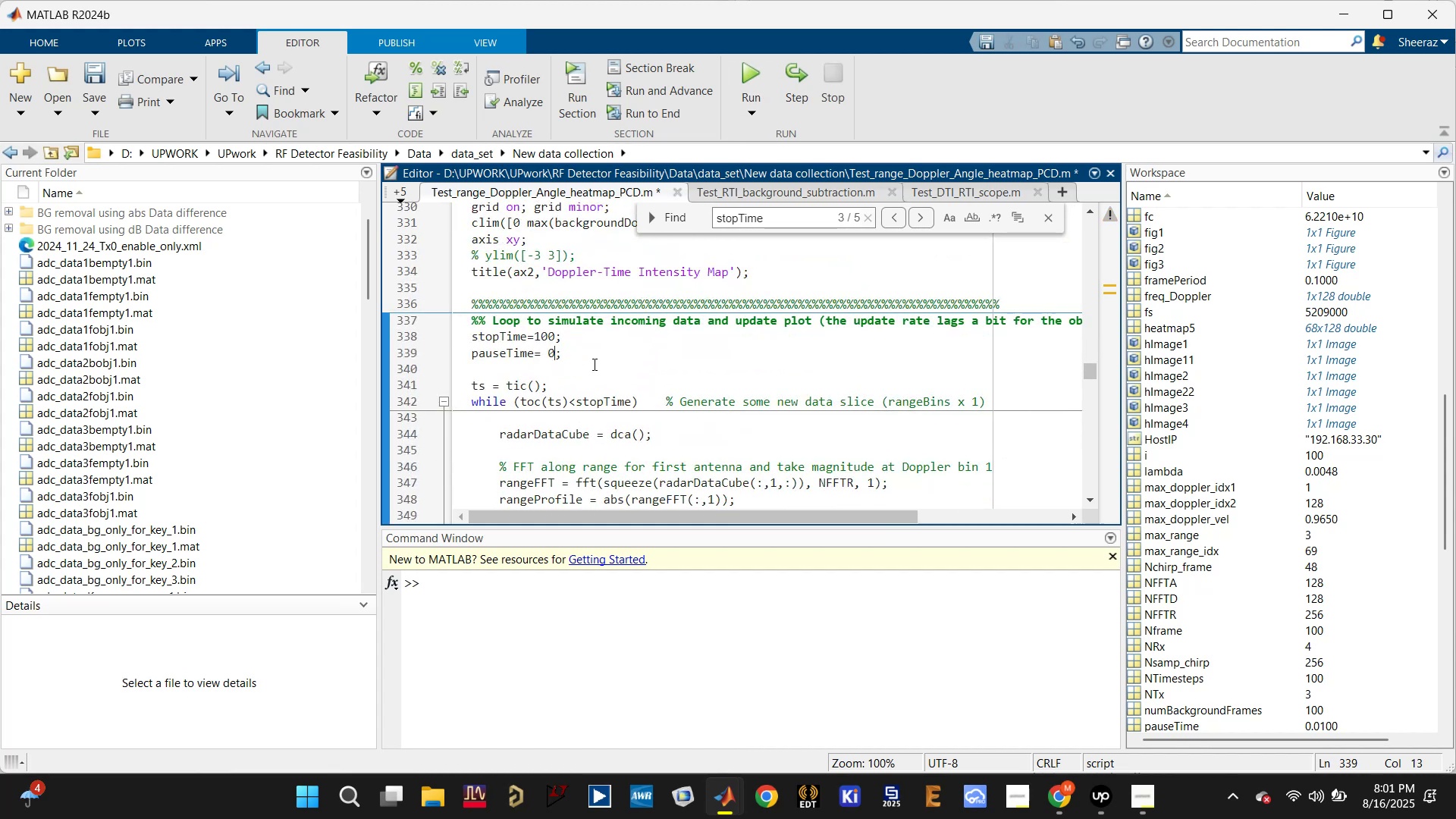 
left_click([617, 366])
 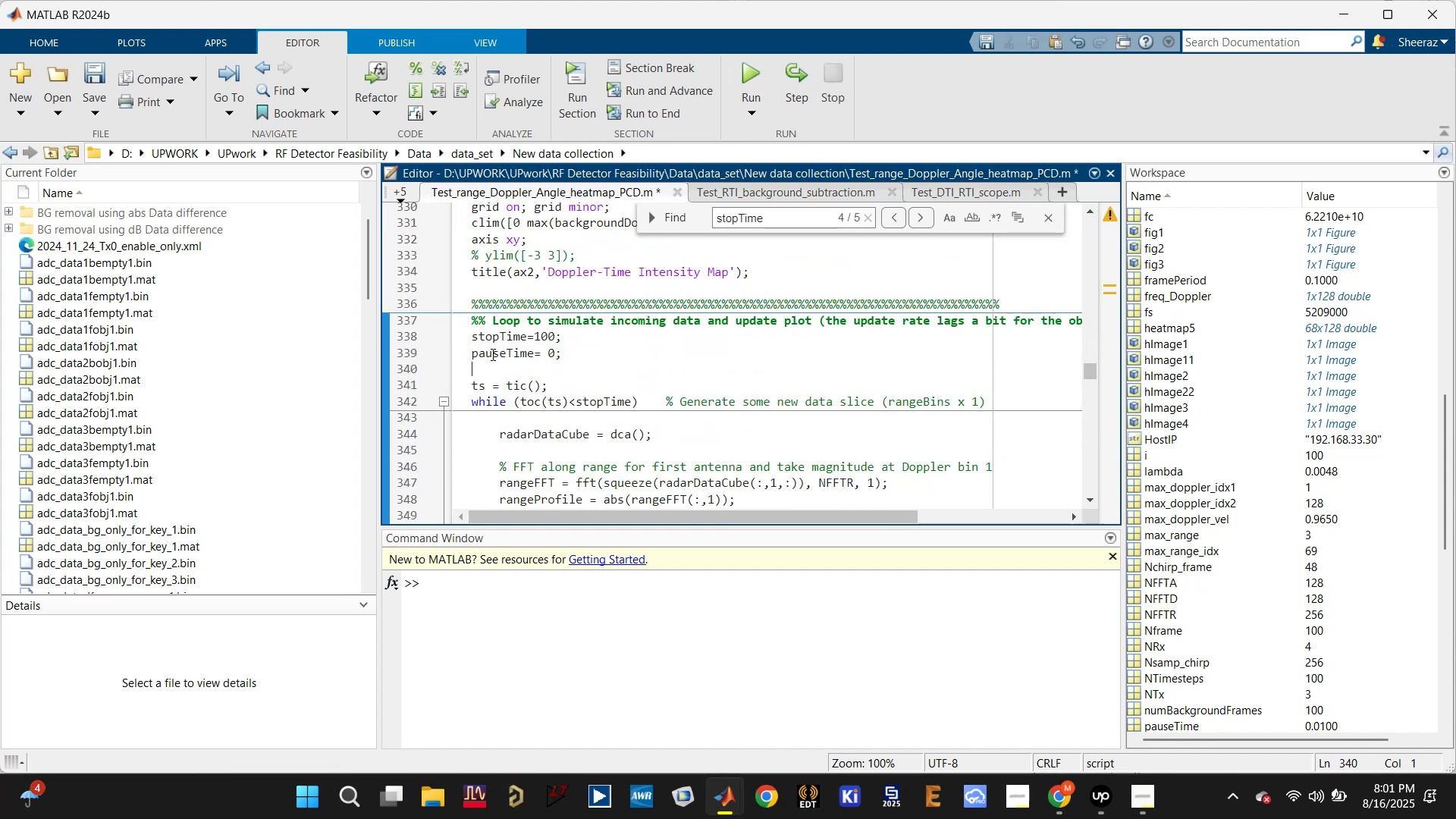 
double_click([490, 351])
 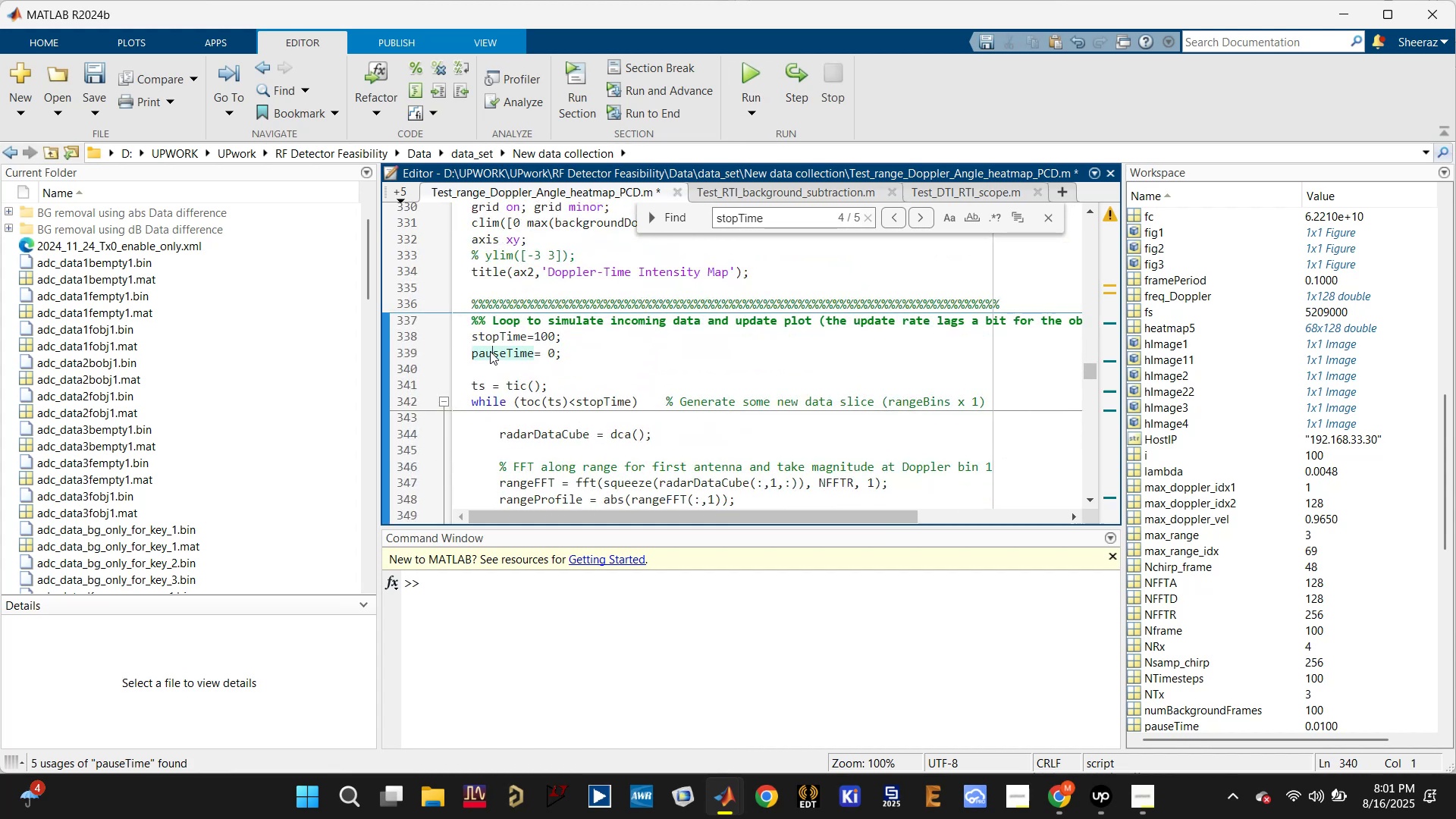 
hold_key(key=ControlLeft, duration=0.65)
 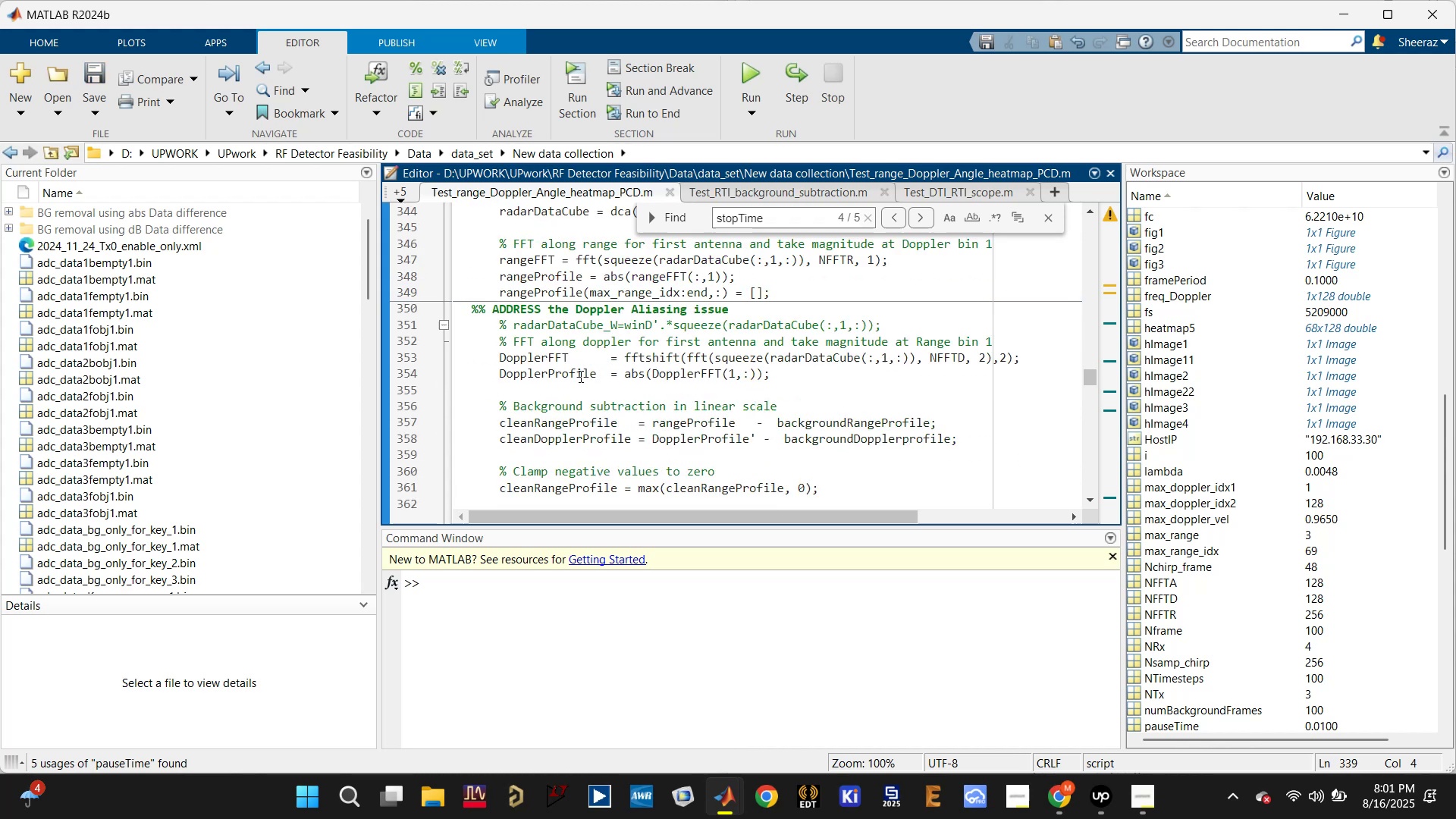 
hold_key(key=S, duration=0.32)
 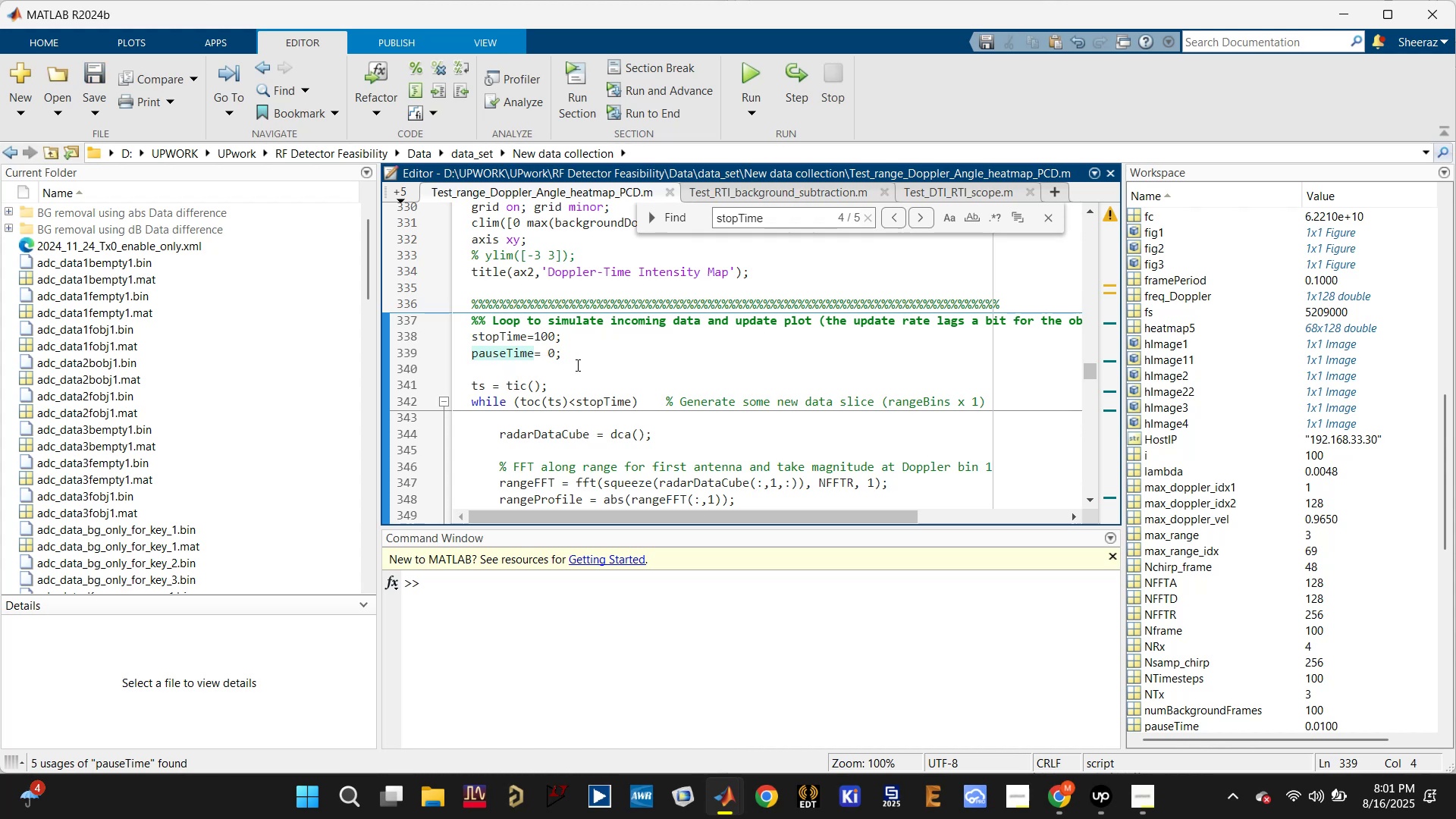 
scroll: coordinate [579, 379], scroll_direction: down, amount: 8.0
 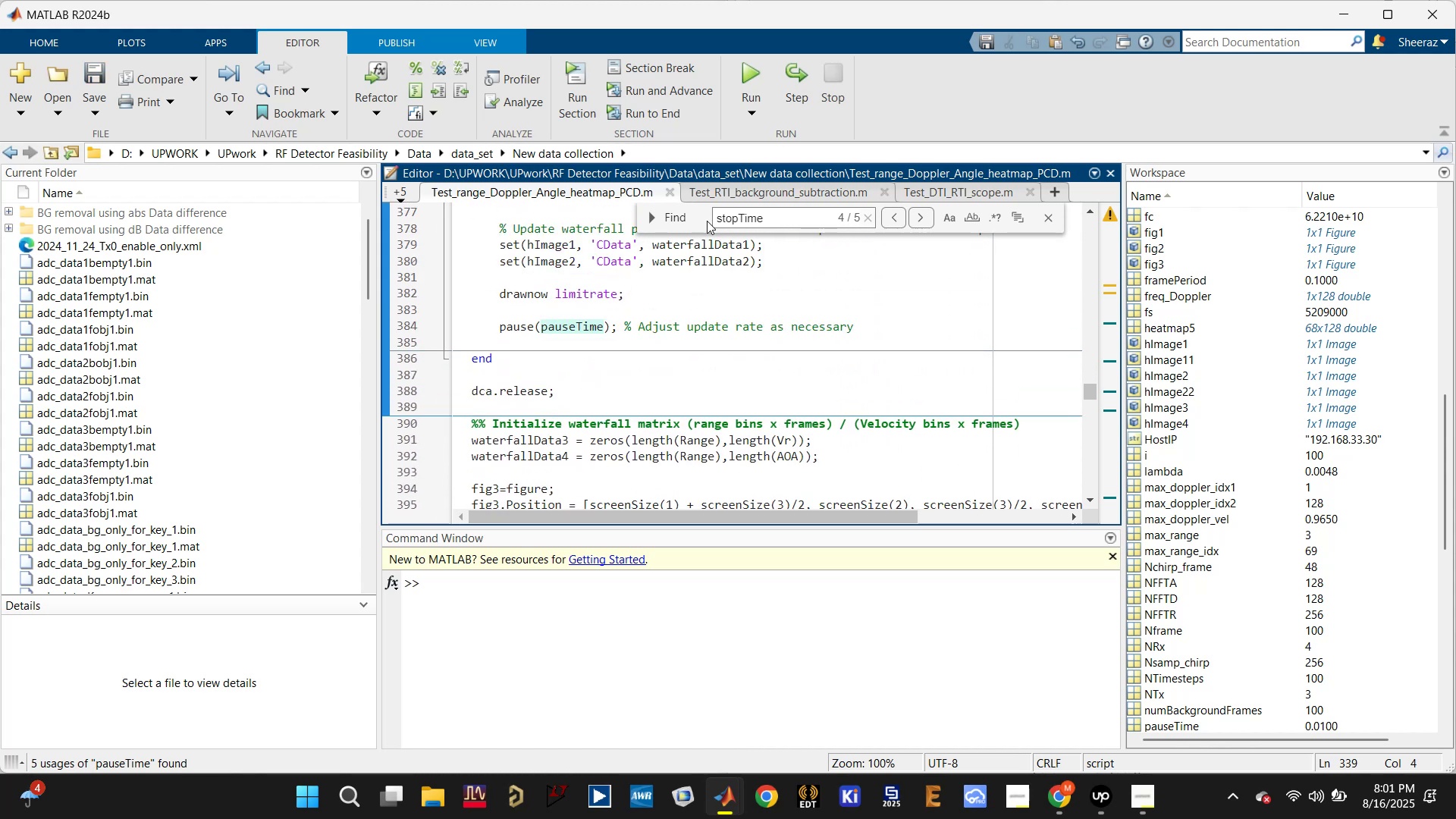 
key(Control+S)
 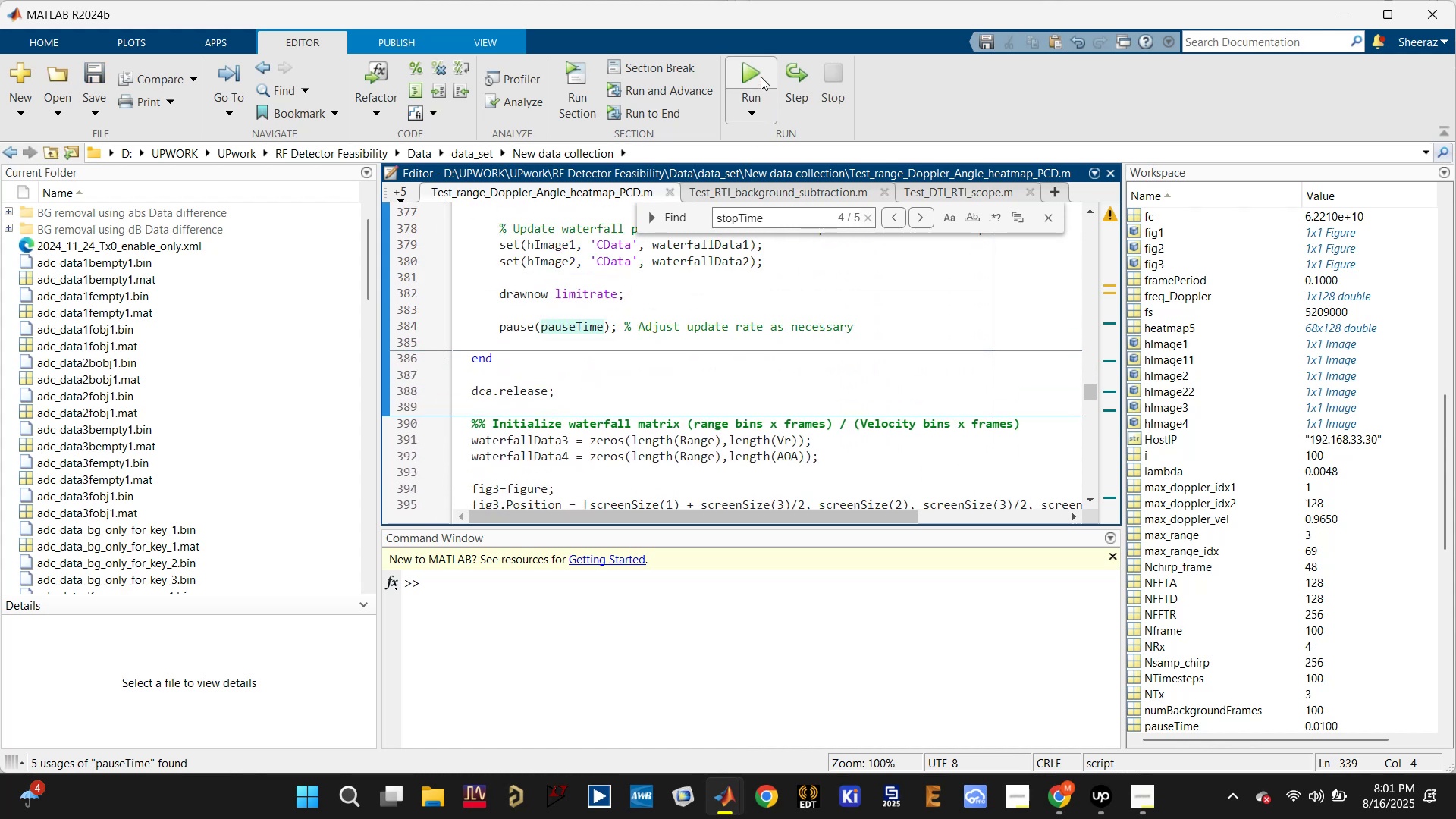 
left_click([759, 71])
 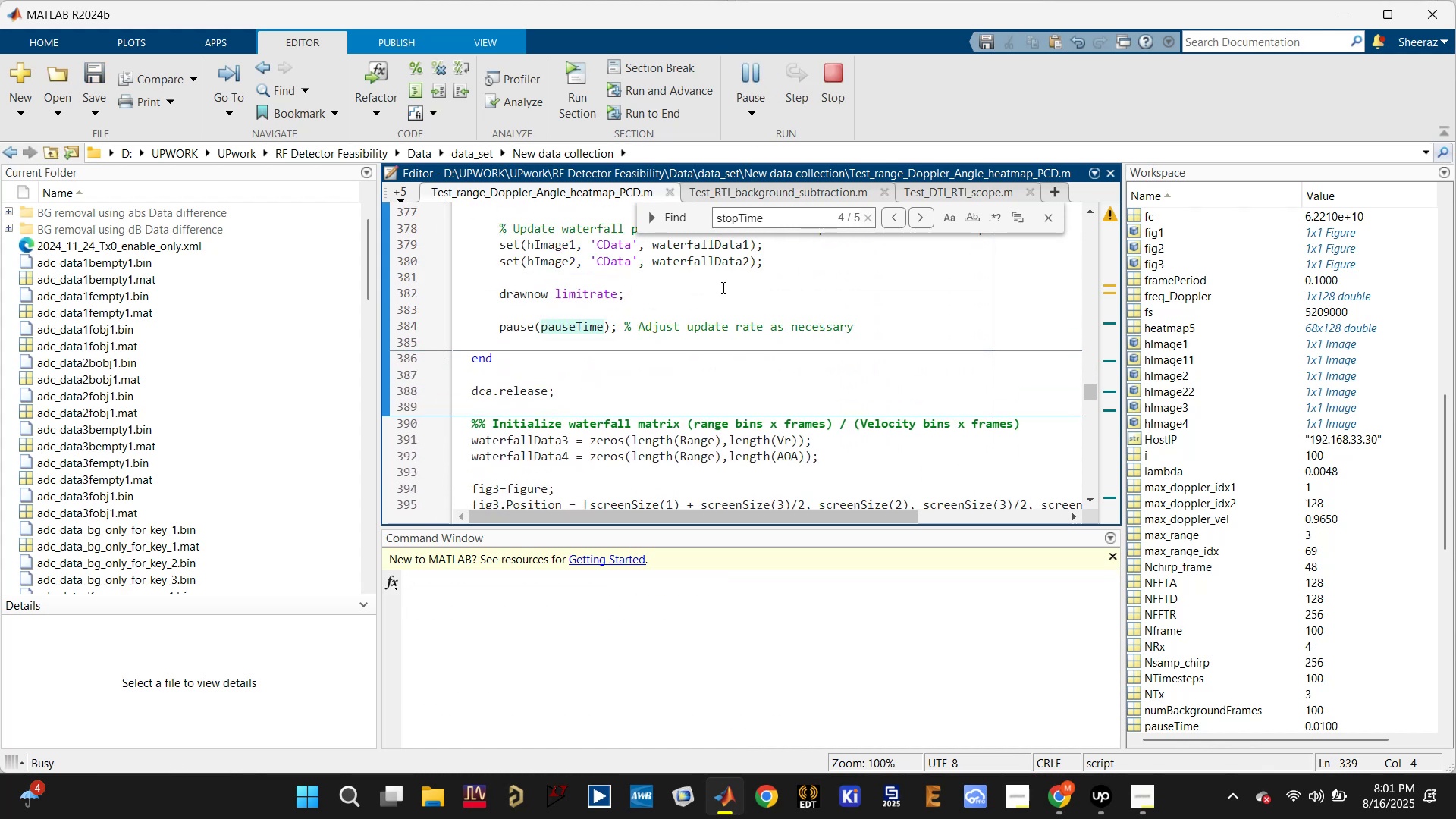 
wait(7.14)
 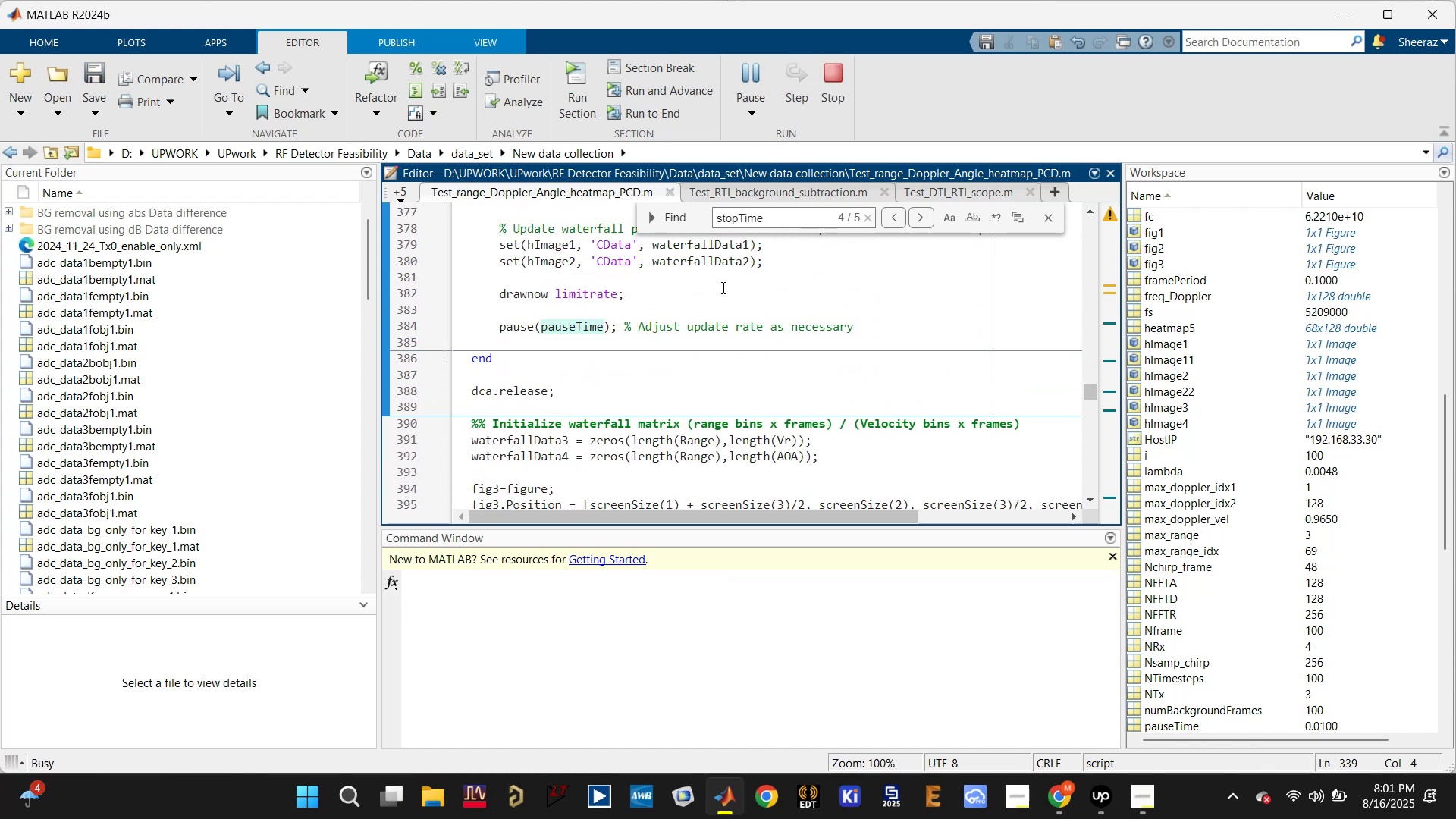 
left_click([500, 302])
 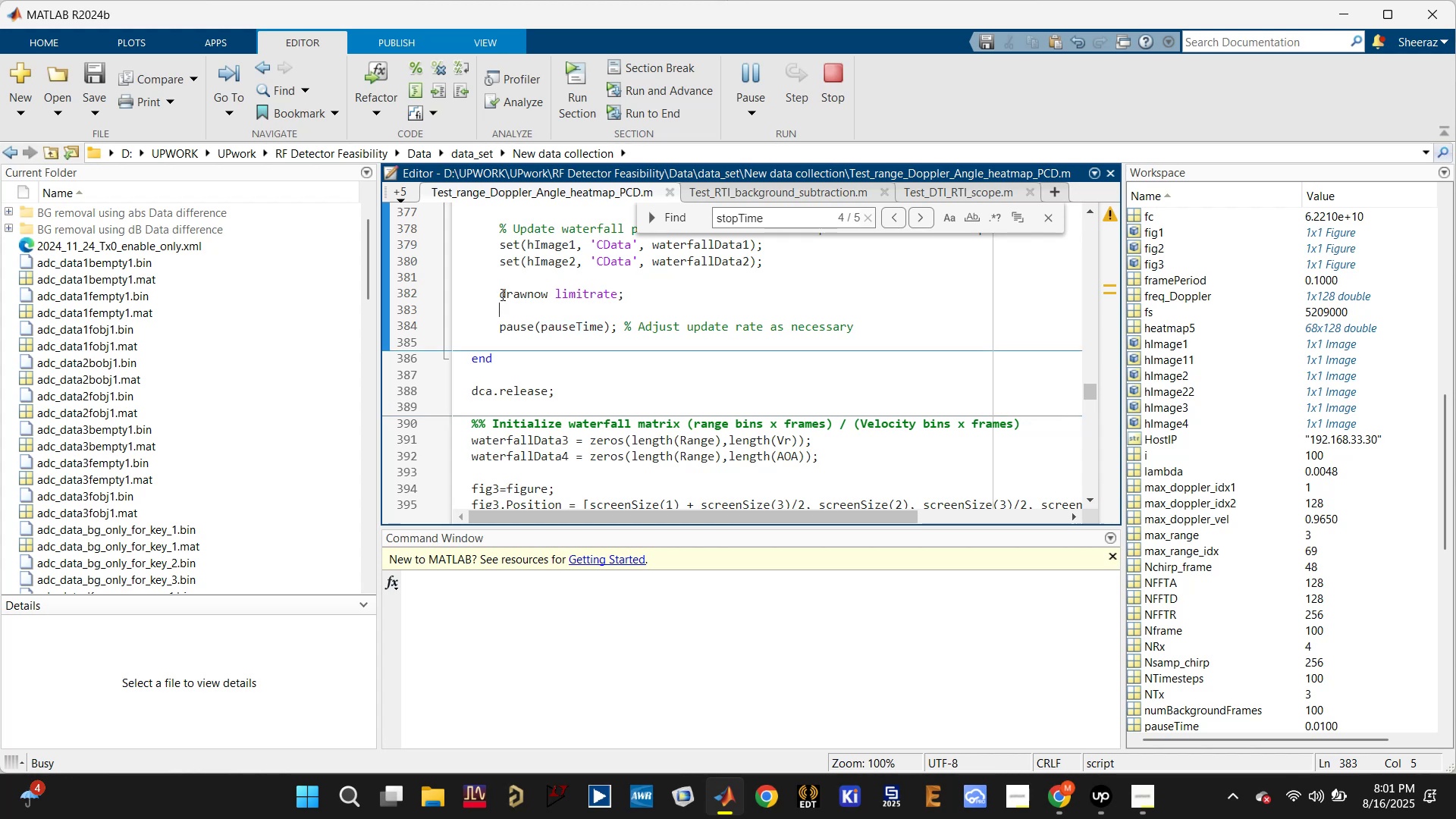 
left_click([501, 294])
 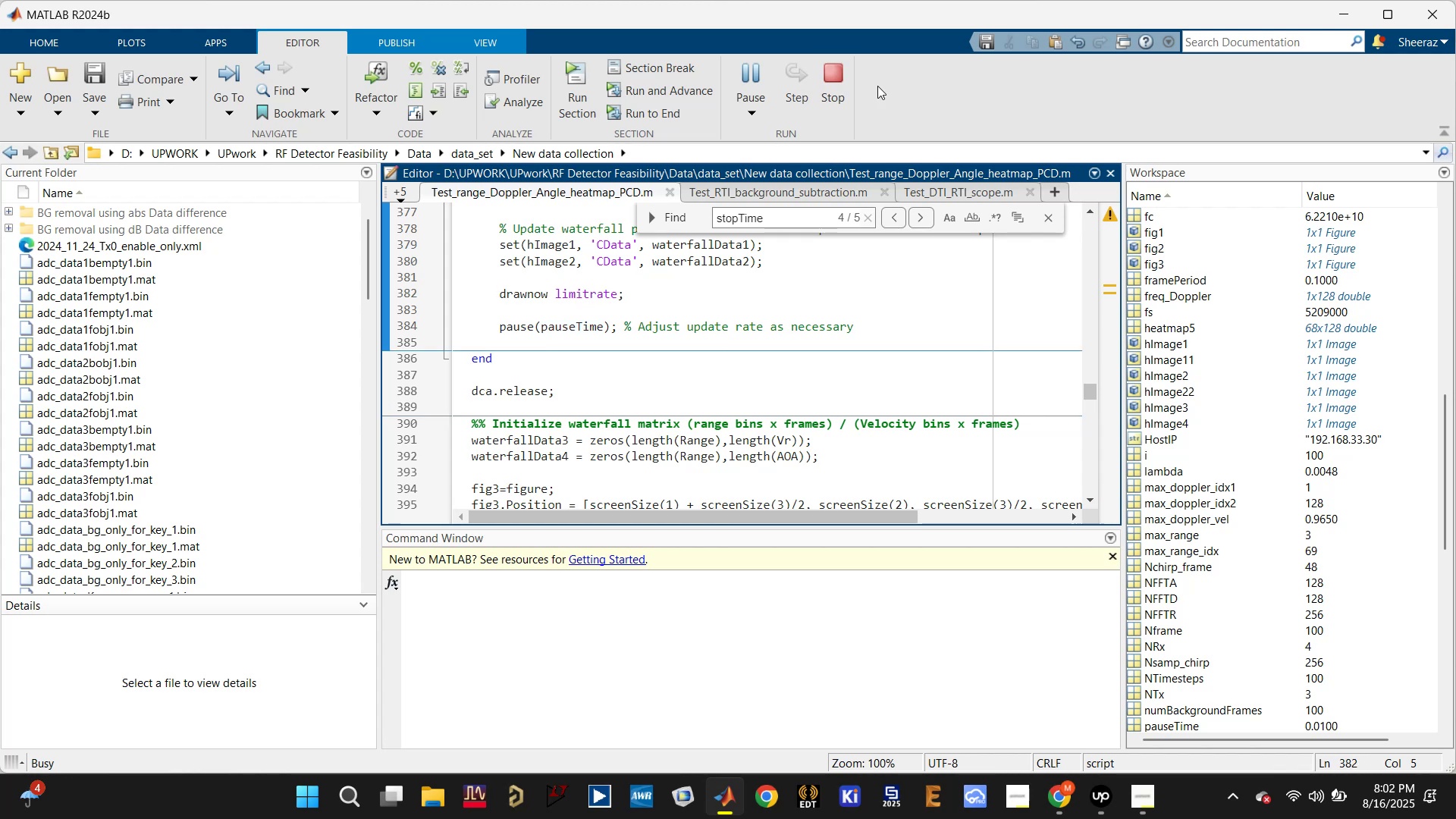 
left_click([840, 64])
 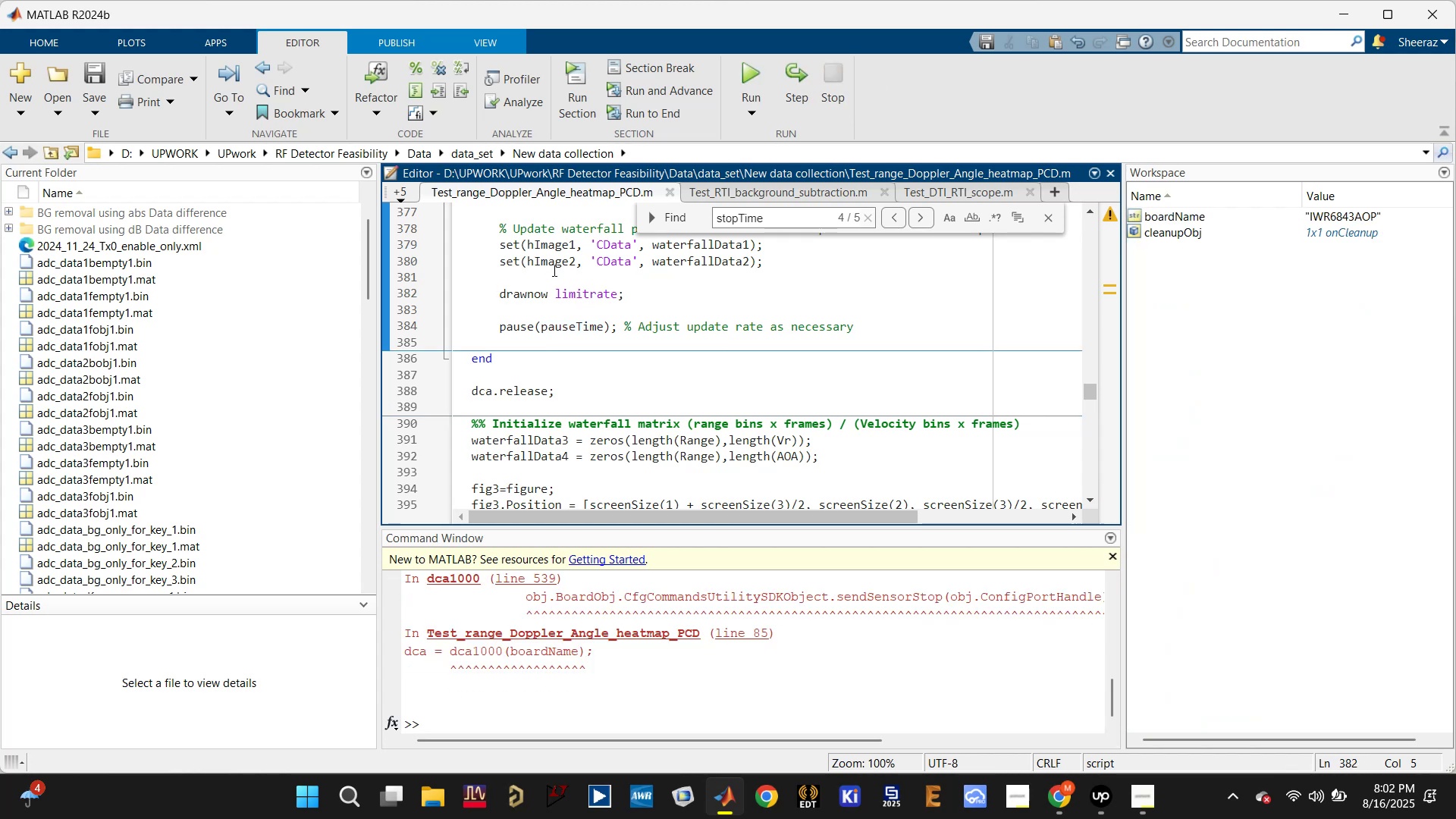 
left_click_drag(start_coordinate=[554, 285], to_coordinate=[620, 290])
 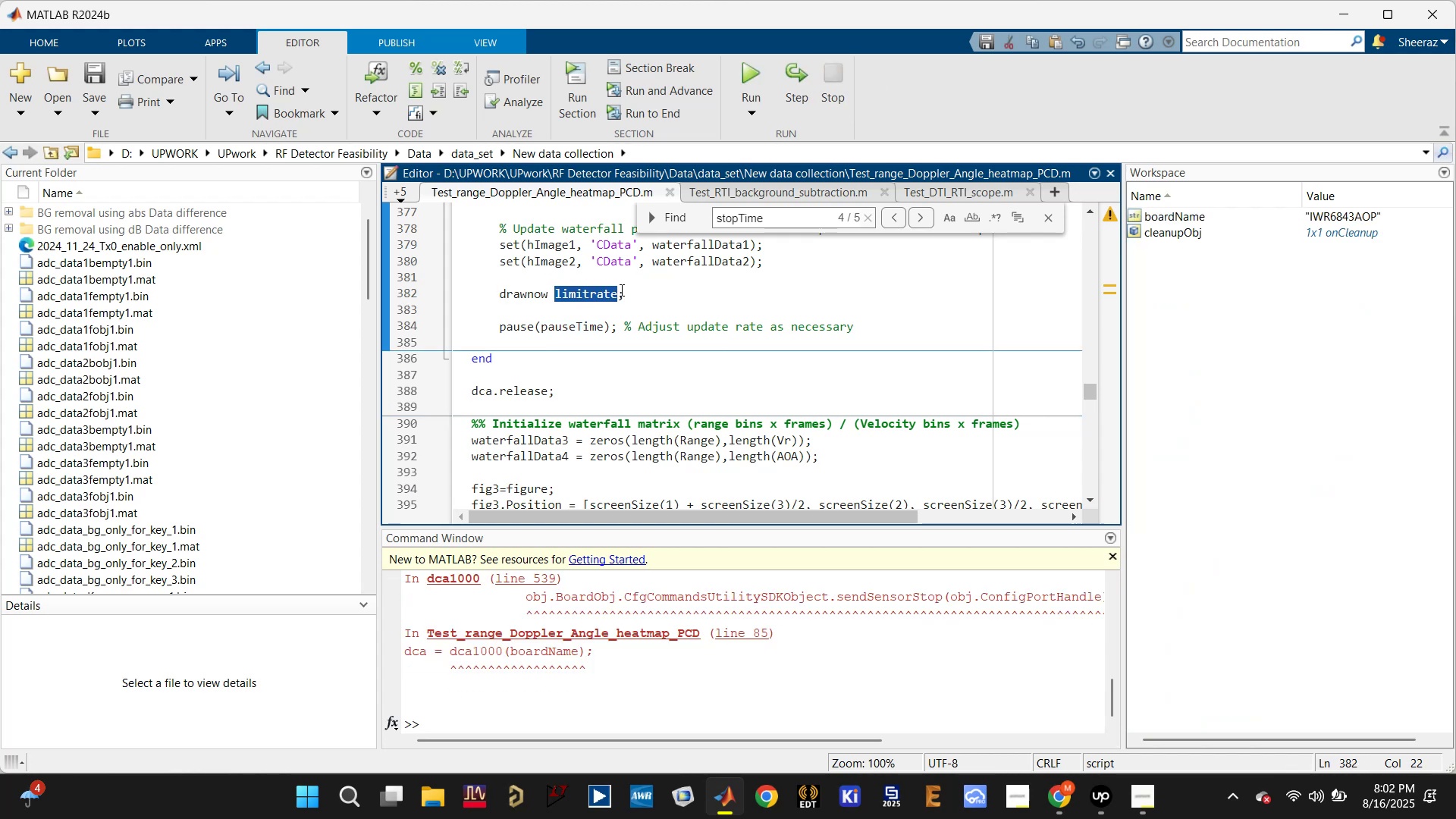 
key(Backspace)
 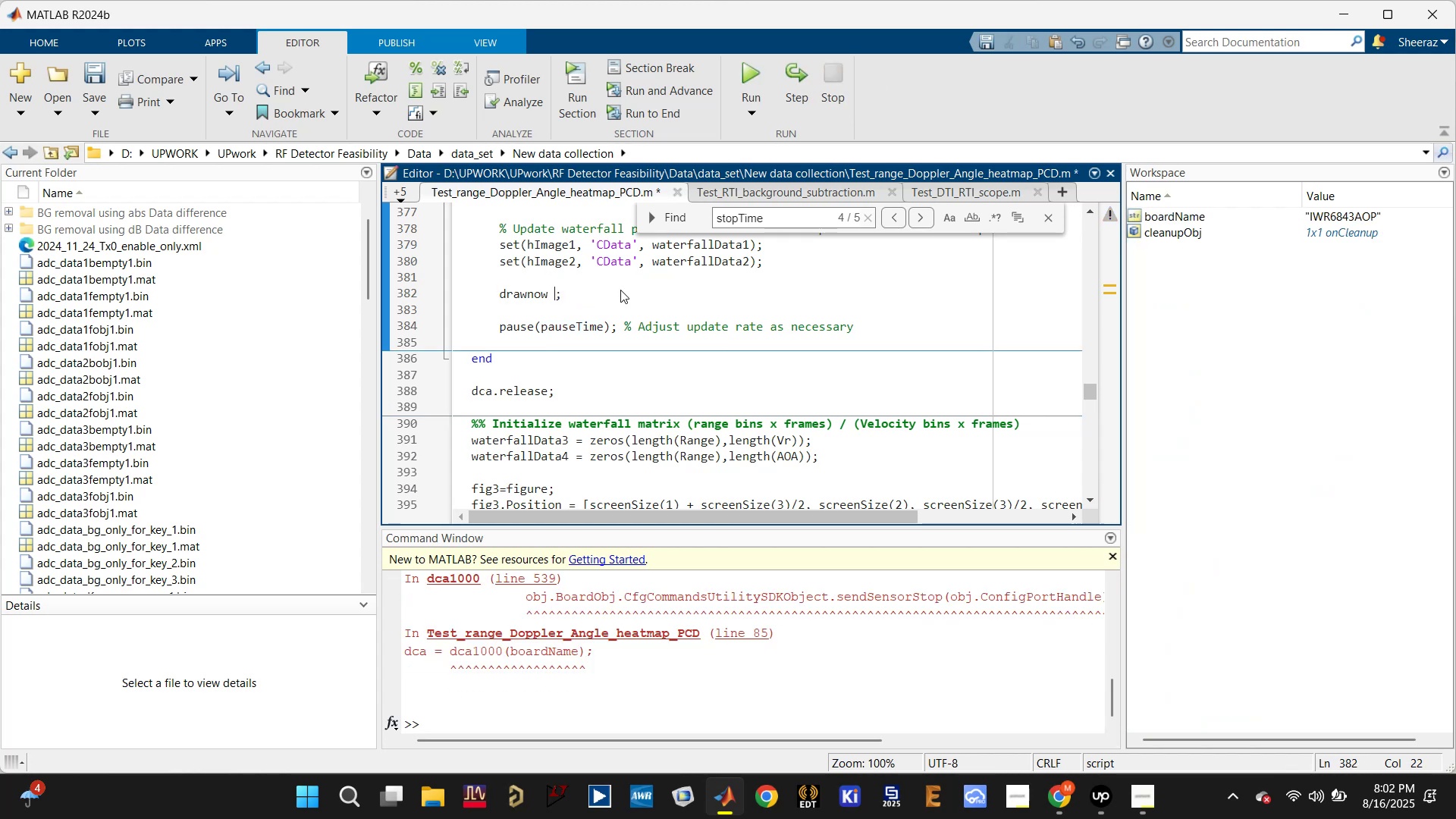 
key(Backspace)
 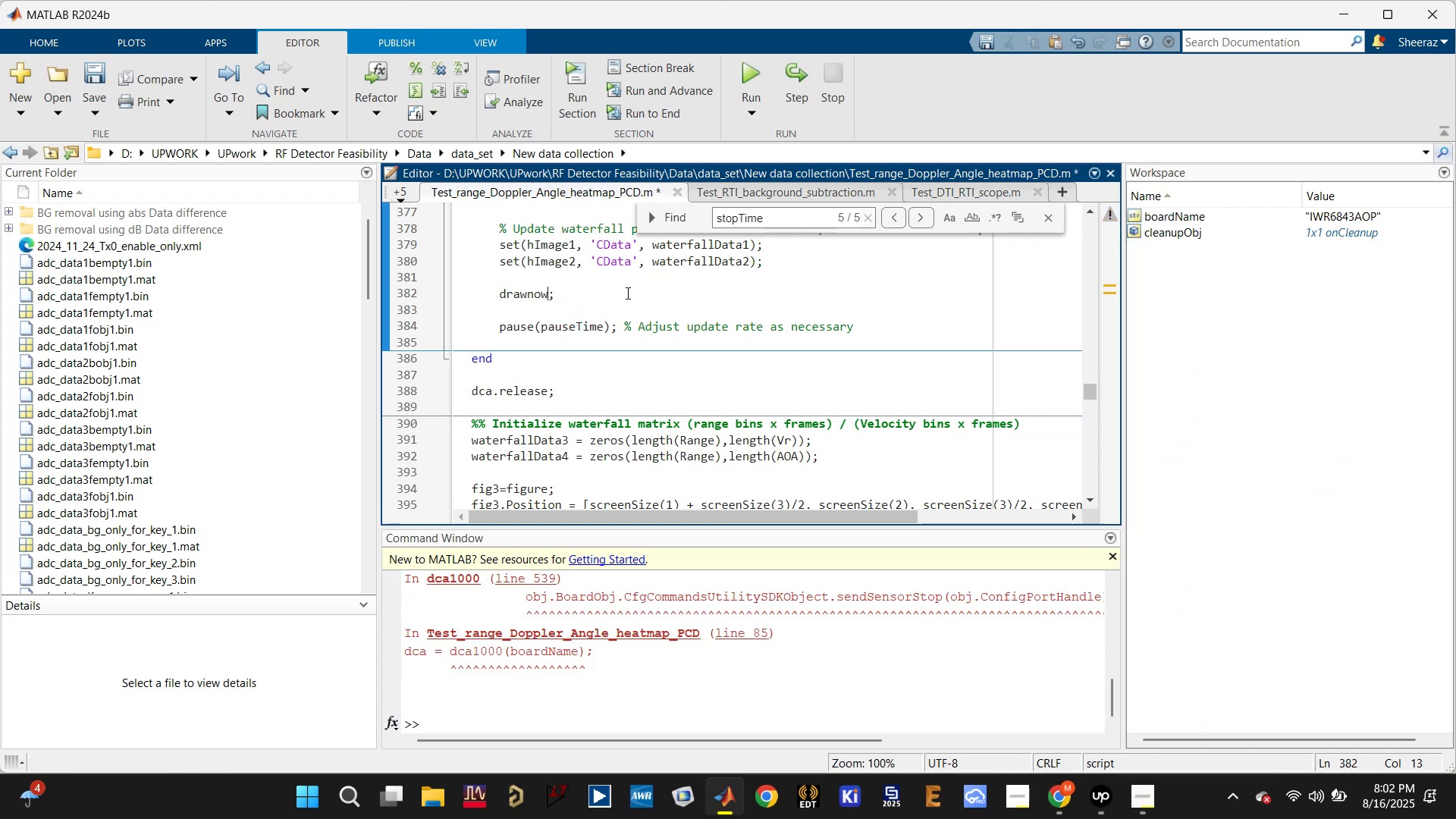 
left_click([630, 293])
 